 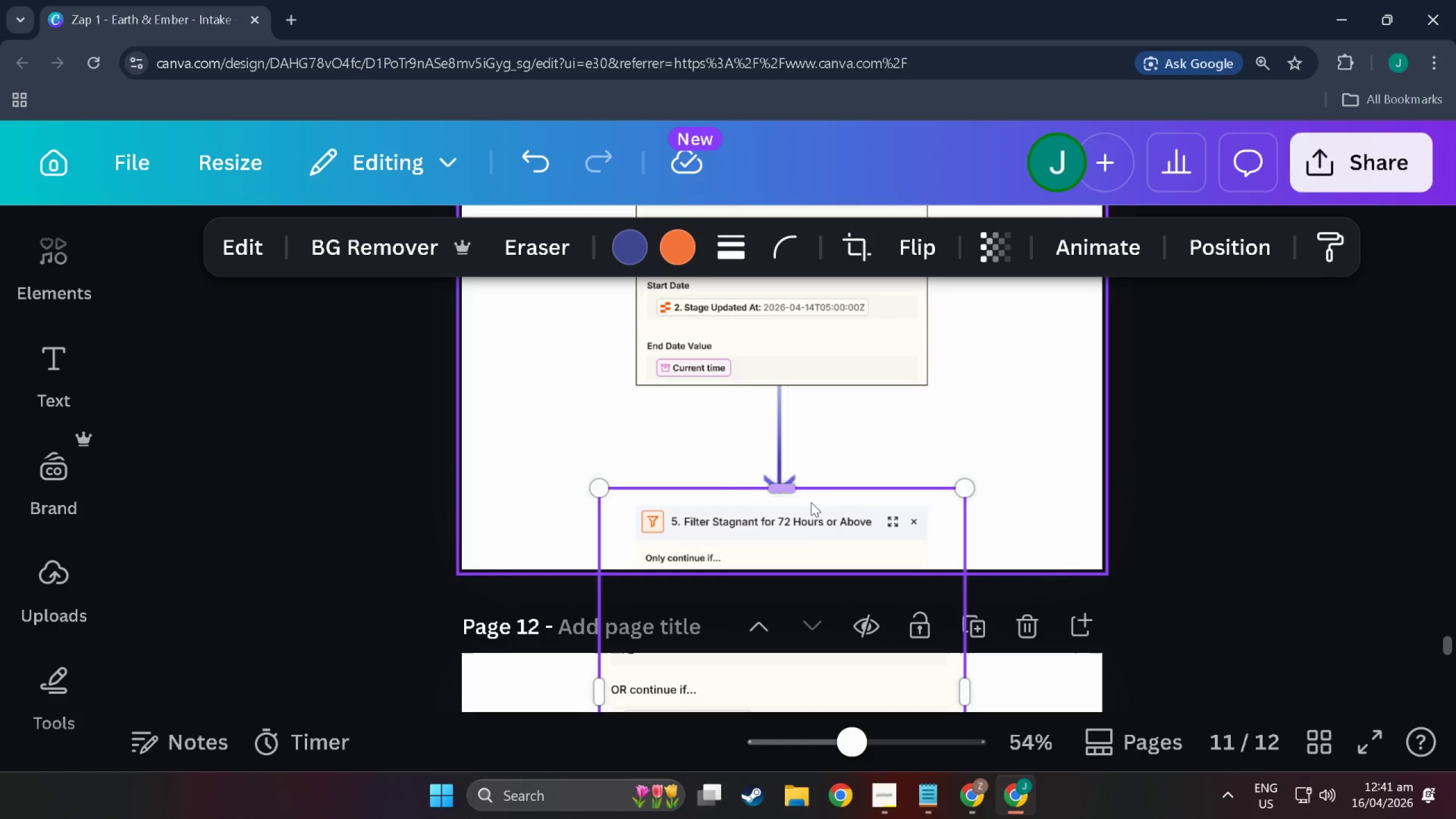 
left_click_drag(start_coordinate=[821, 573], to_coordinate=[850, 528])
 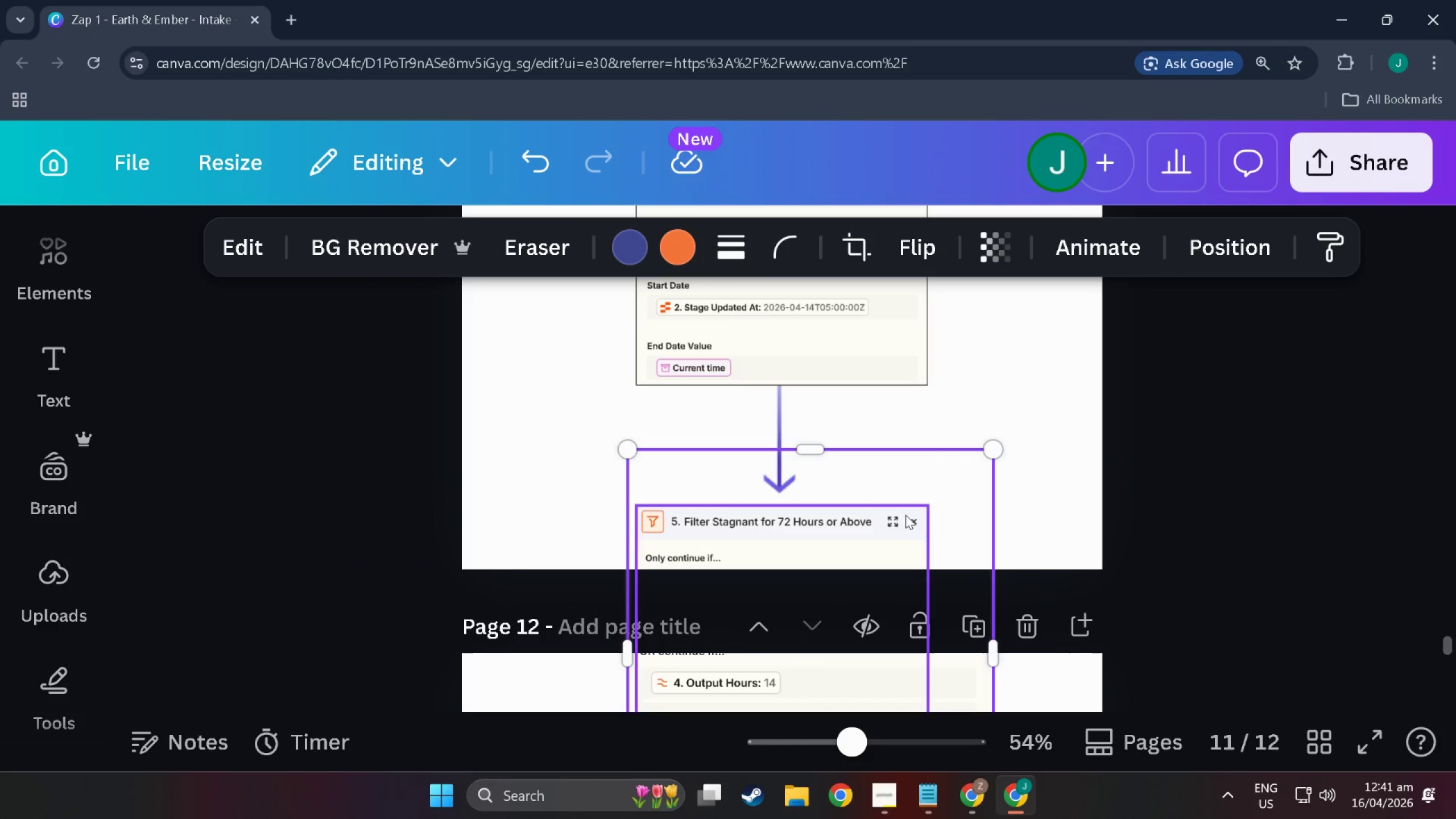 
left_click([917, 474])
 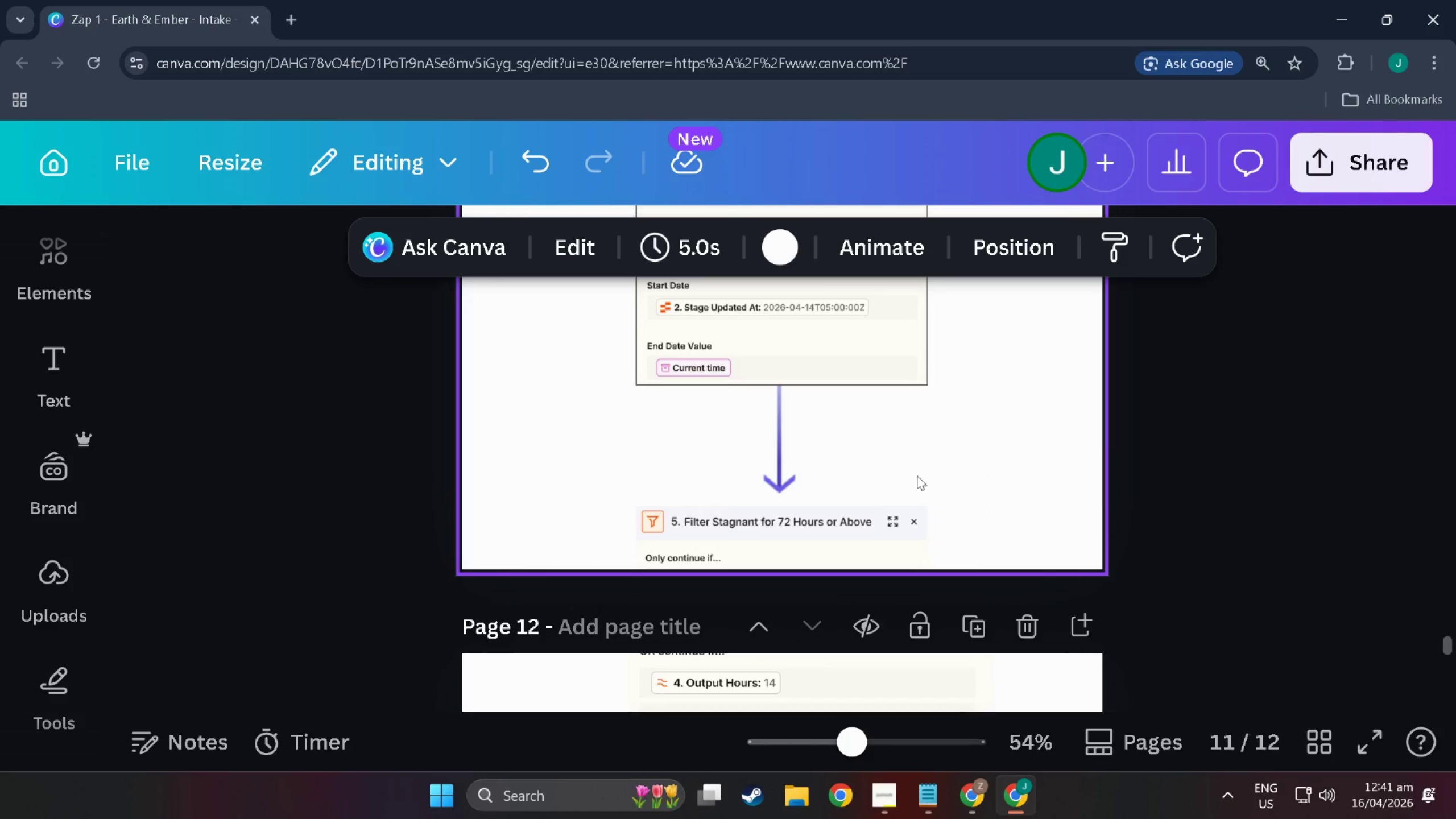 
left_click_drag(start_coordinate=[917, 474], to_coordinate=[917, 504])
 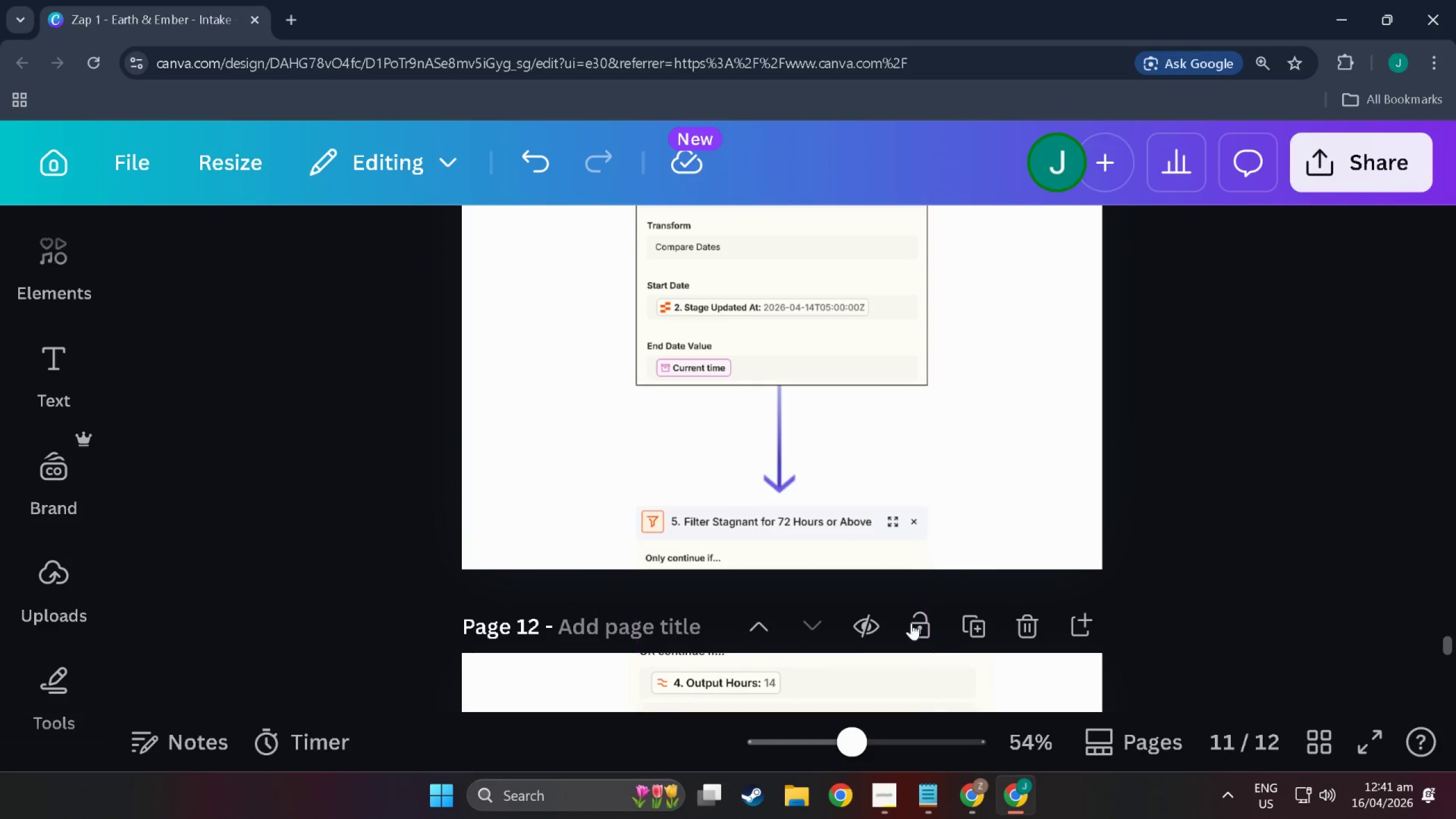 
left_click_drag(start_coordinate=[833, 618], to_coordinate=[808, 715])
 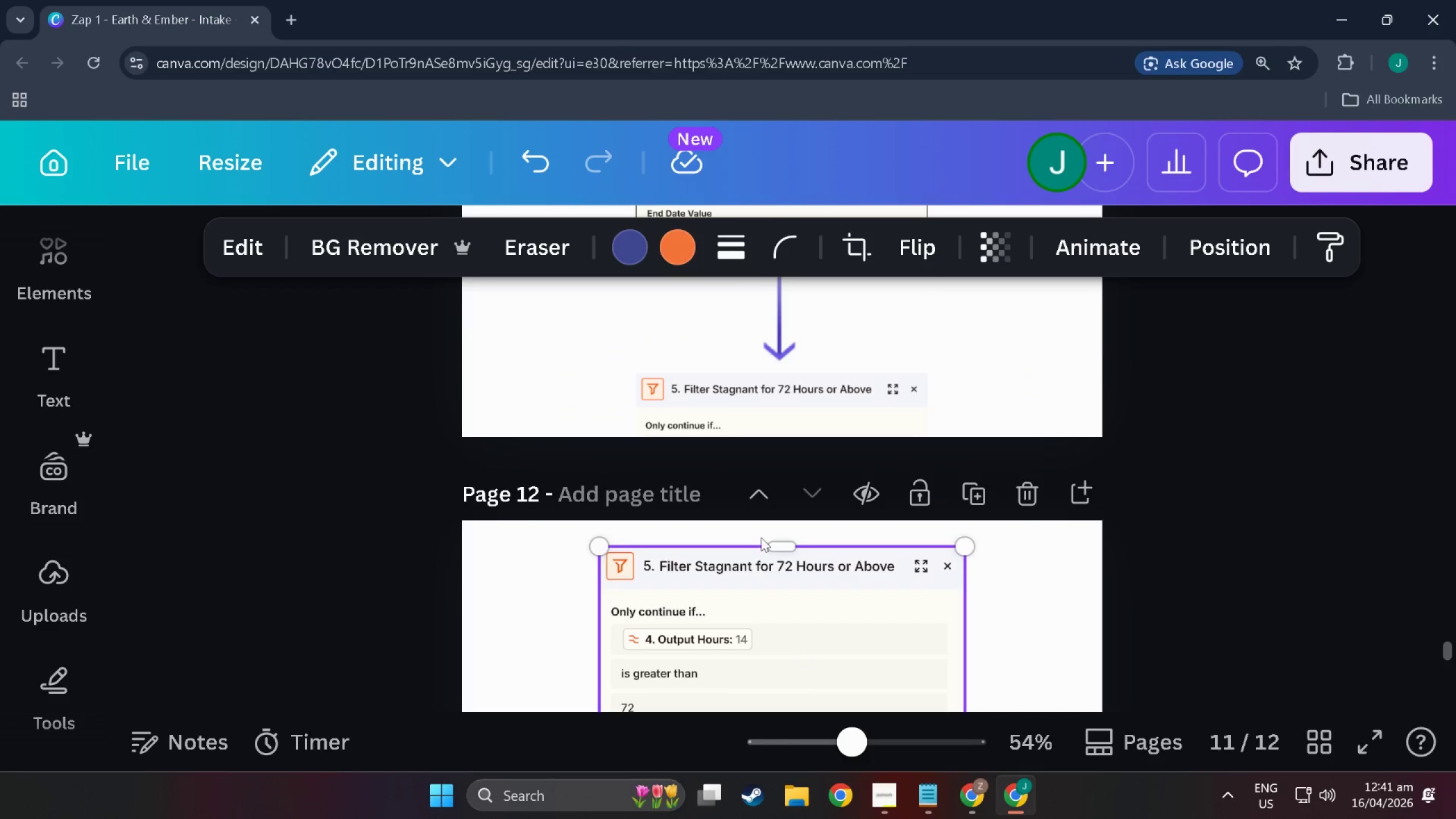 
scroll: coordinate [845, 701], scroll_direction: down, amount: 7.0
 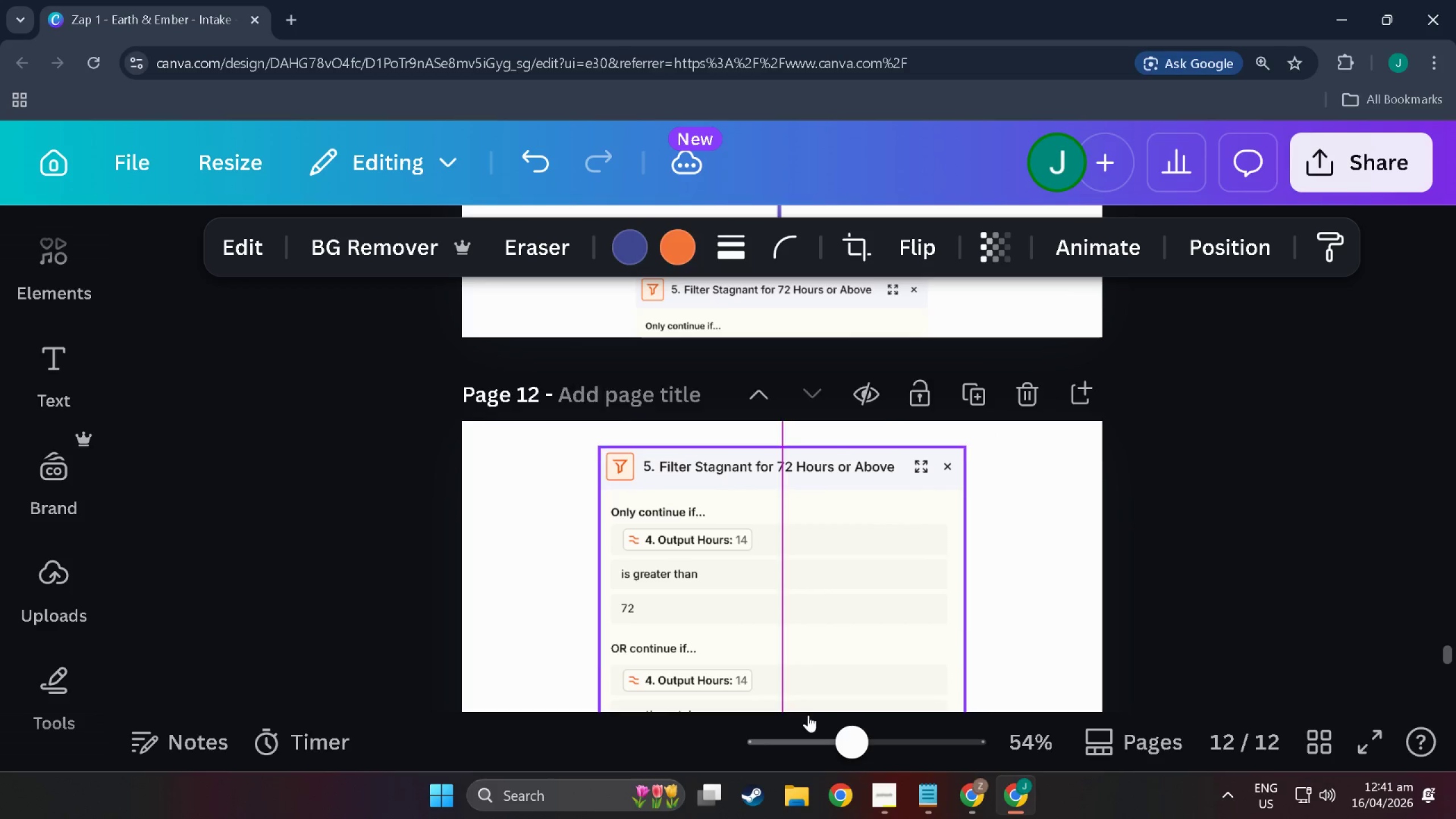 
scroll: coordinate [810, 665], scroll_direction: up, amount: 3.0
 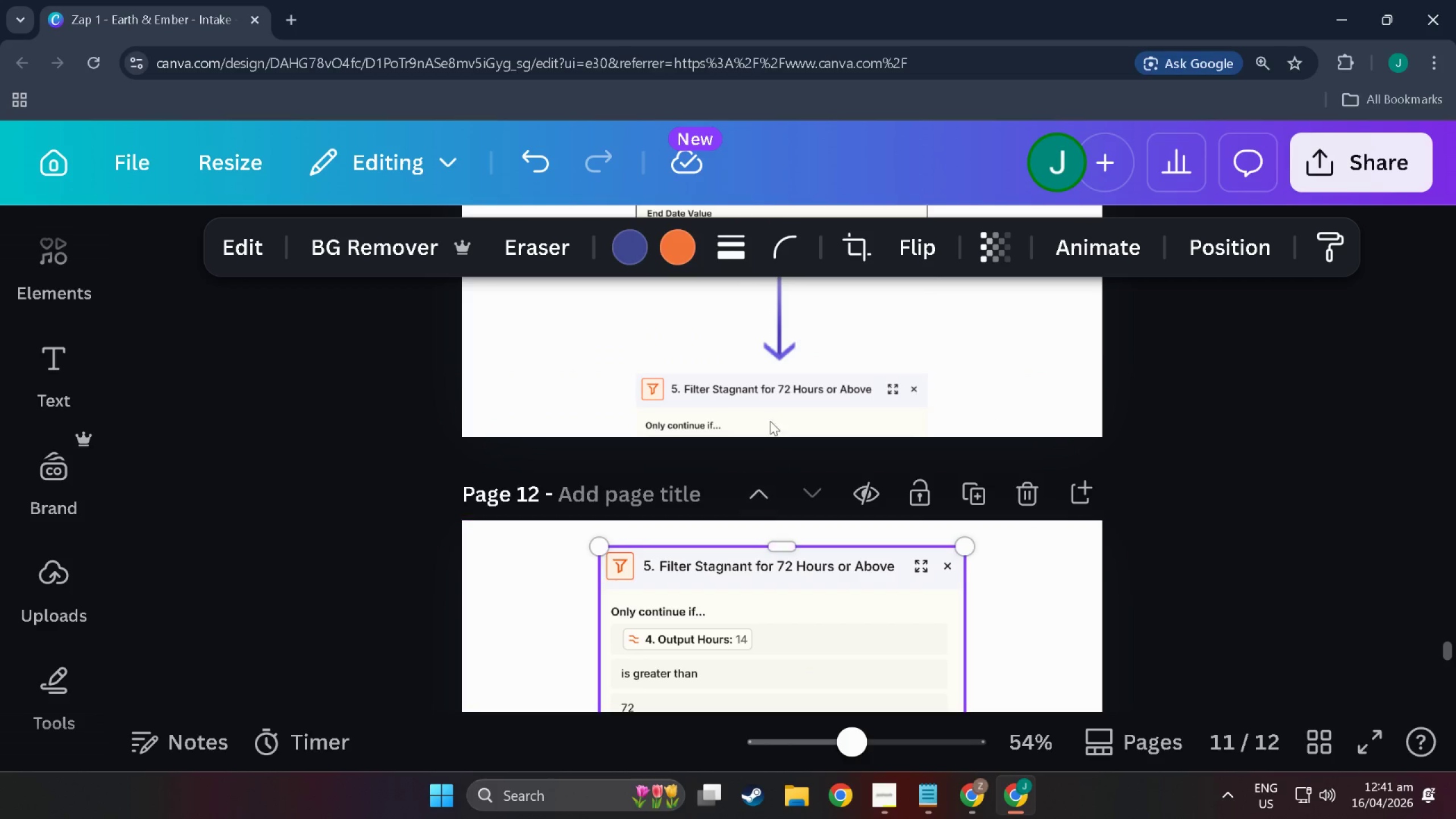 
left_click([768, 399])
 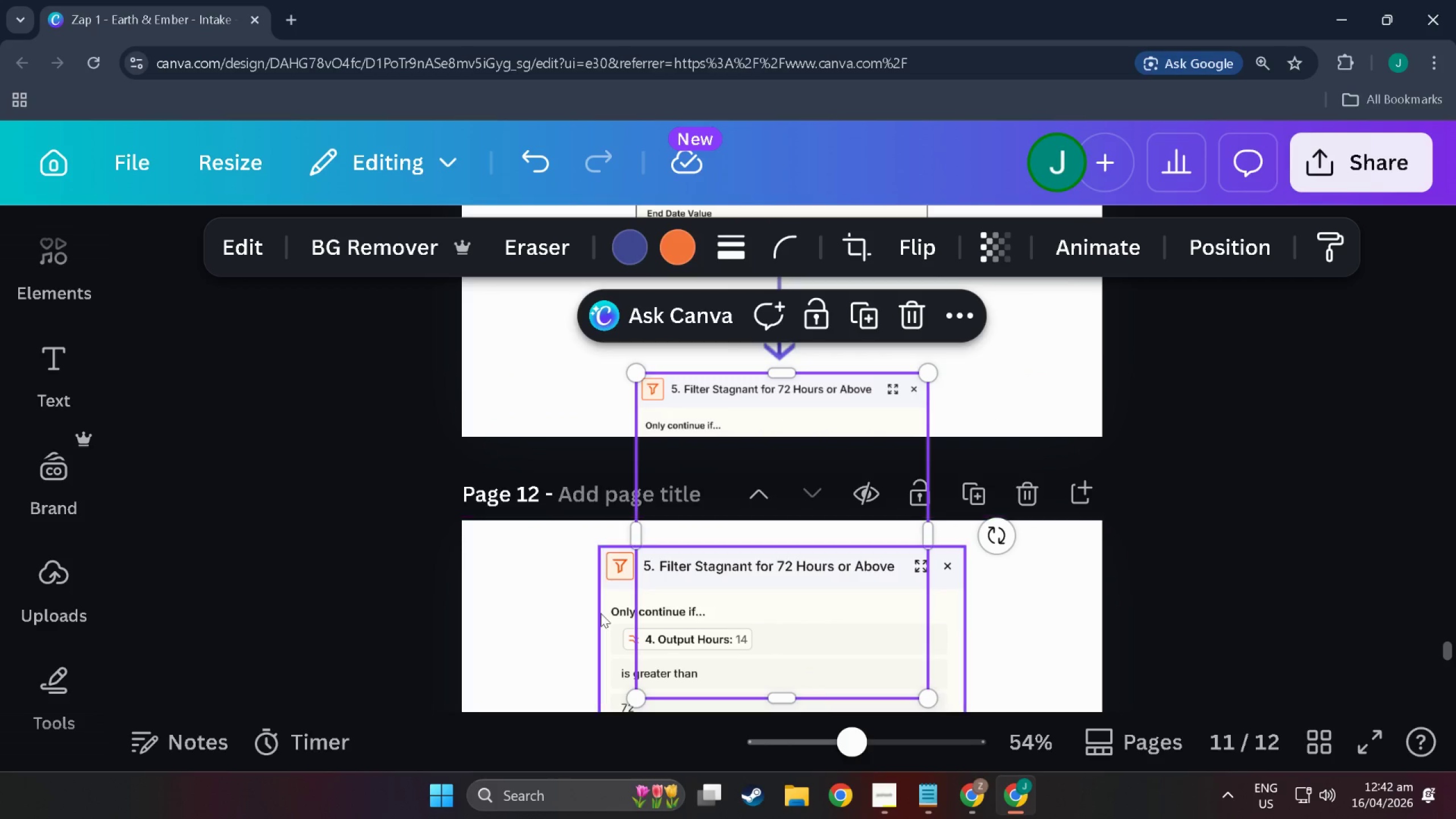 
left_click([601, 613])
 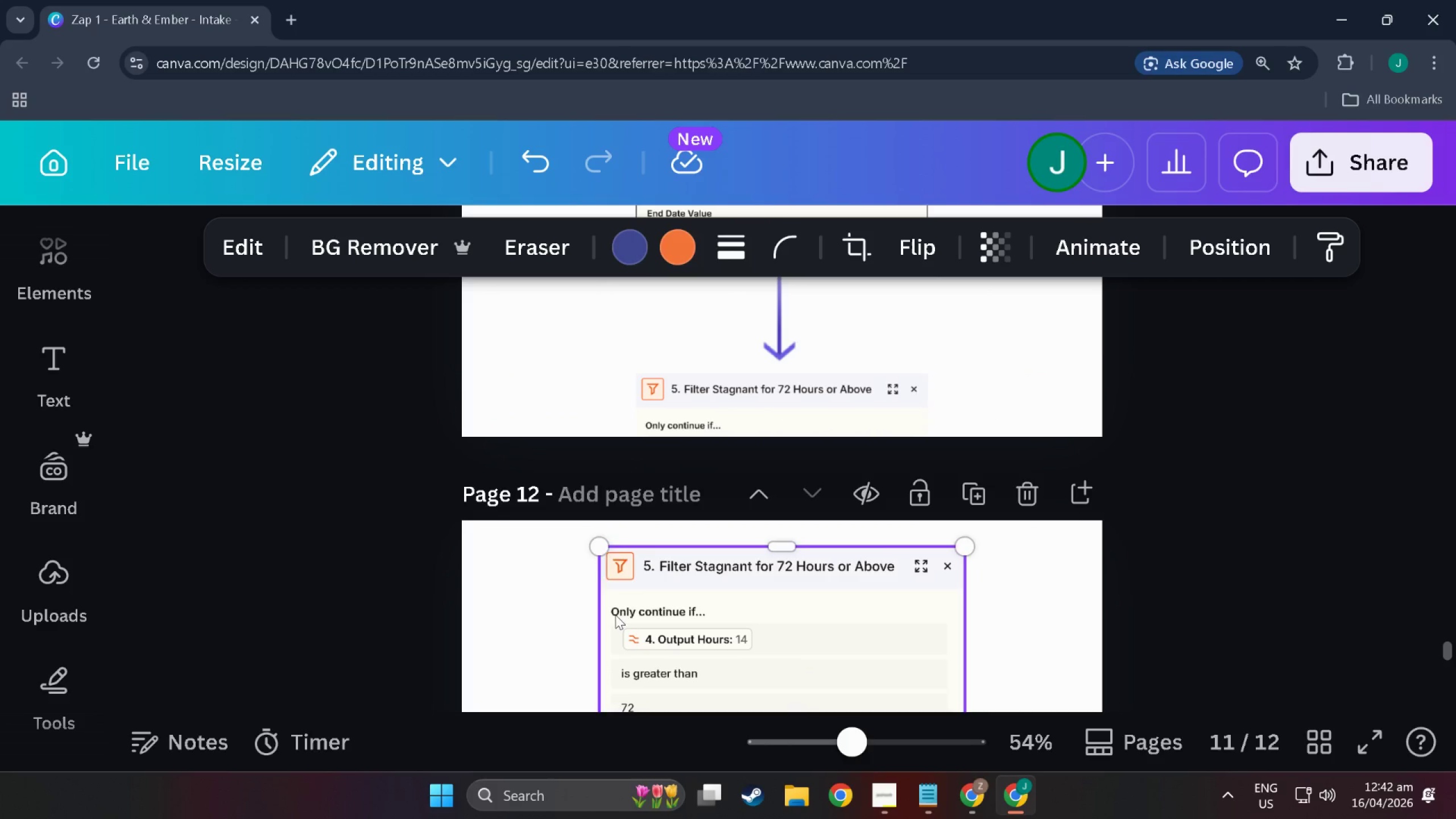 
left_click_drag(start_coordinate=[607, 615], to_coordinate=[602, 585])
 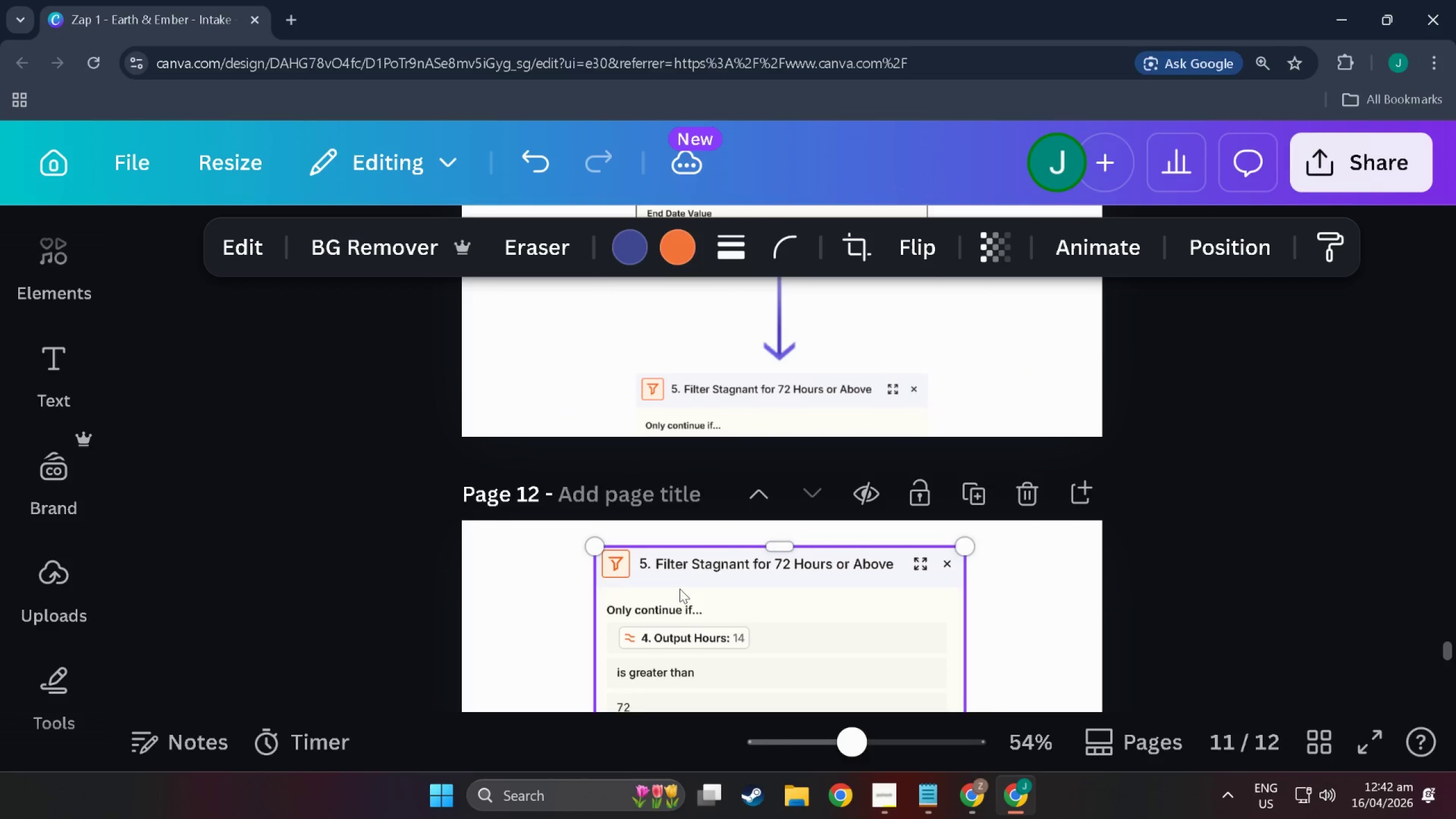 
left_click_drag(start_coordinate=[680, 589], to_coordinate=[739, 559])
 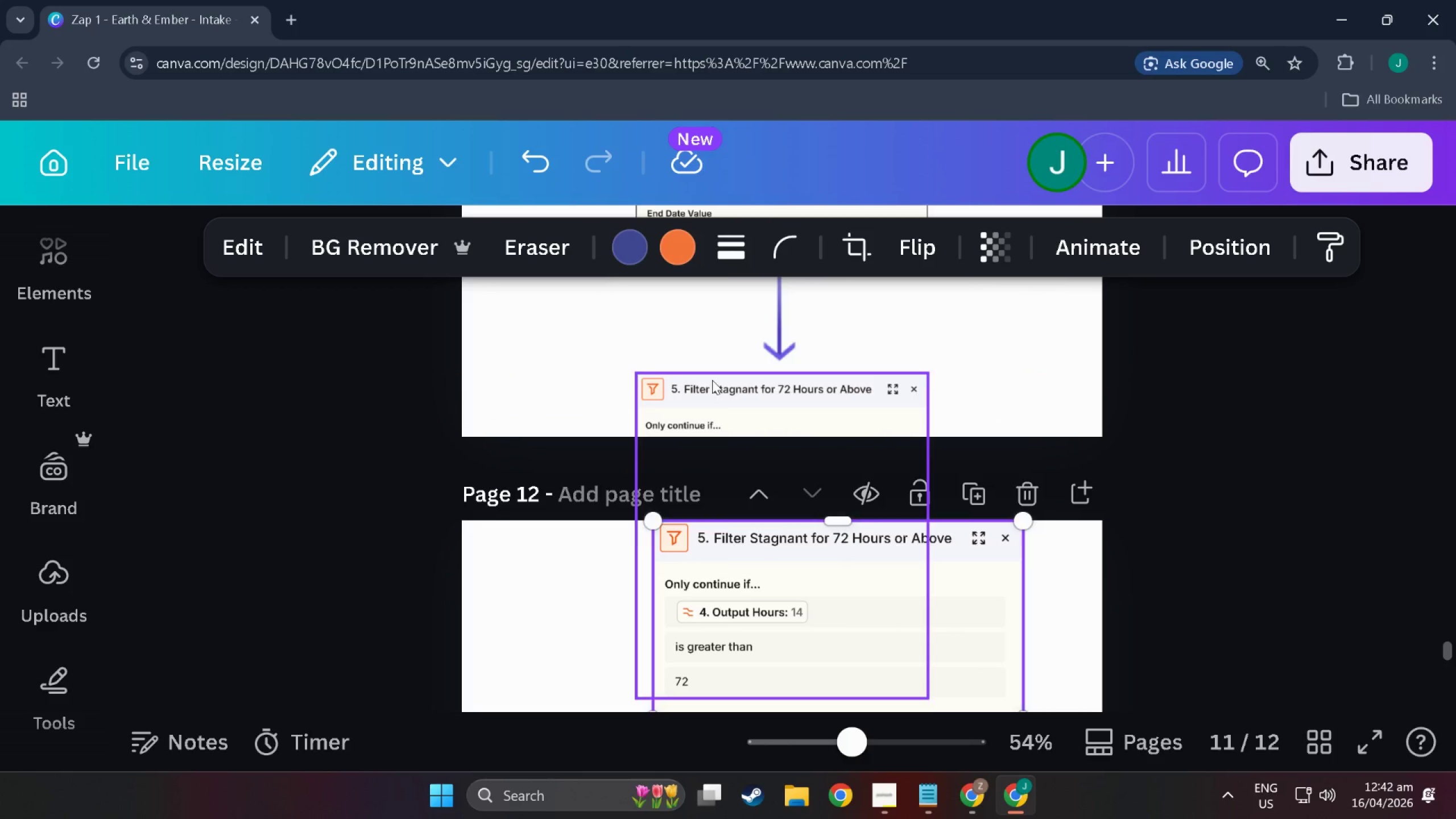 
left_click([712, 380])
 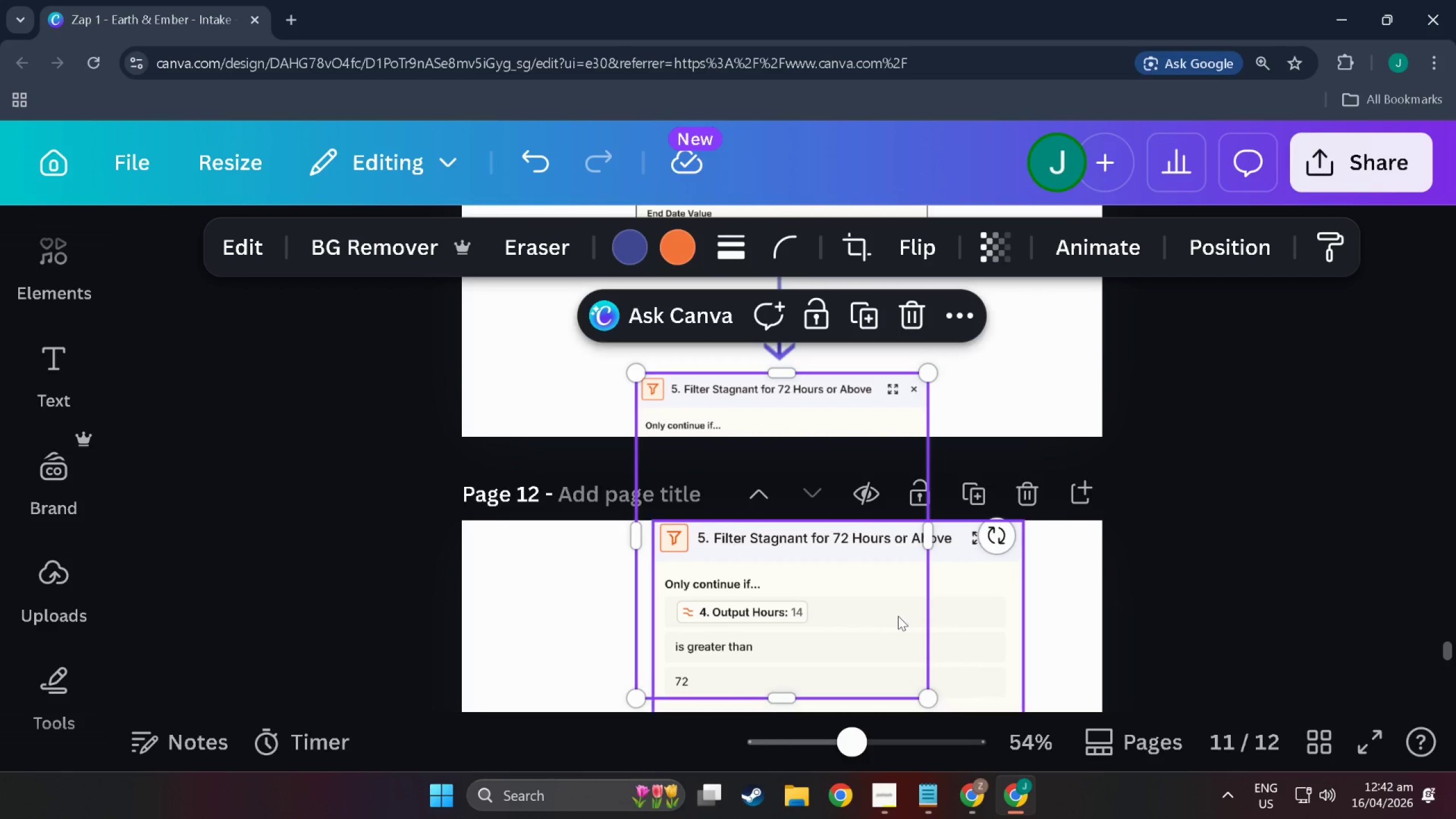 
left_click_drag(start_coordinate=[944, 610], to_coordinate=[913, 606])
 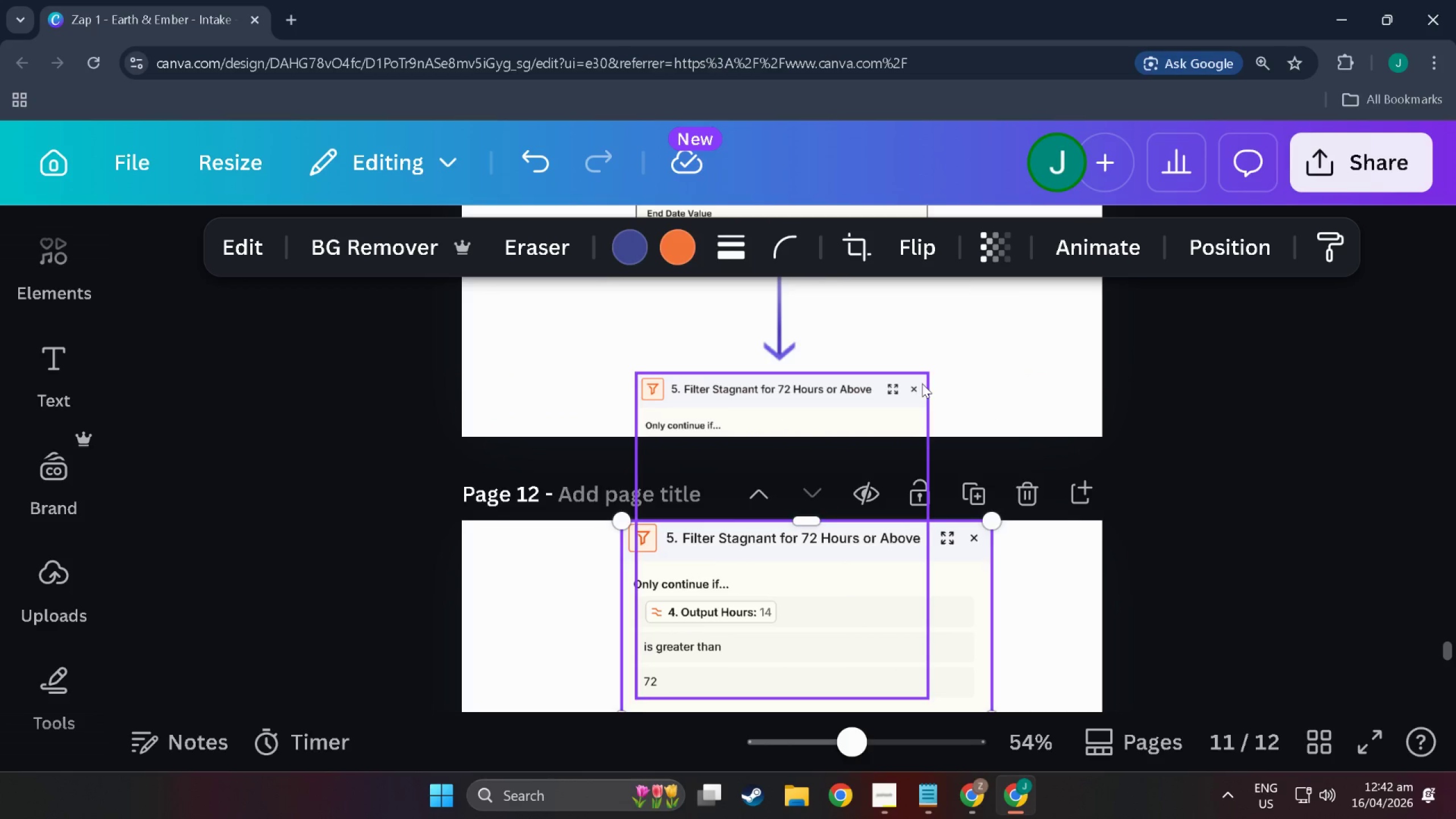 
left_click([922, 383])
 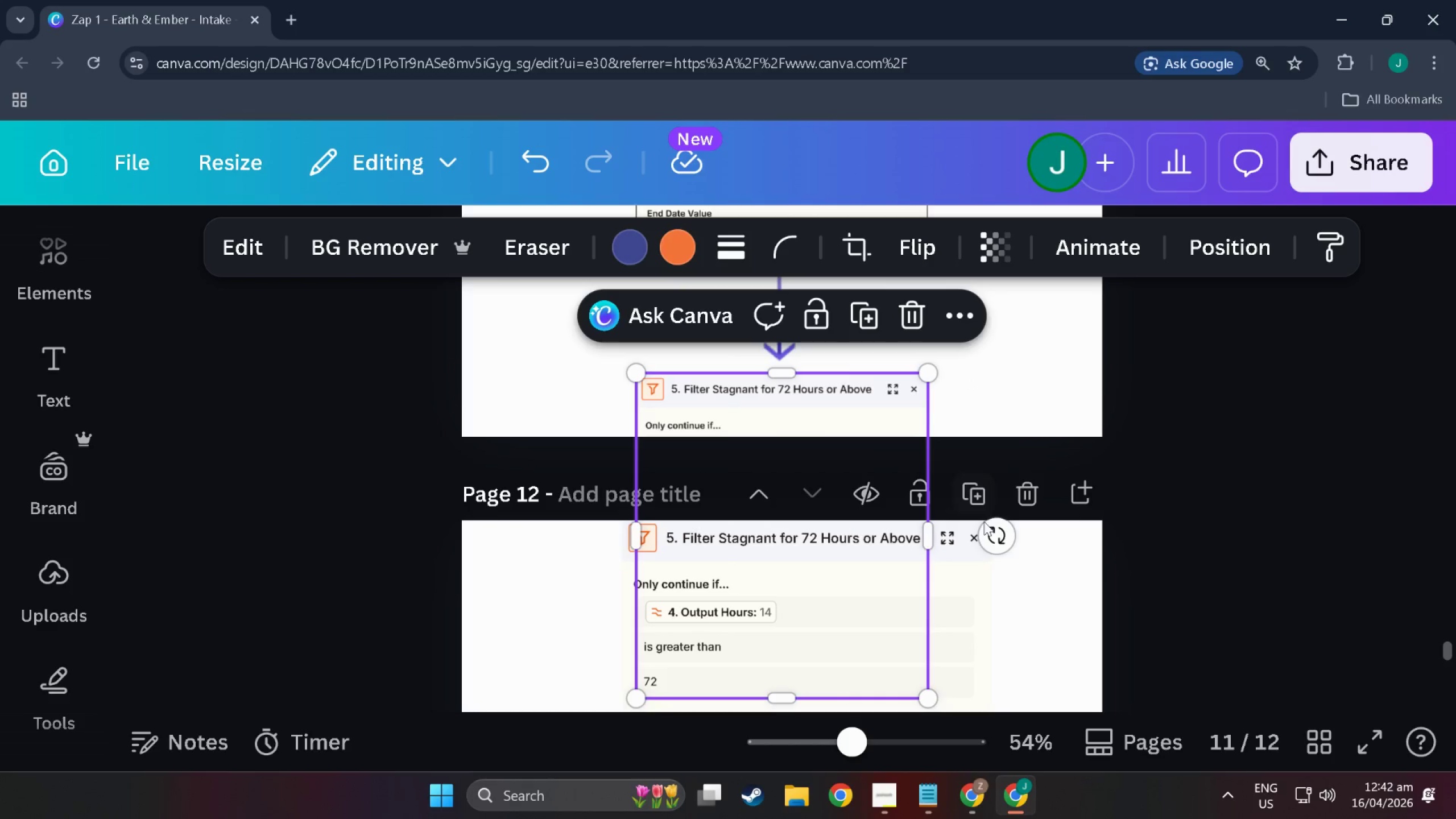 
left_click([978, 589])
 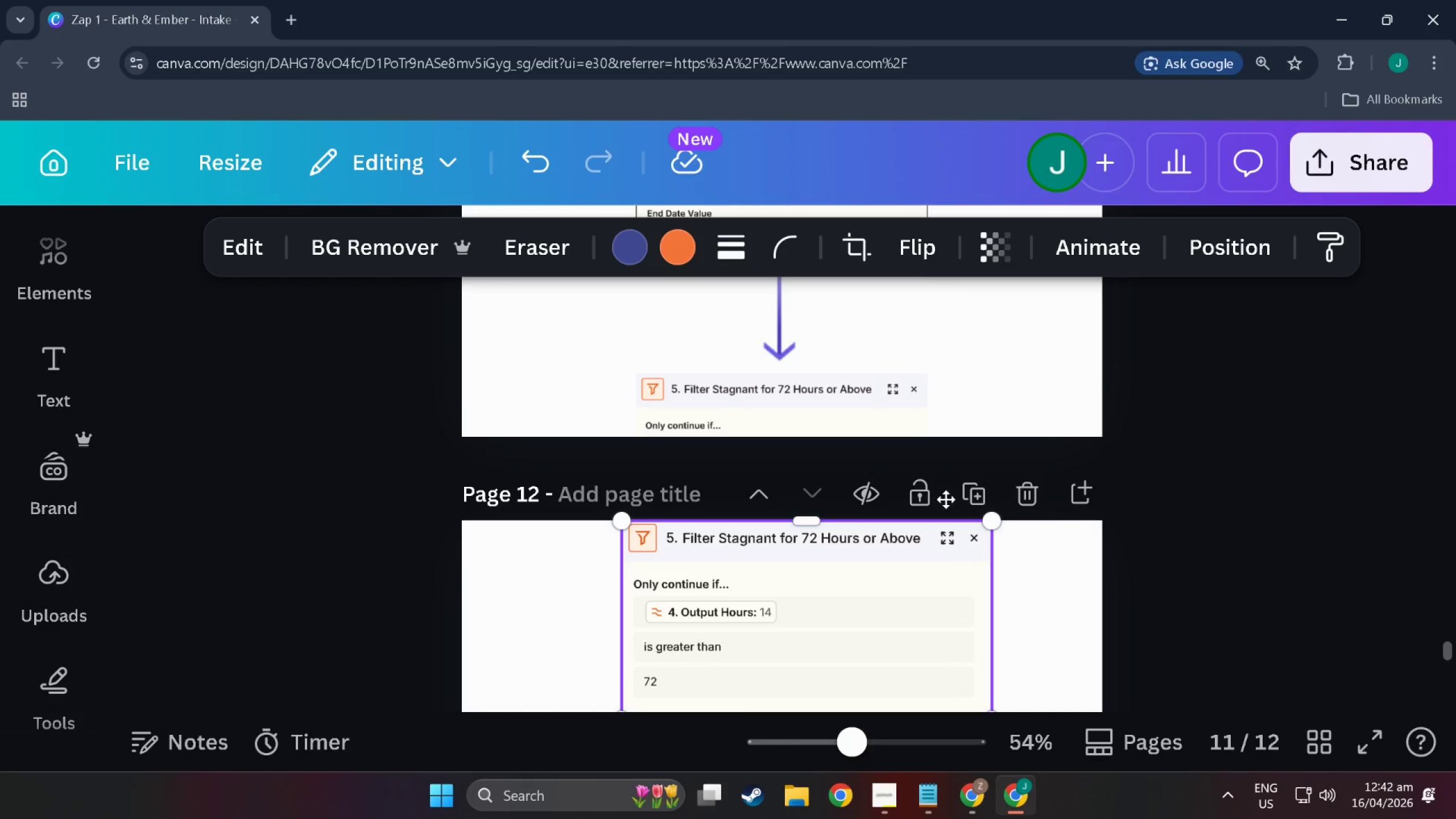 
left_click_drag(start_coordinate=[949, 608], to_coordinate=[957, 94])
 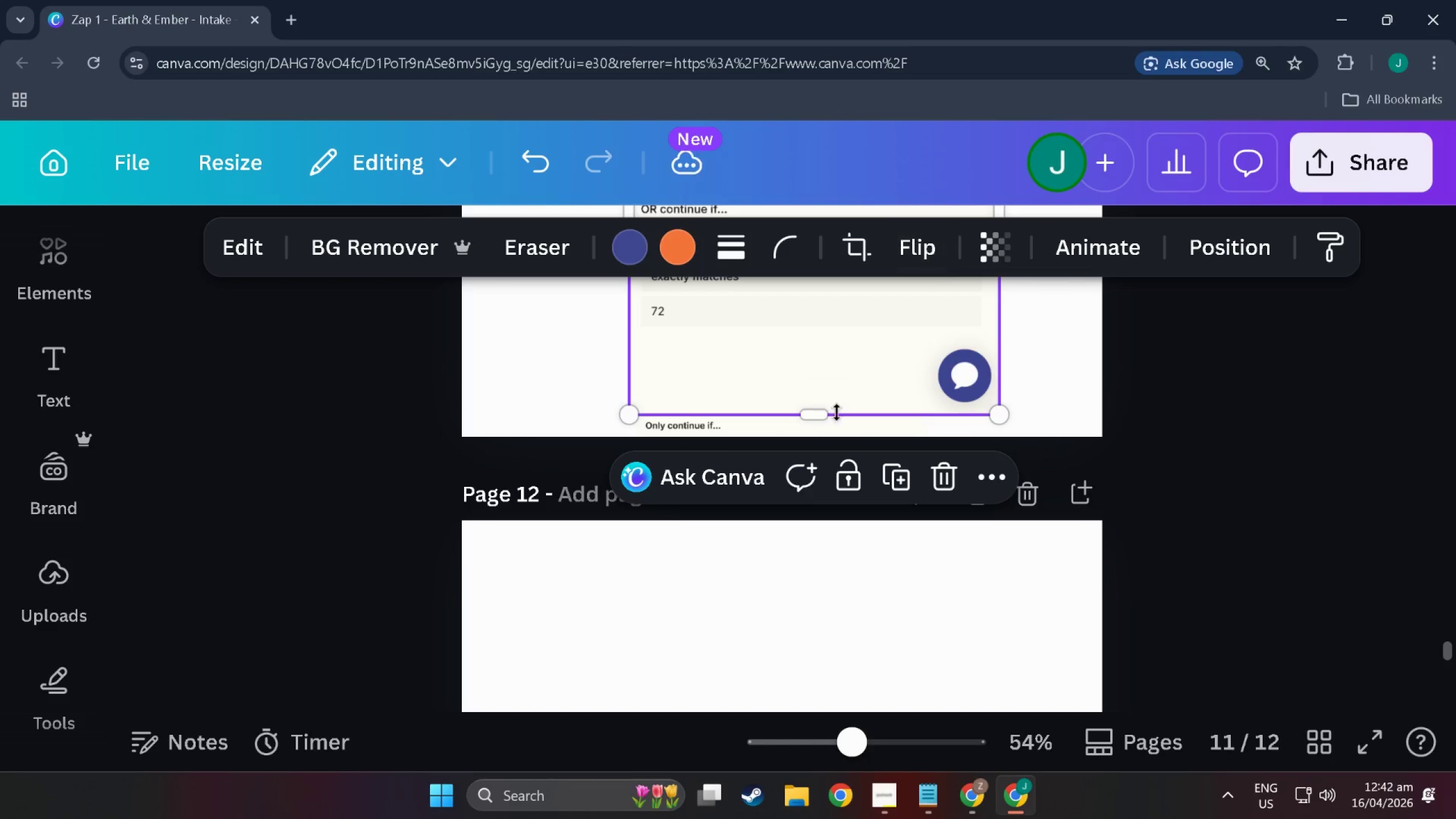 
scroll: coordinate [796, 387], scroll_direction: up, amount: 6.0
 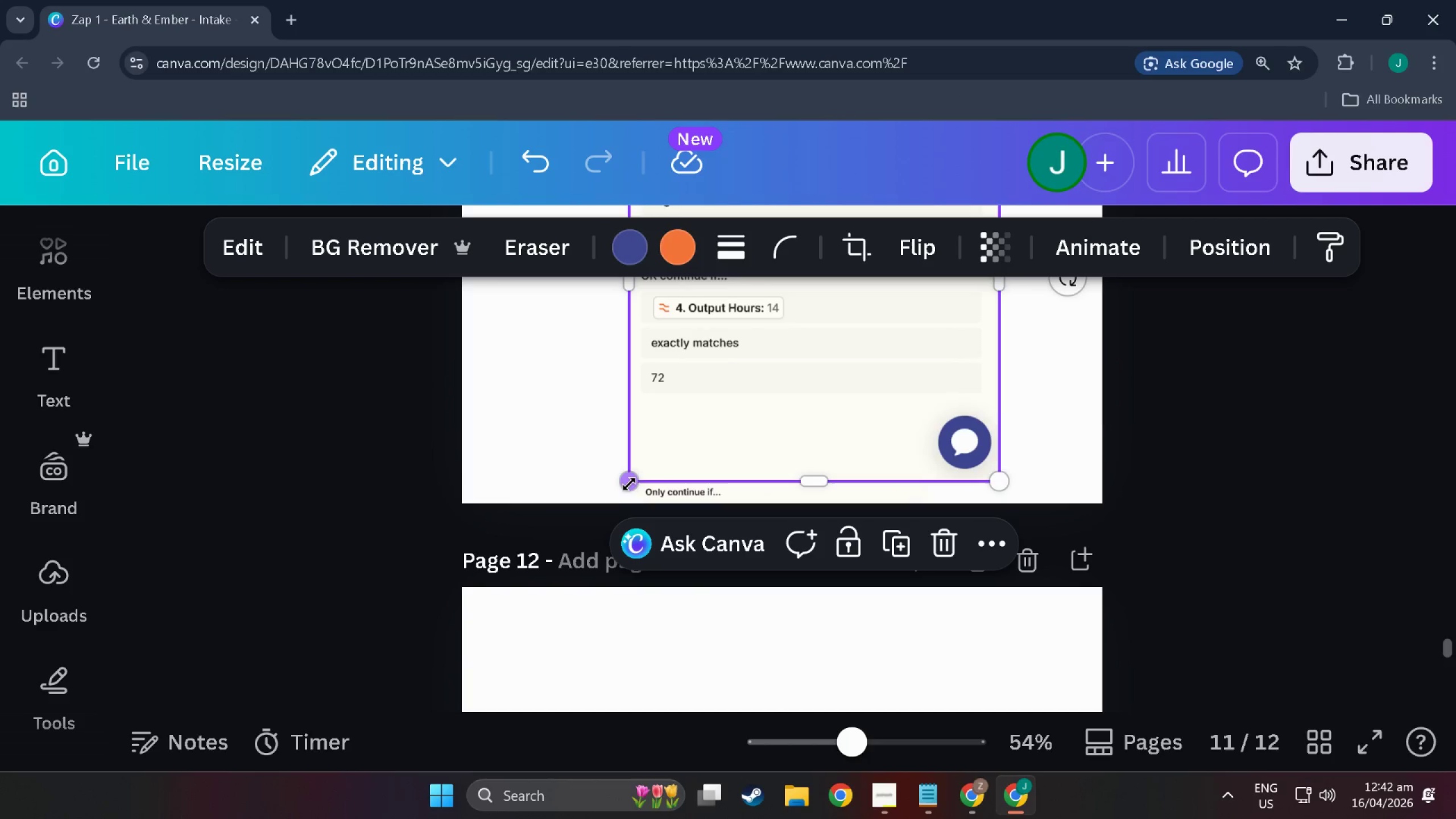 
left_click_drag(start_coordinate=[626, 482], to_coordinate=[627, 460])
 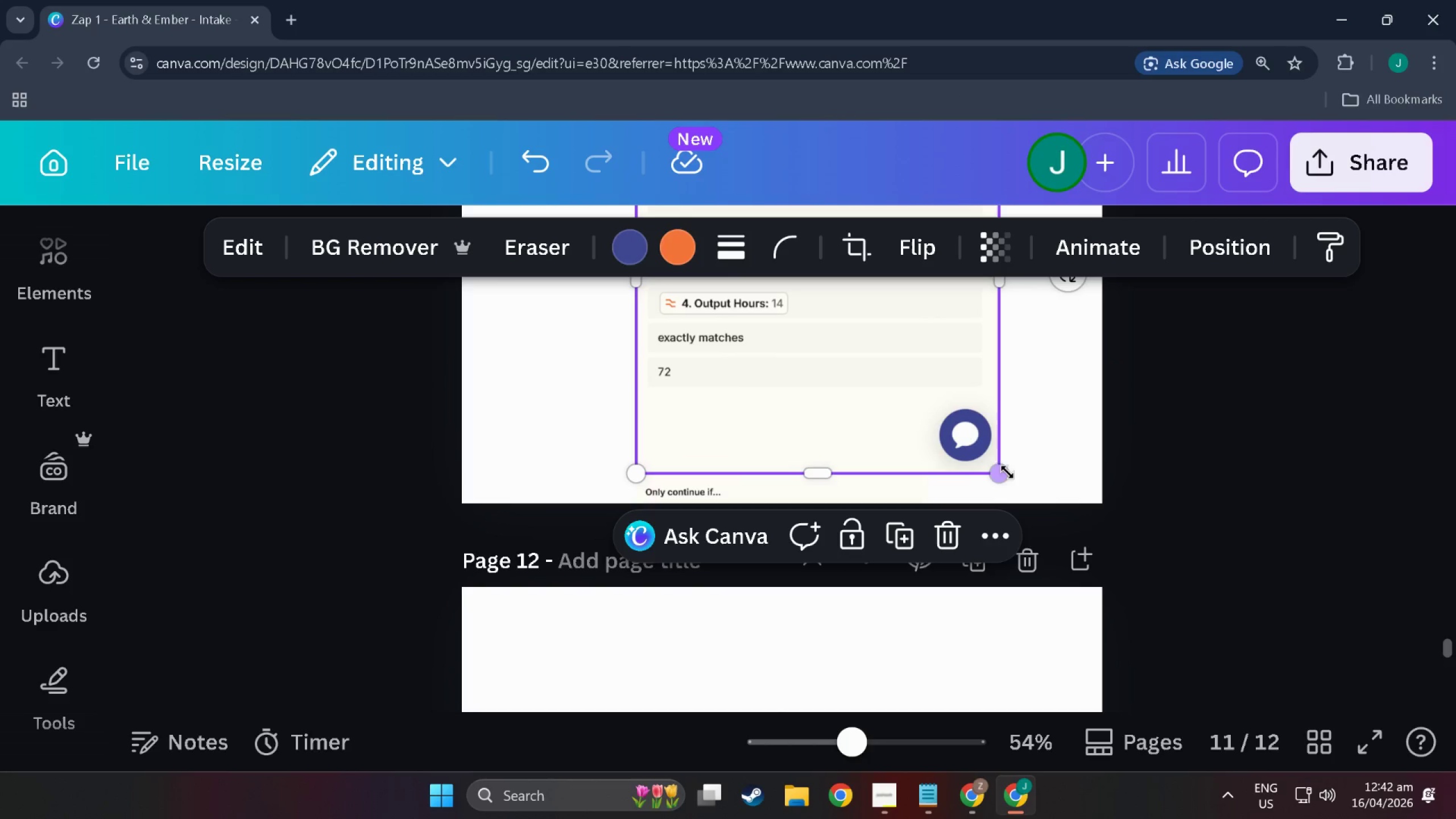 
left_click_drag(start_coordinate=[1003, 472], to_coordinate=[897, 432])
 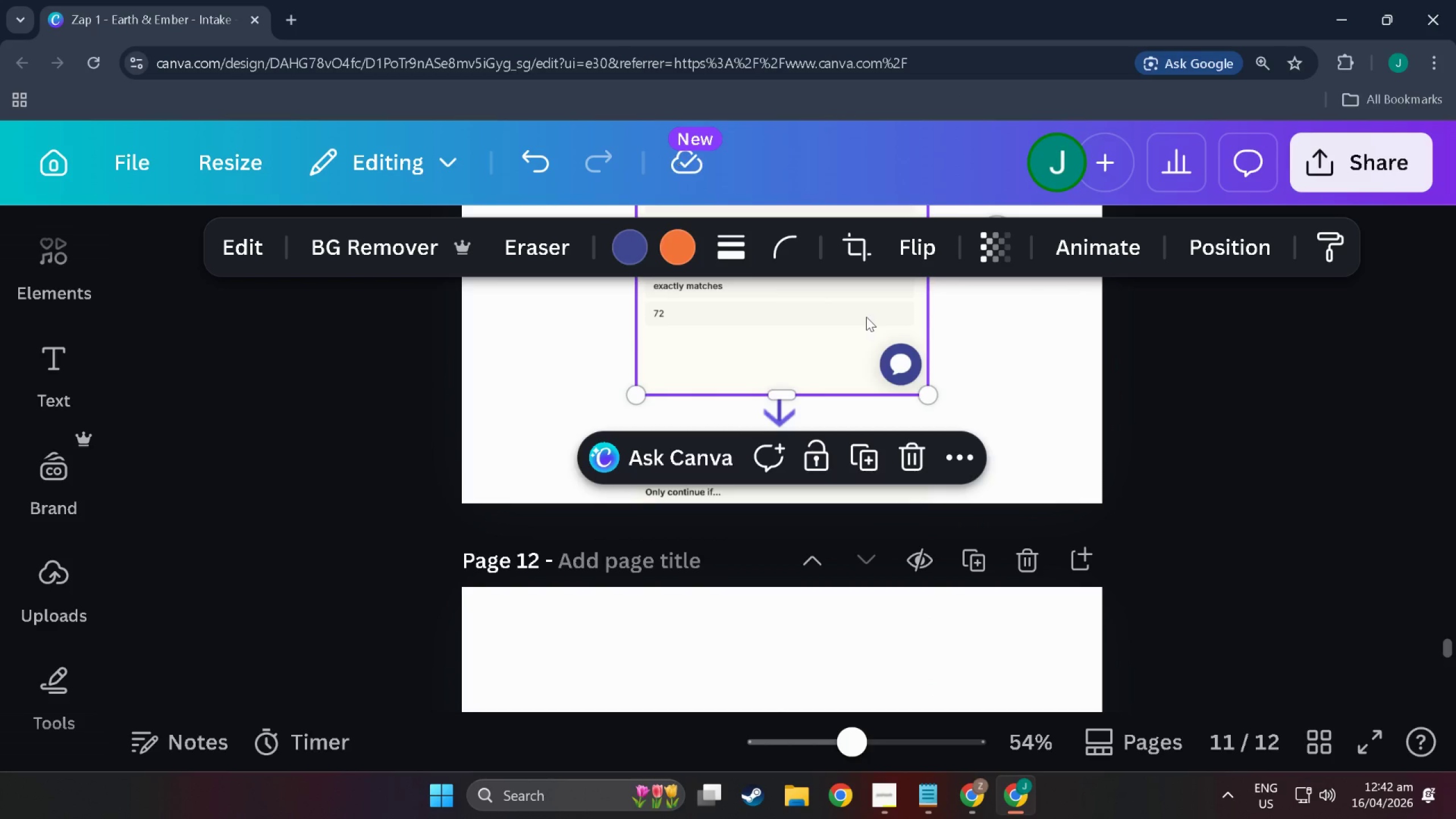 
left_click_drag(start_coordinate=[866, 317], to_coordinate=[867, 353])
 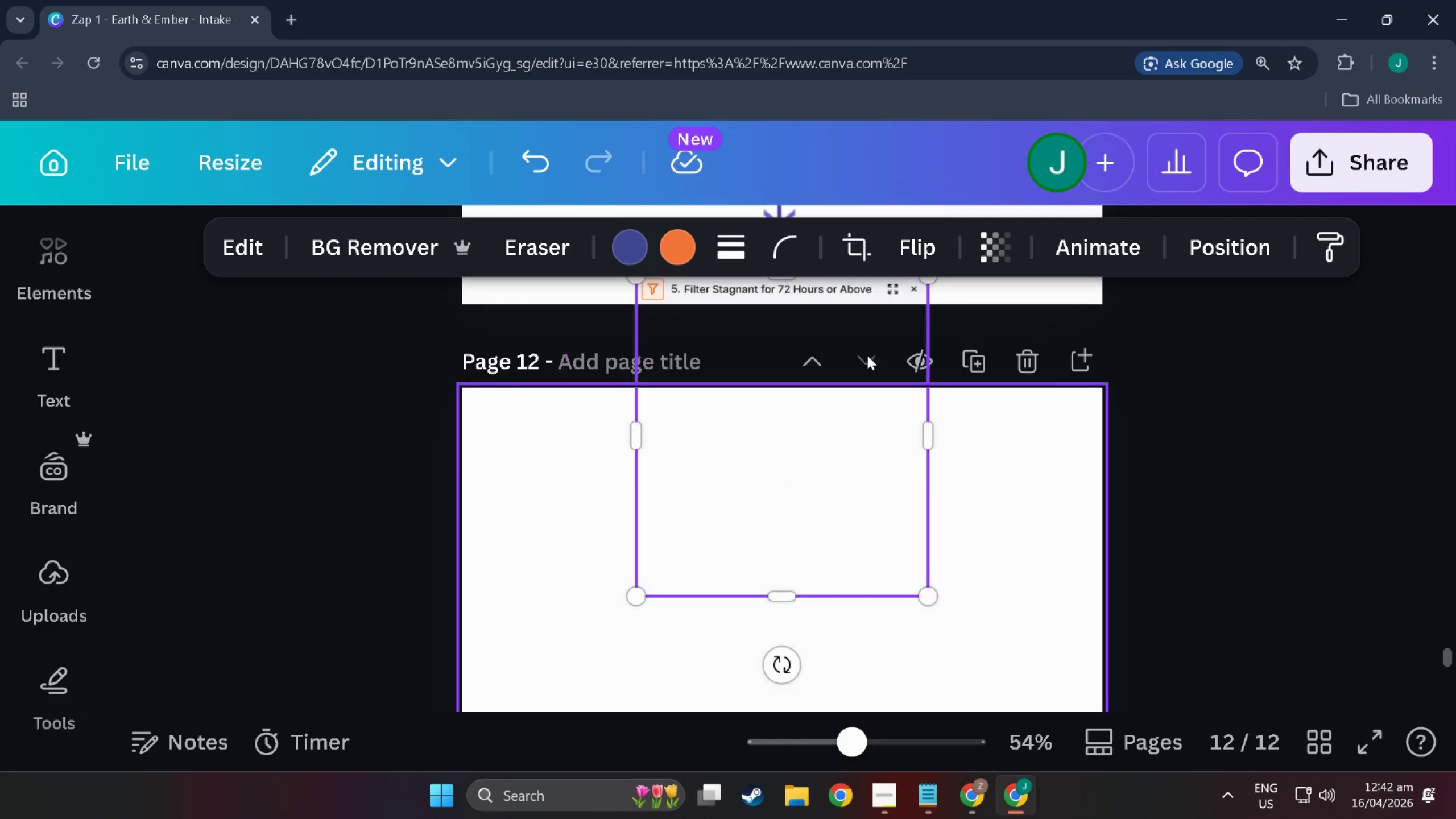 
scroll: coordinate [866, 317], scroll_direction: down, amount: 7.0
 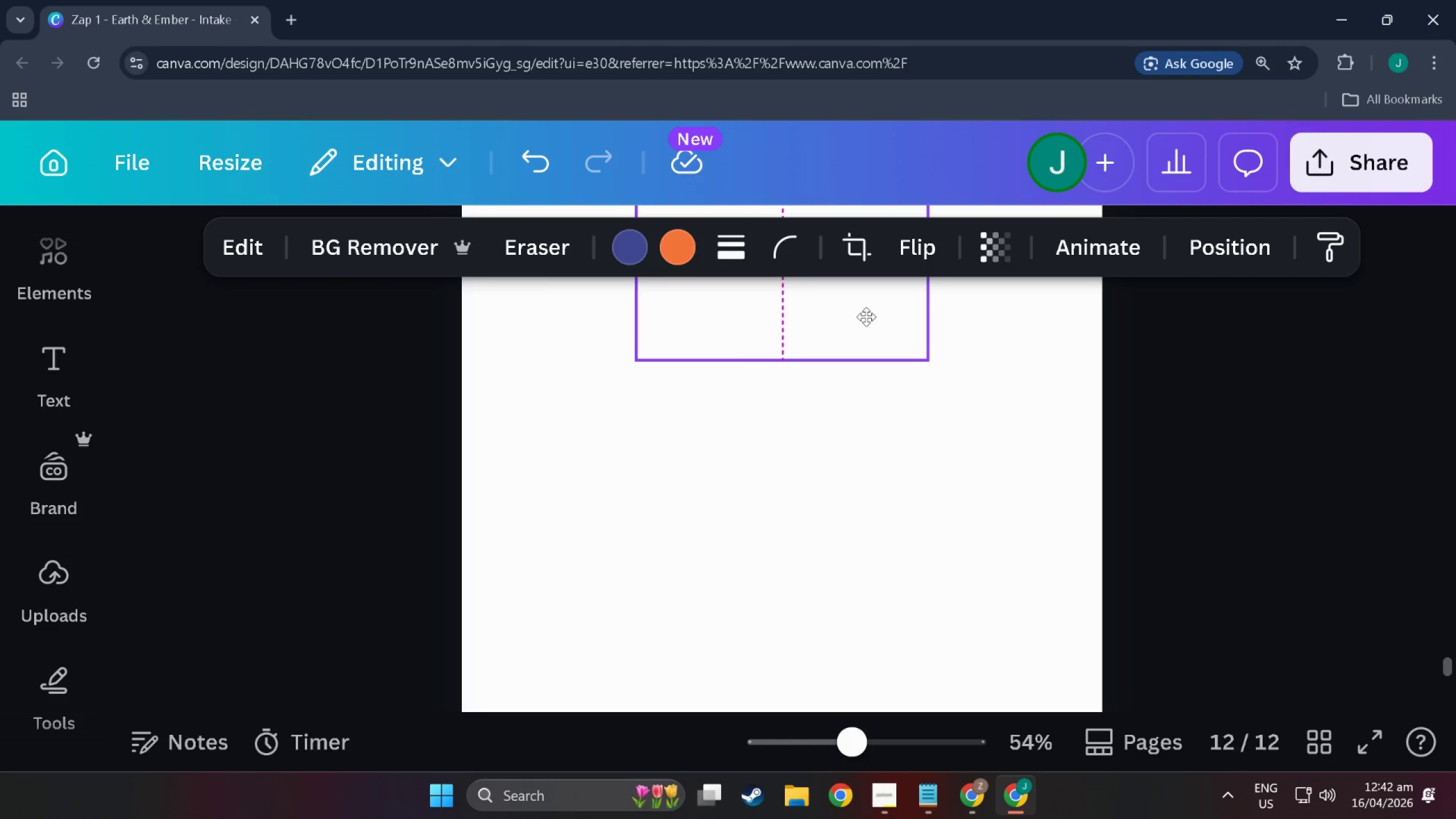 
scroll: coordinate [867, 355], scroll_direction: up, amount: 8.0
 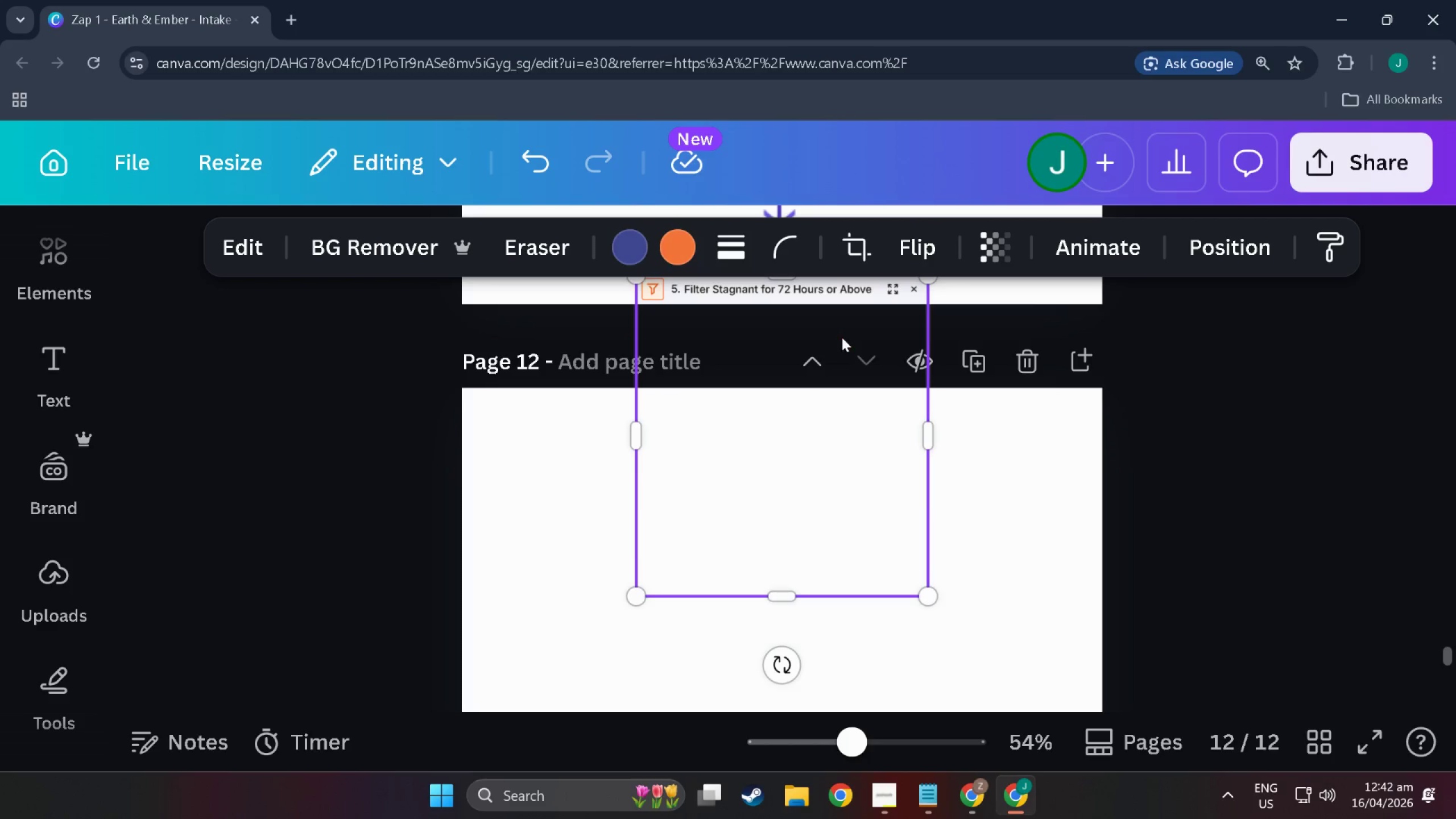 
left_click_drag(start_coordinate=[841, 337], to_coordinate=[841, 451])
 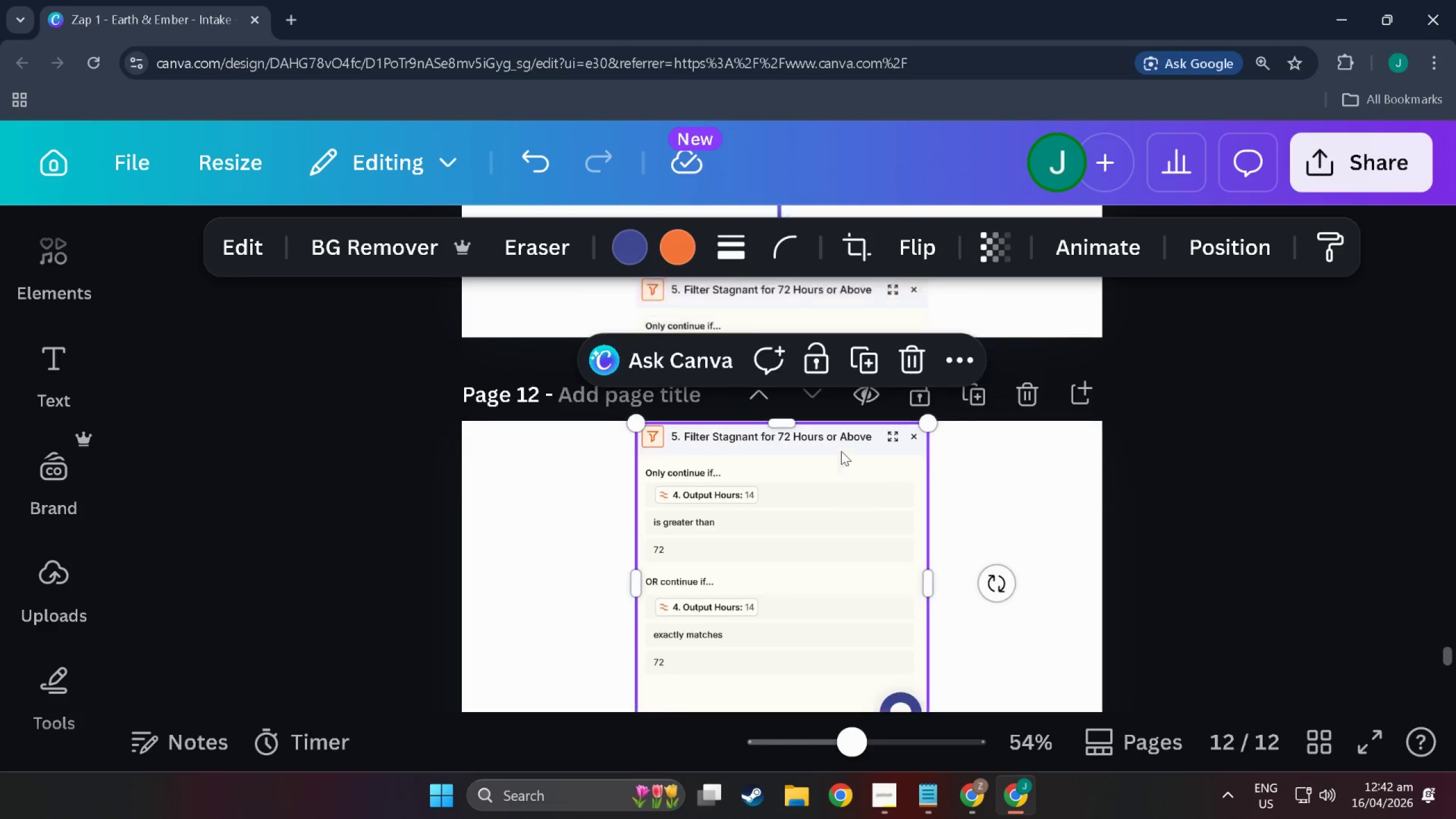 
scroll: coordinate [841, 451], scroll_direction: up, amount: 2.0
 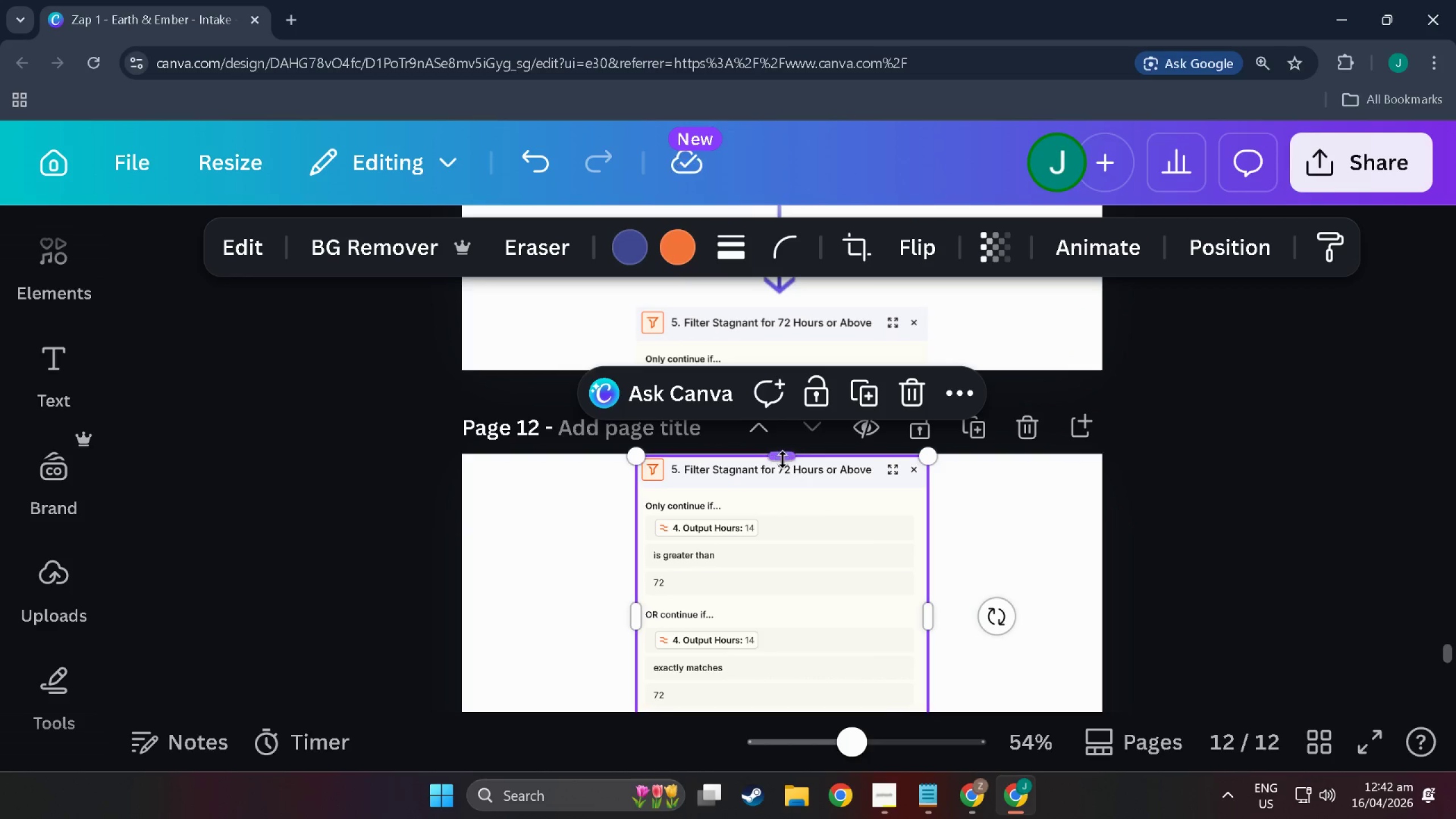 
left_click_drag(start_coordinate=[783, 460], to_coordinate=[785, 516])
 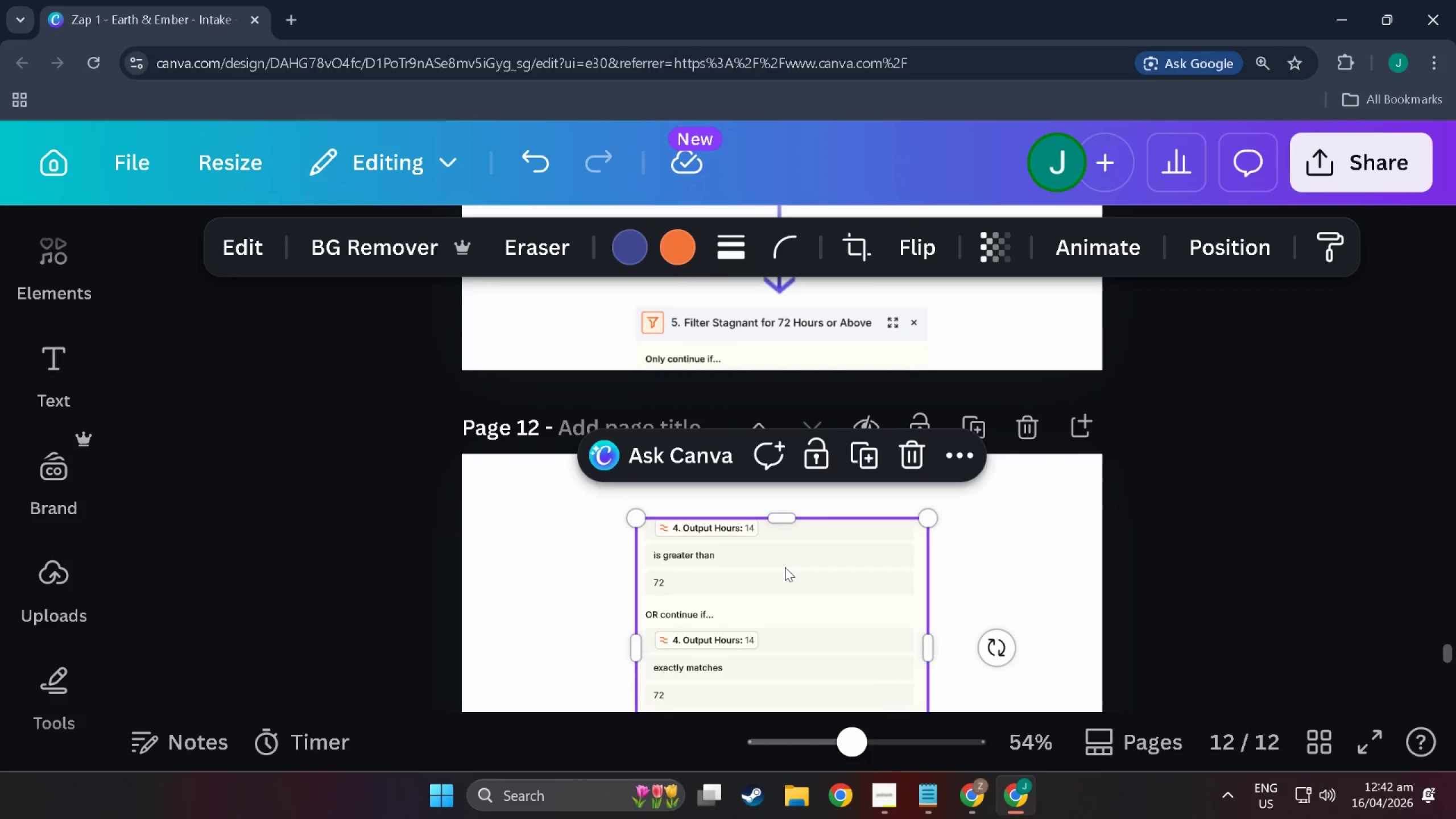 
left_click_drag(start_coordinate=[785, 567], to_coordinate=[785, 502])
 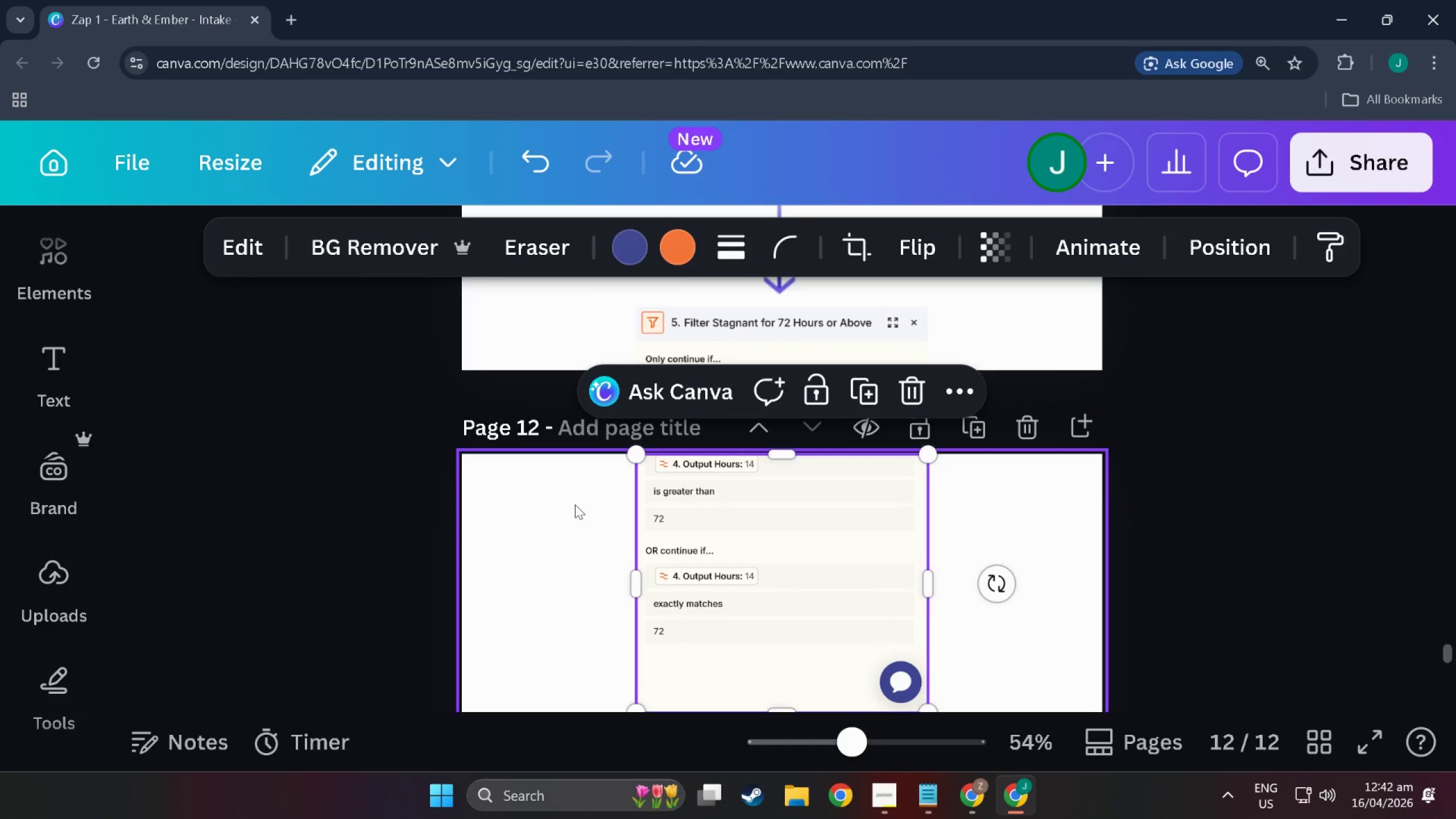 
left_click([575, 504])
 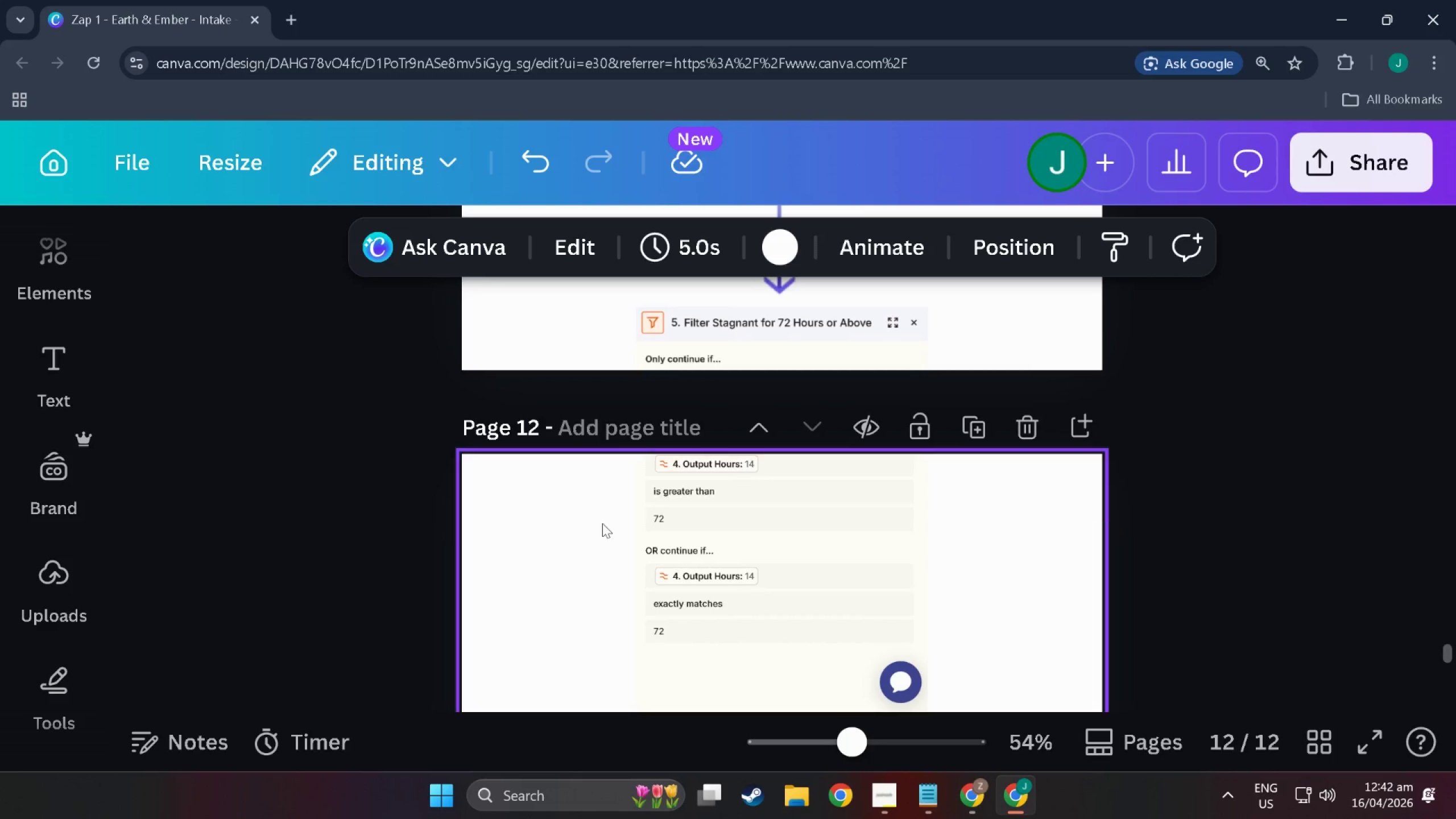 
scroll: coordinate [758, 461], scroll_direction: up, amount: 8.0
 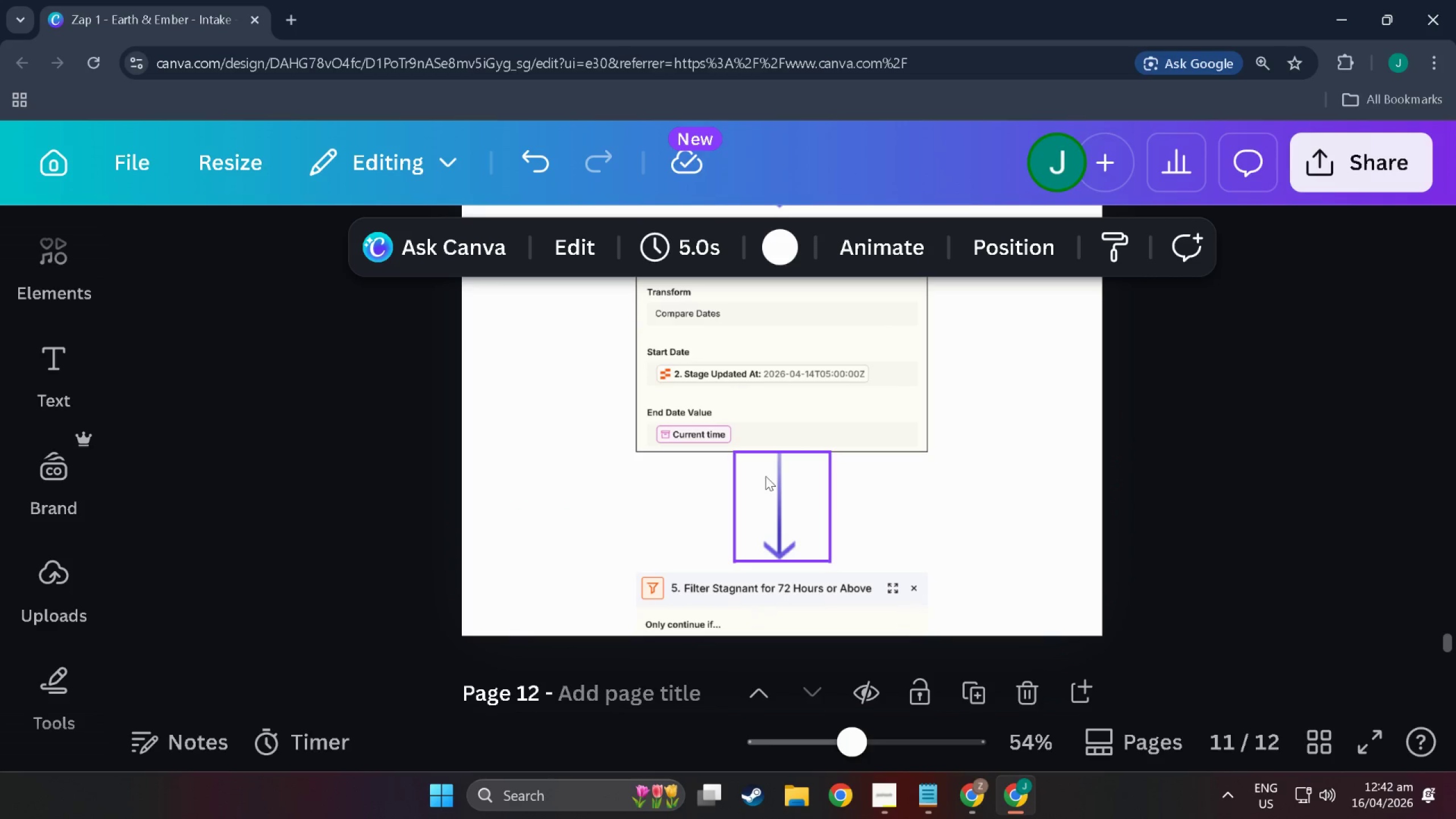 
scroll: coordinate [775, 508], scroll_direction: none, amount: 0.0
 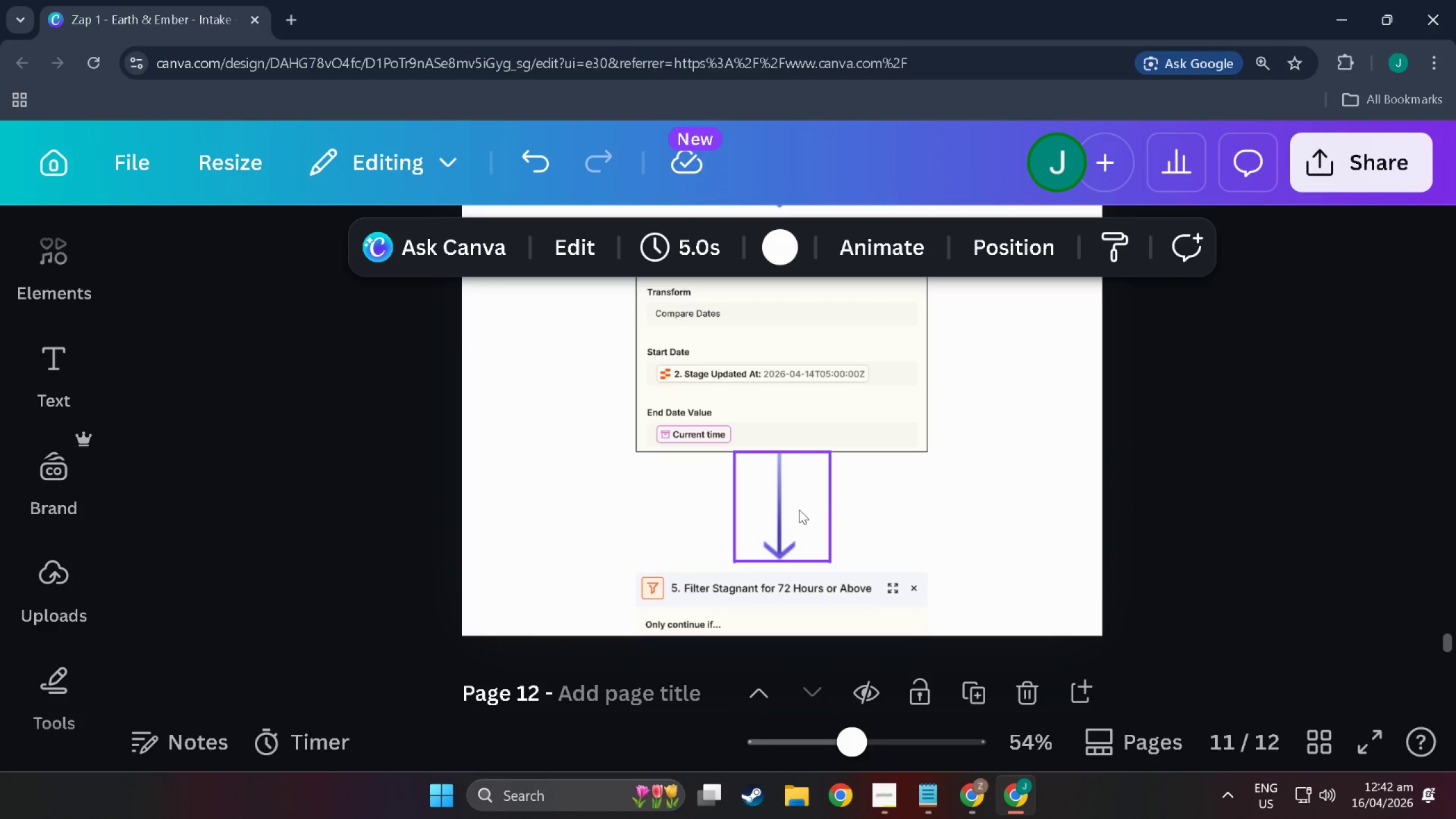 
left_click([905, 495])
 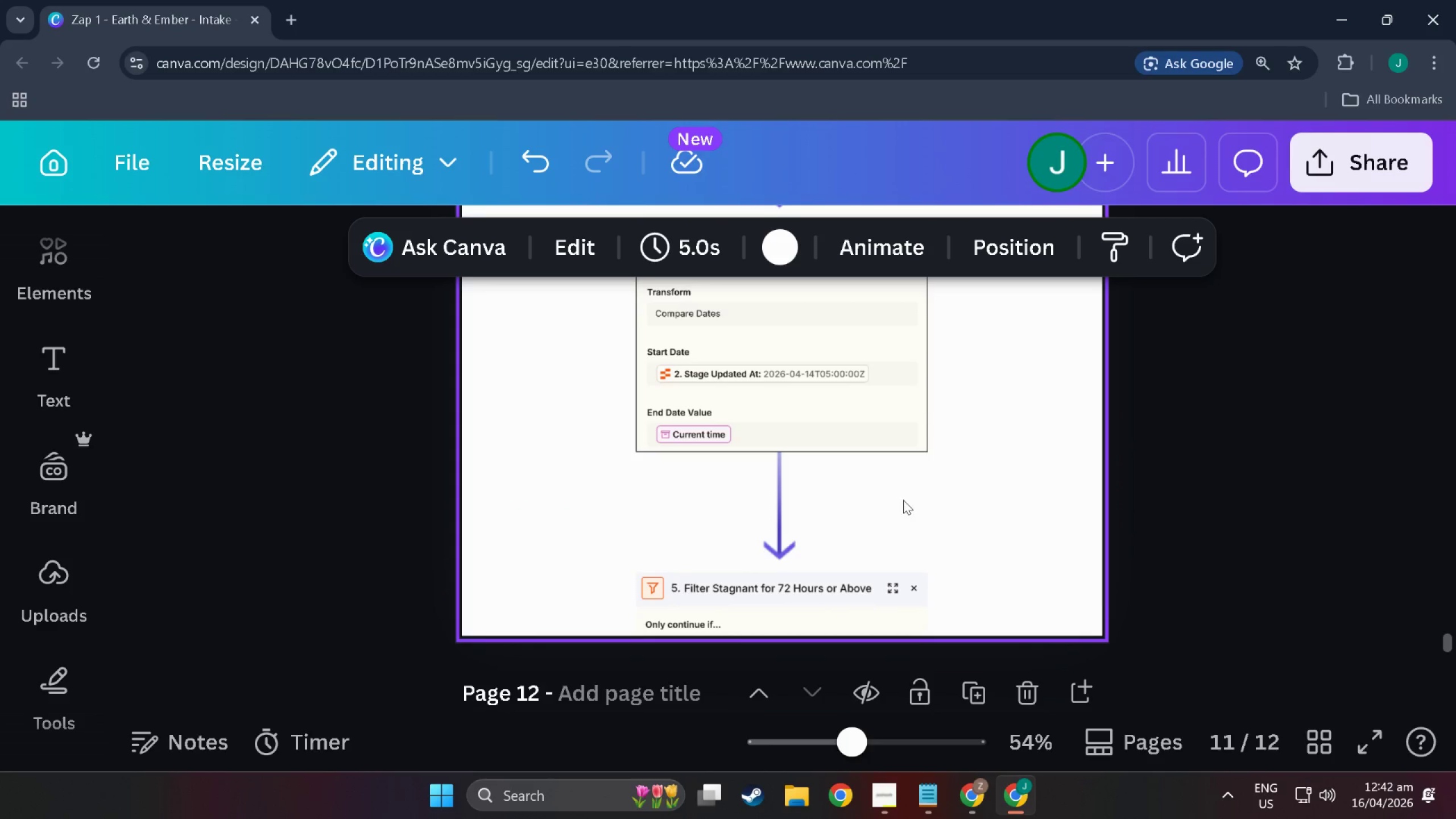 
left_click([791, 490])
 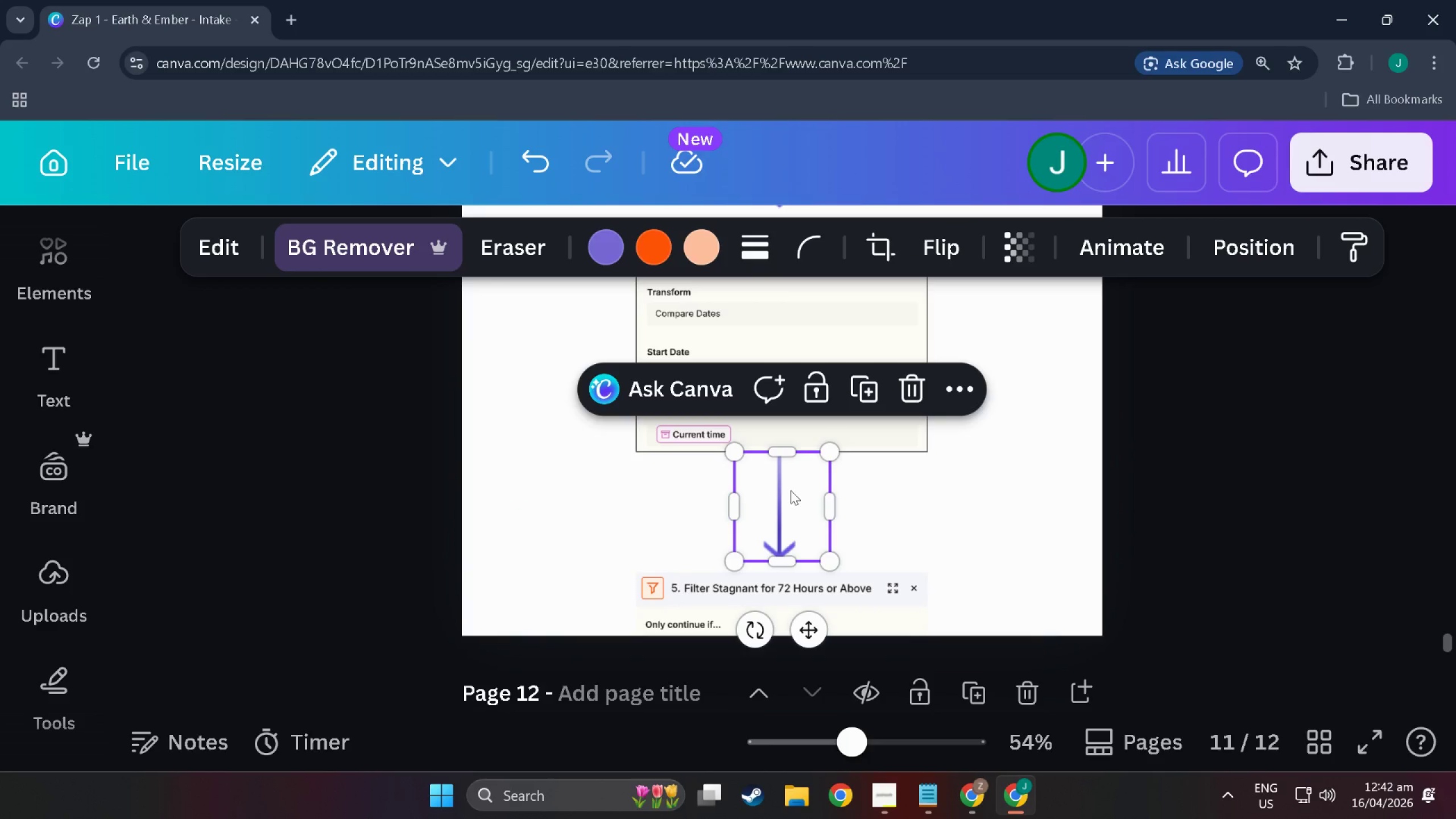 
hold_key(key=ControlLeft, duration=0.41)
 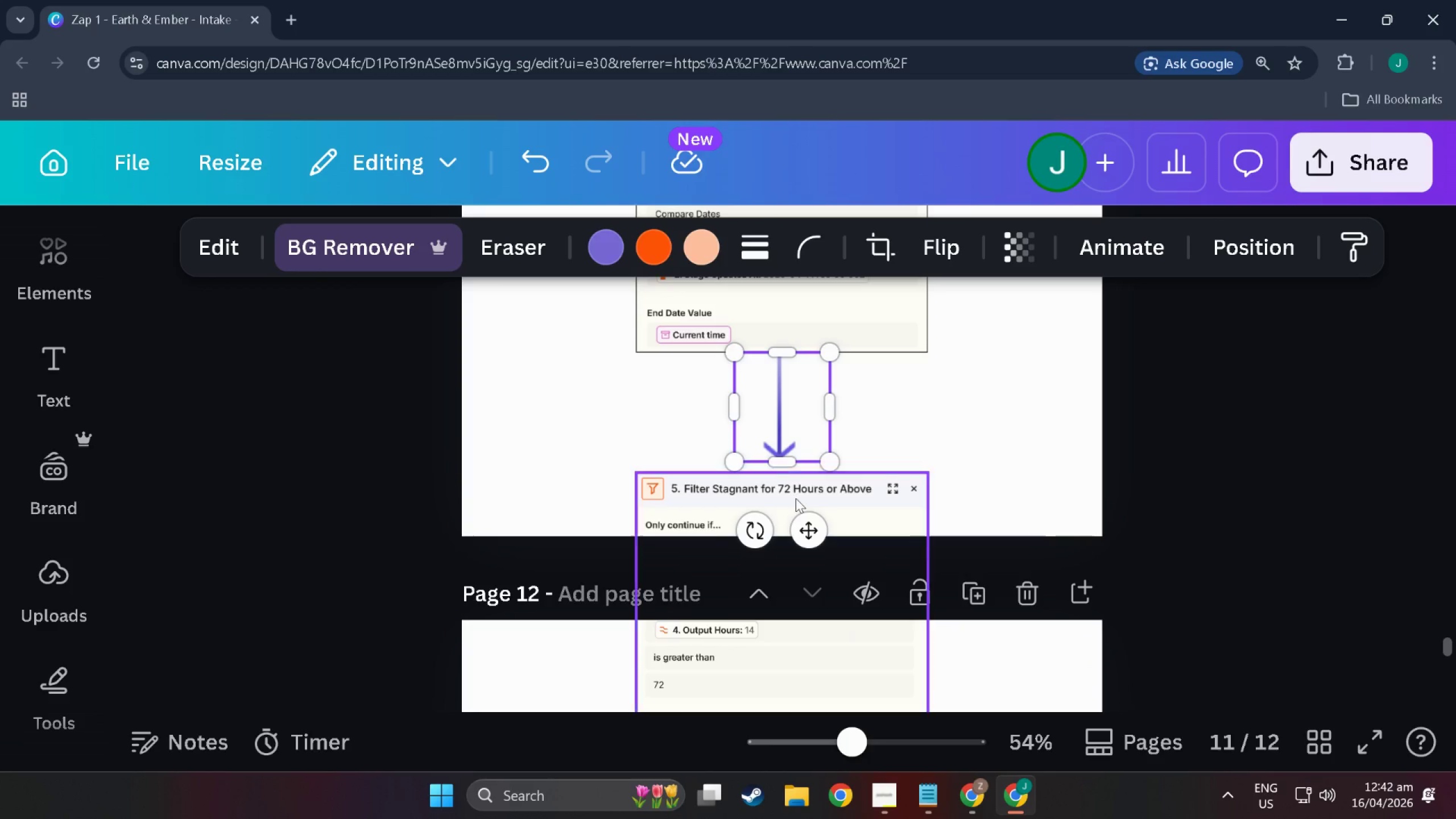 
scroll: coordinate [793, 492], scroll_direction: down, amount: 3.0
 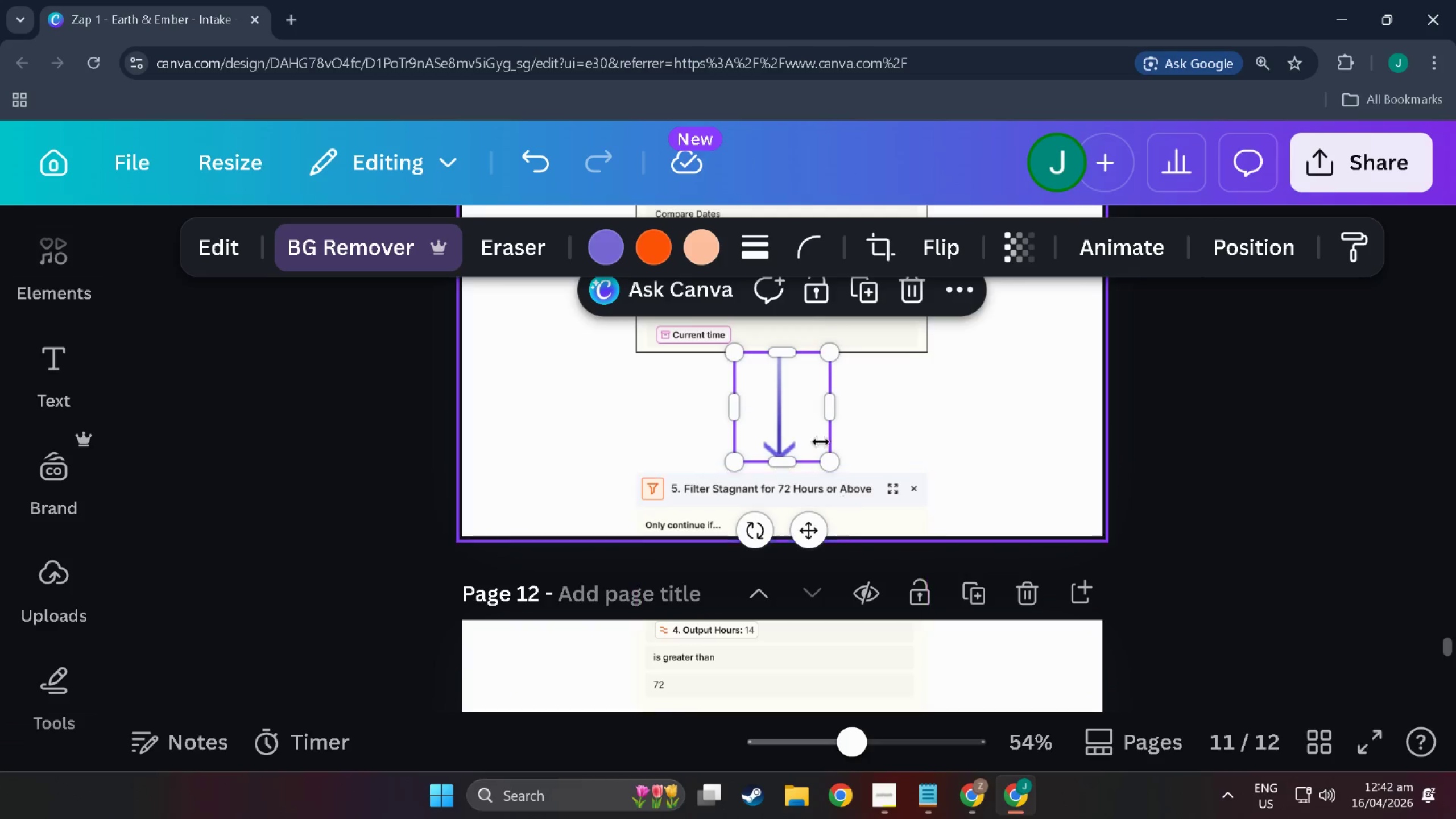 
hold_key(key=ControlLeft, duration=0.56)
 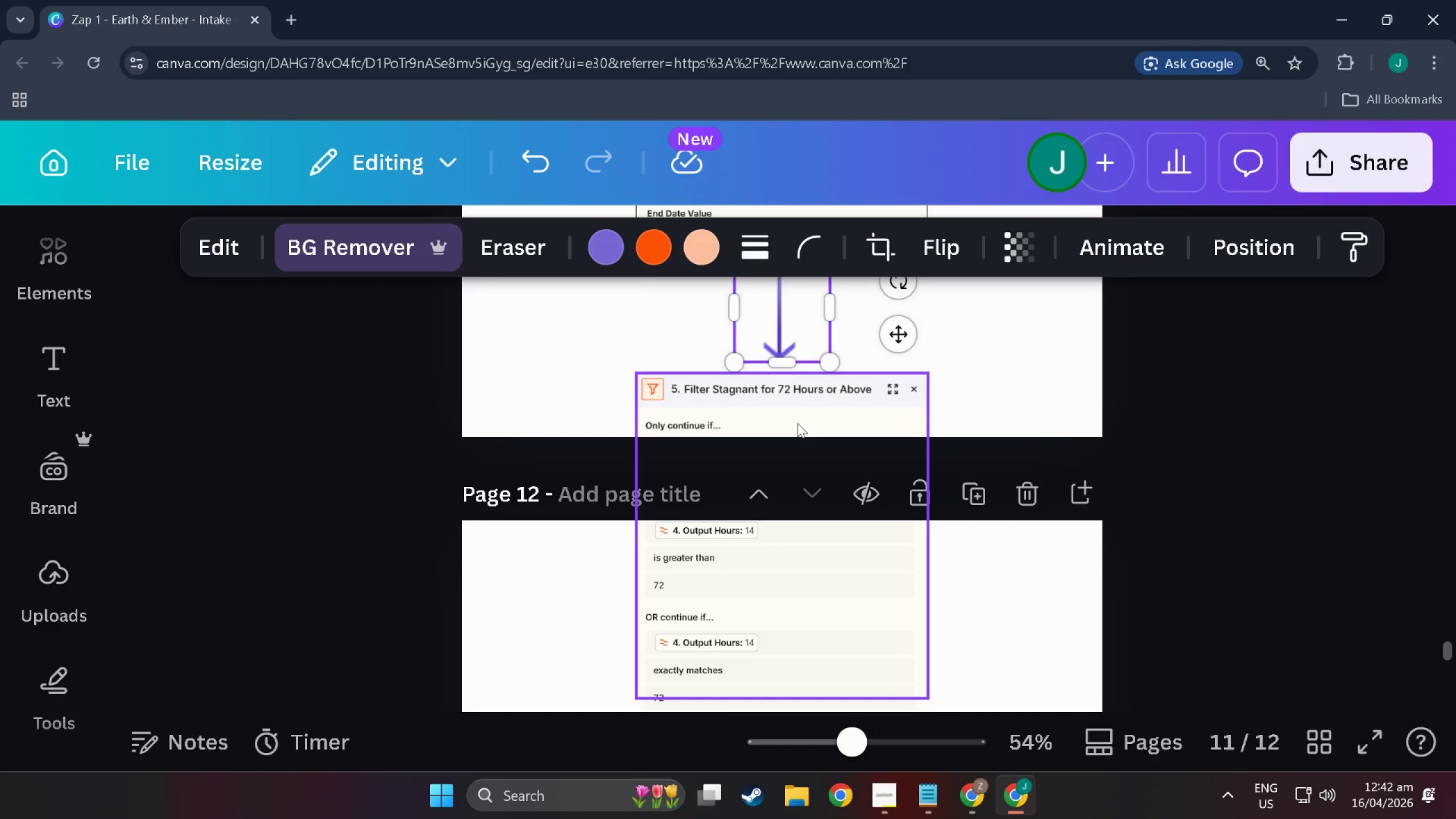 
scroll: coordinate [876, 557], scroll_direction: down, amount: 6.0
 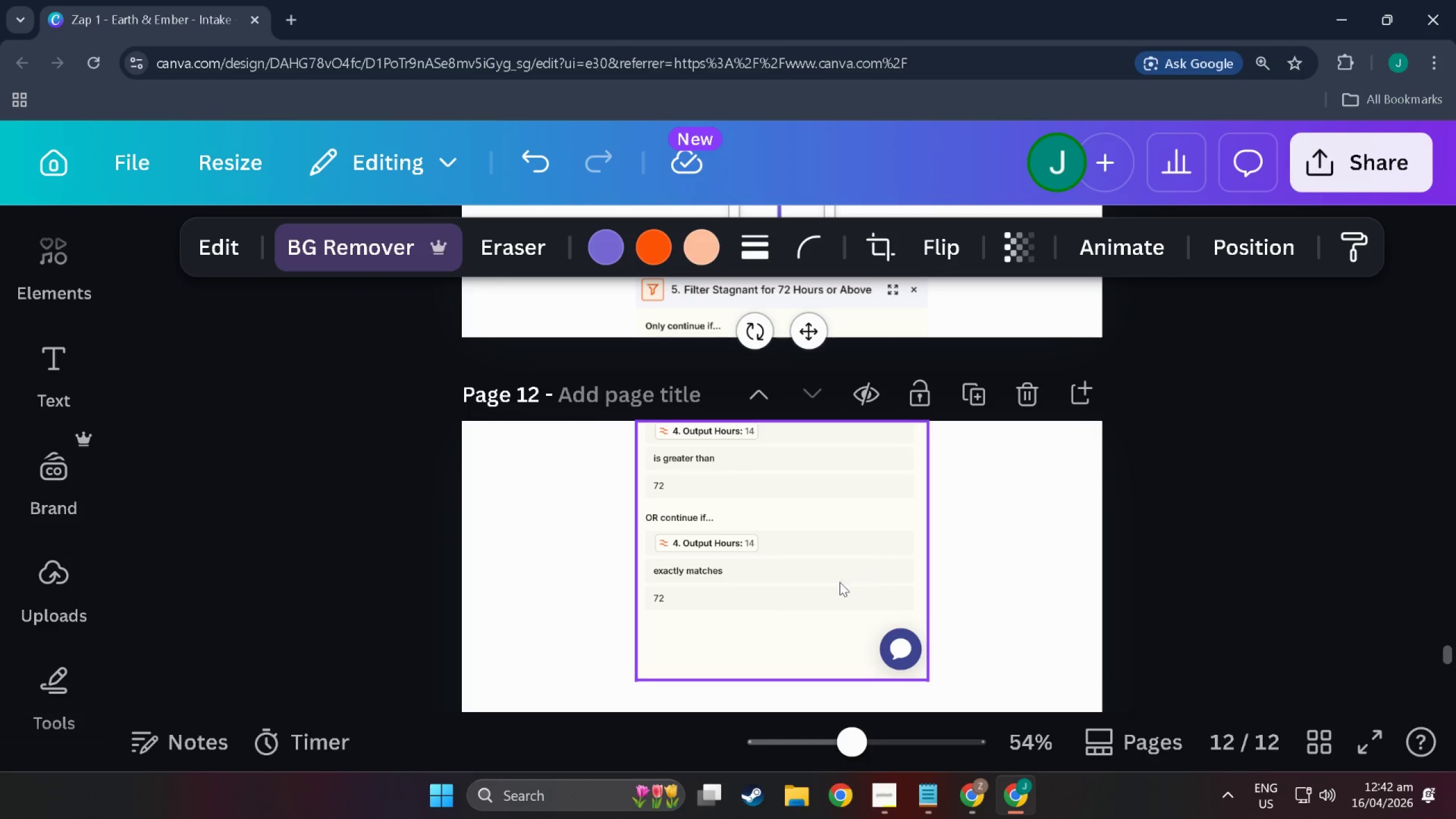 
mouse_move([775, 635])
 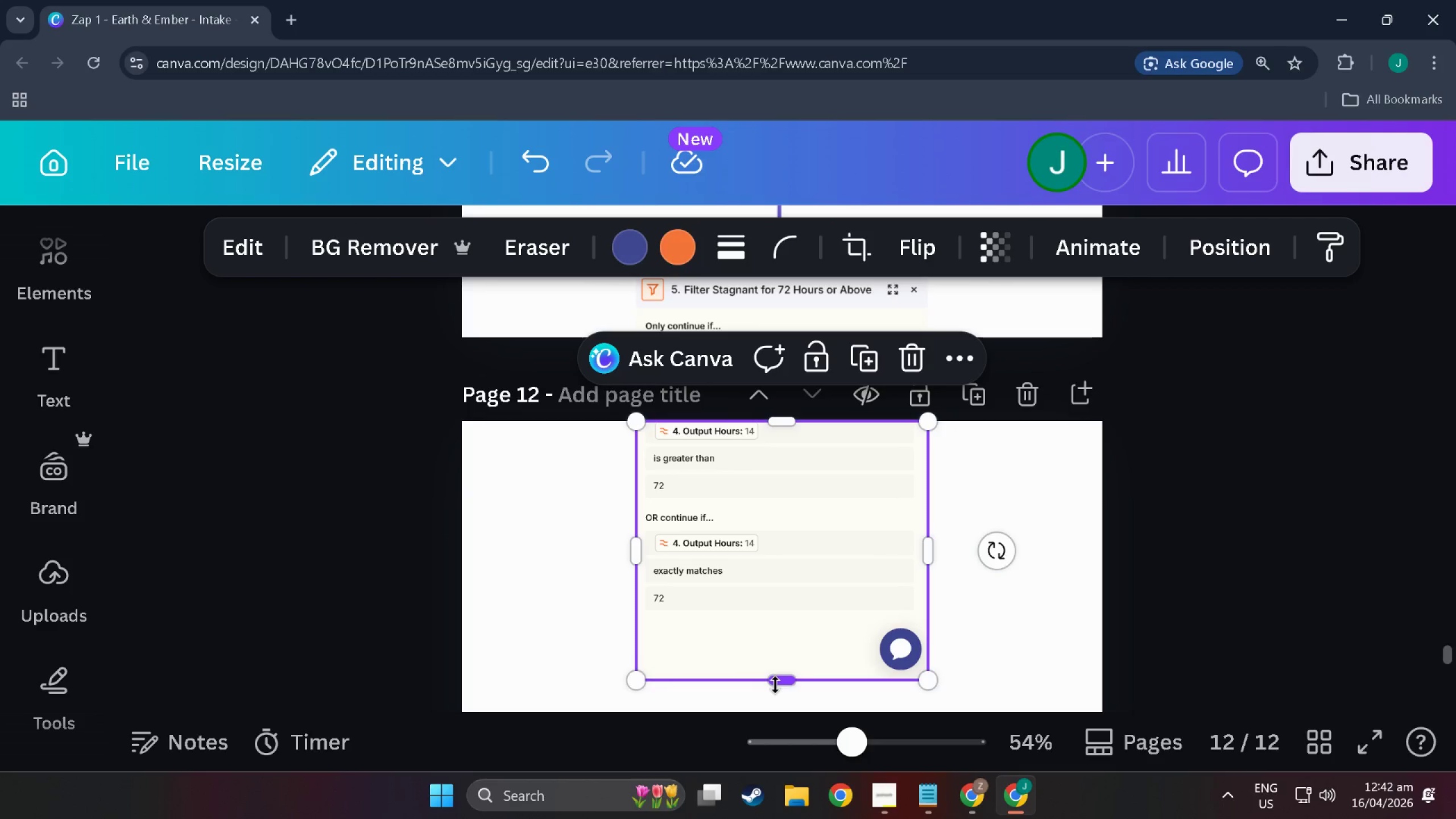 
left_click_drag(start_coordinate=[775, 685], to_coordinate=[785, 625])
 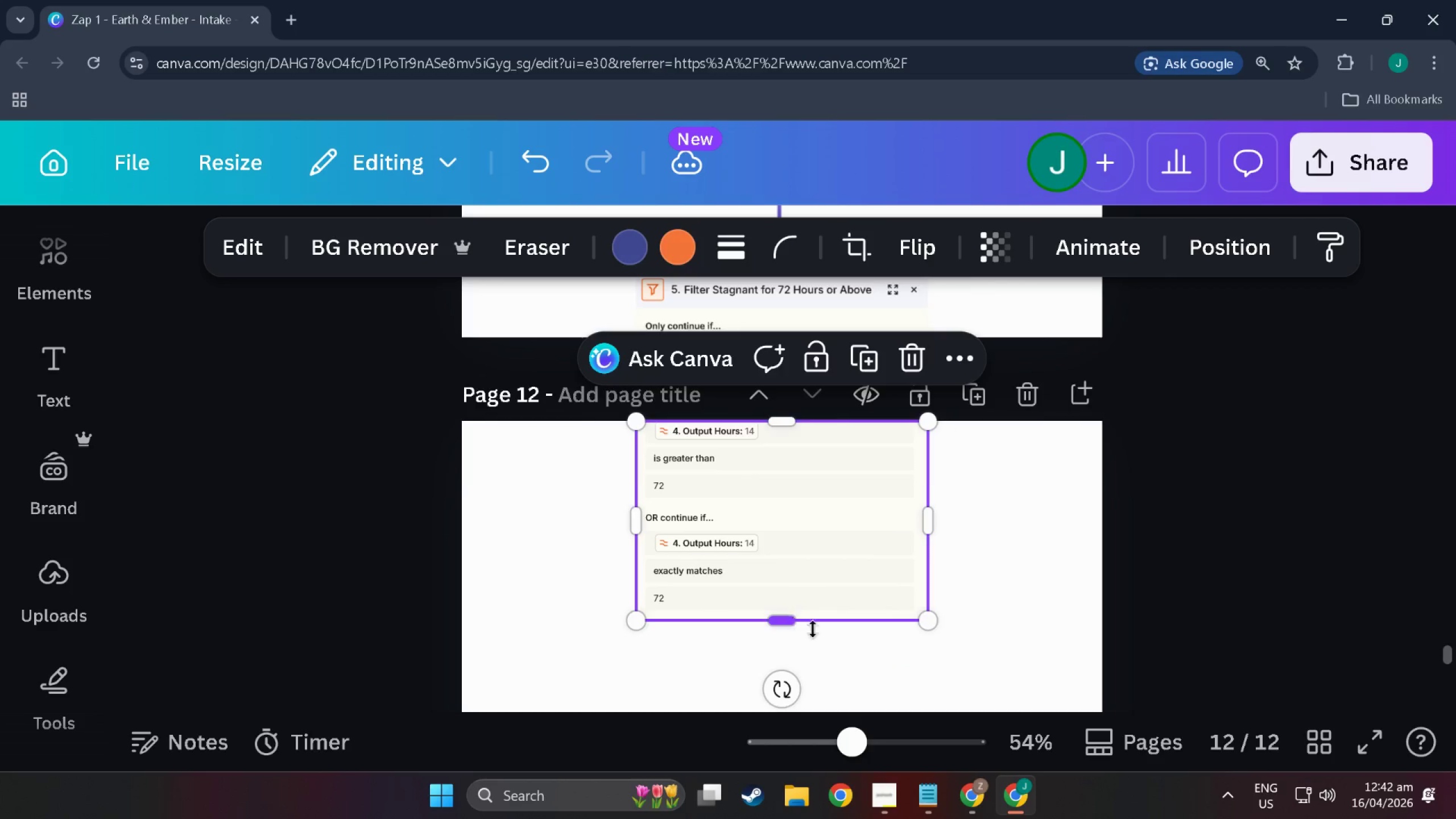 
scroll: coordinate [956, 577], scroll_direction: up, amount: 5.0
 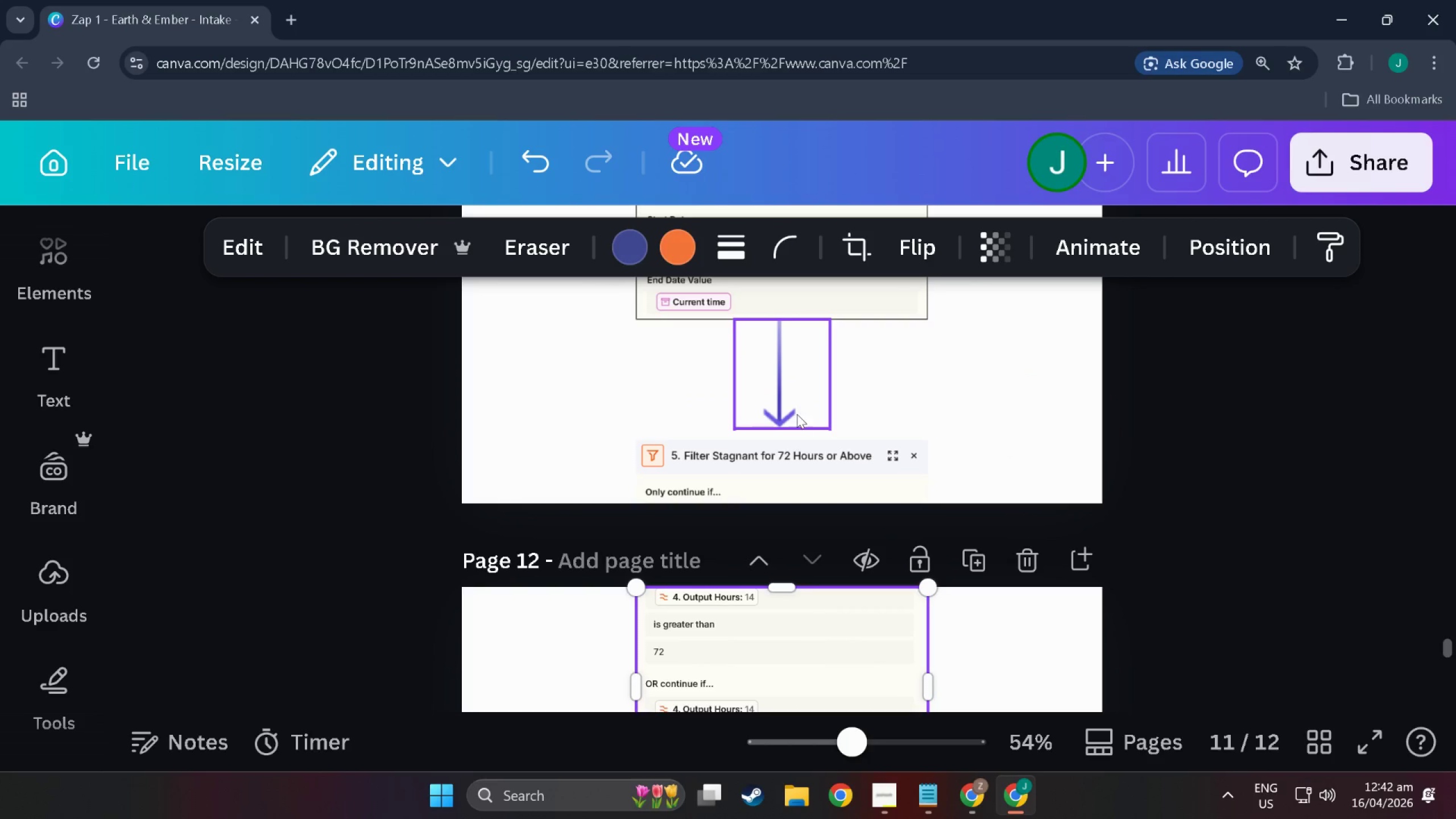 
left_click([791, 399])
 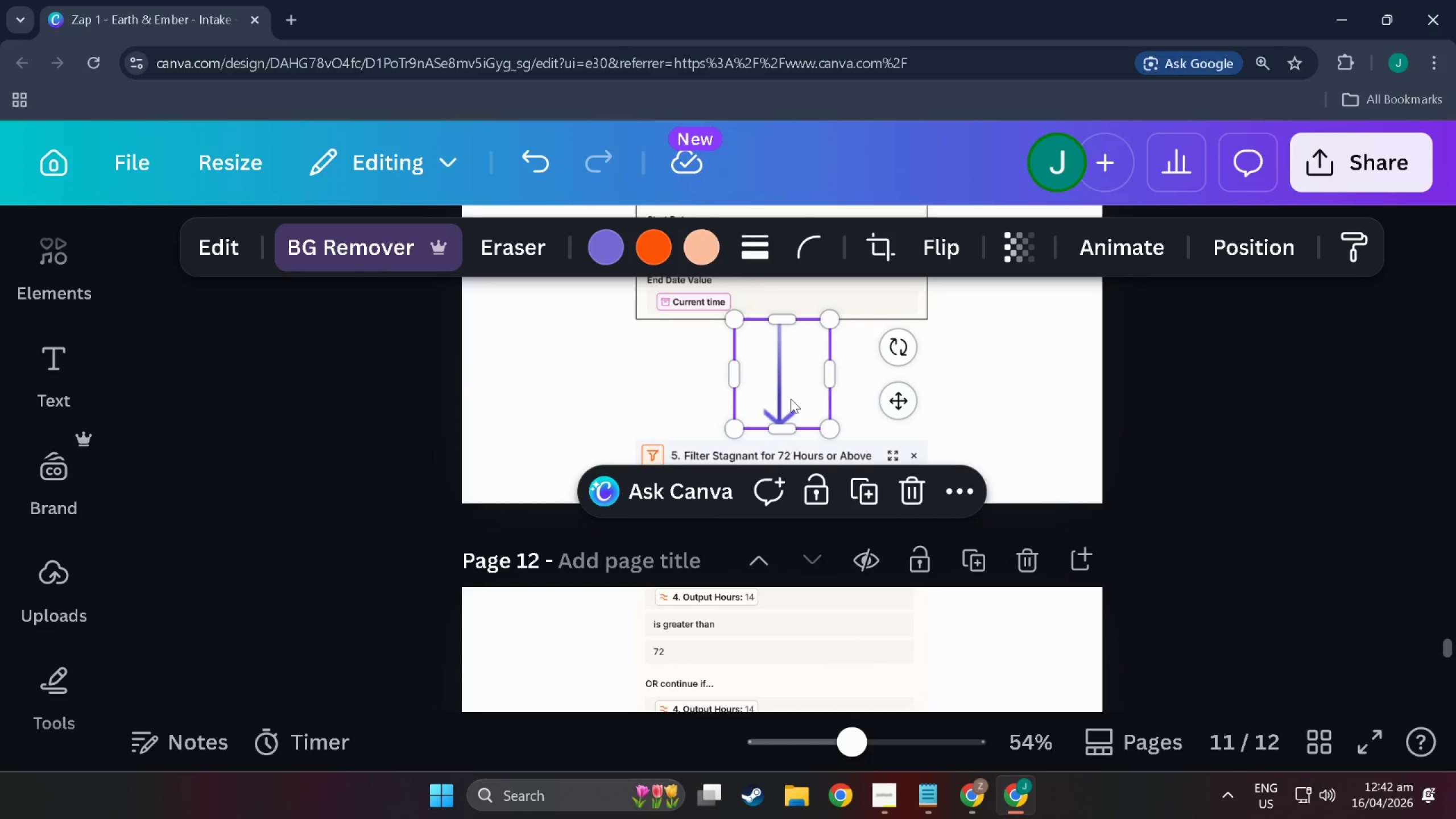 
key(Control+C)
 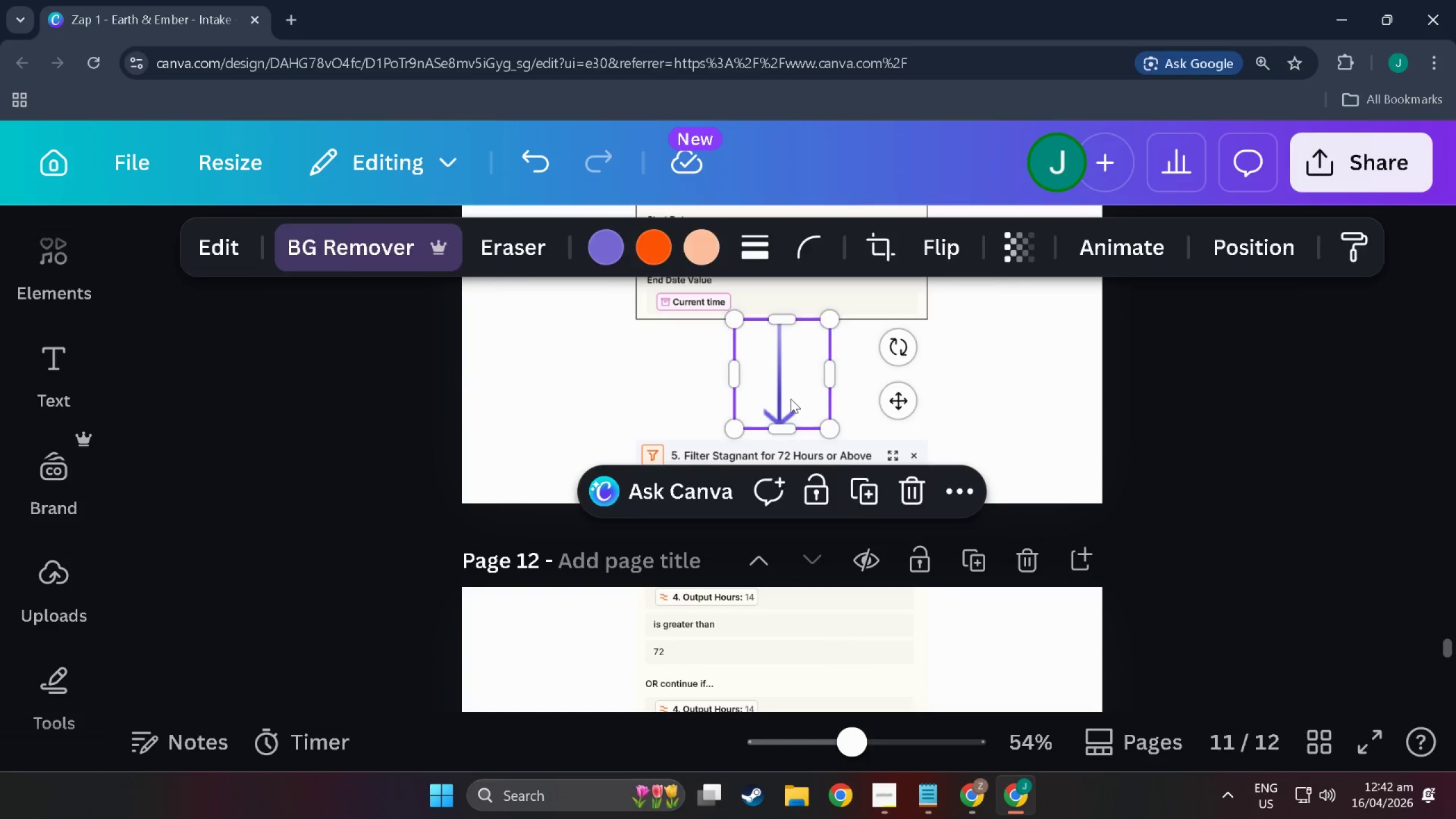 
key(Control+V)
 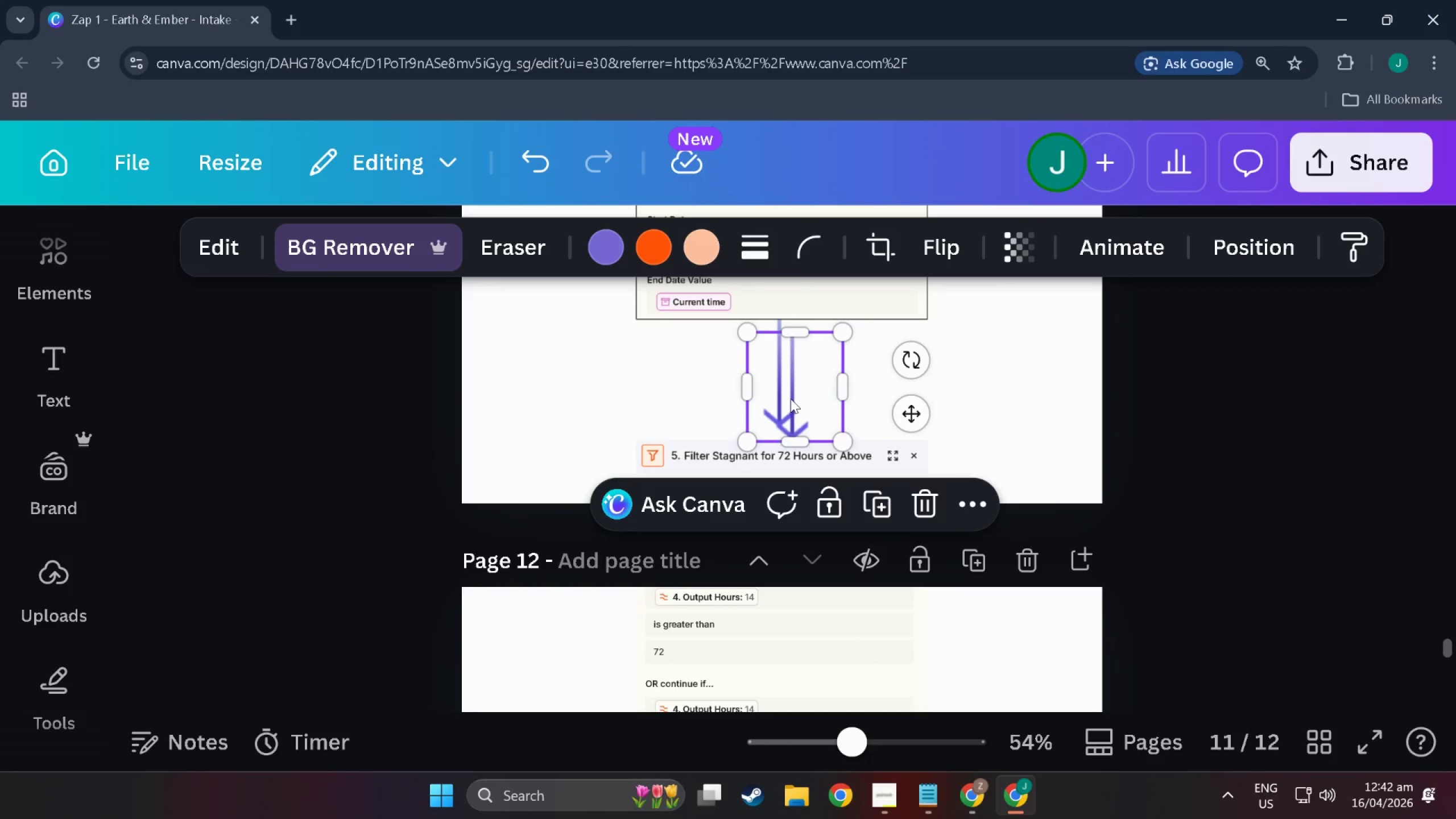 
left_click_drag(start_coordinate=[791, 399], to_coordinate=[779, 650])
 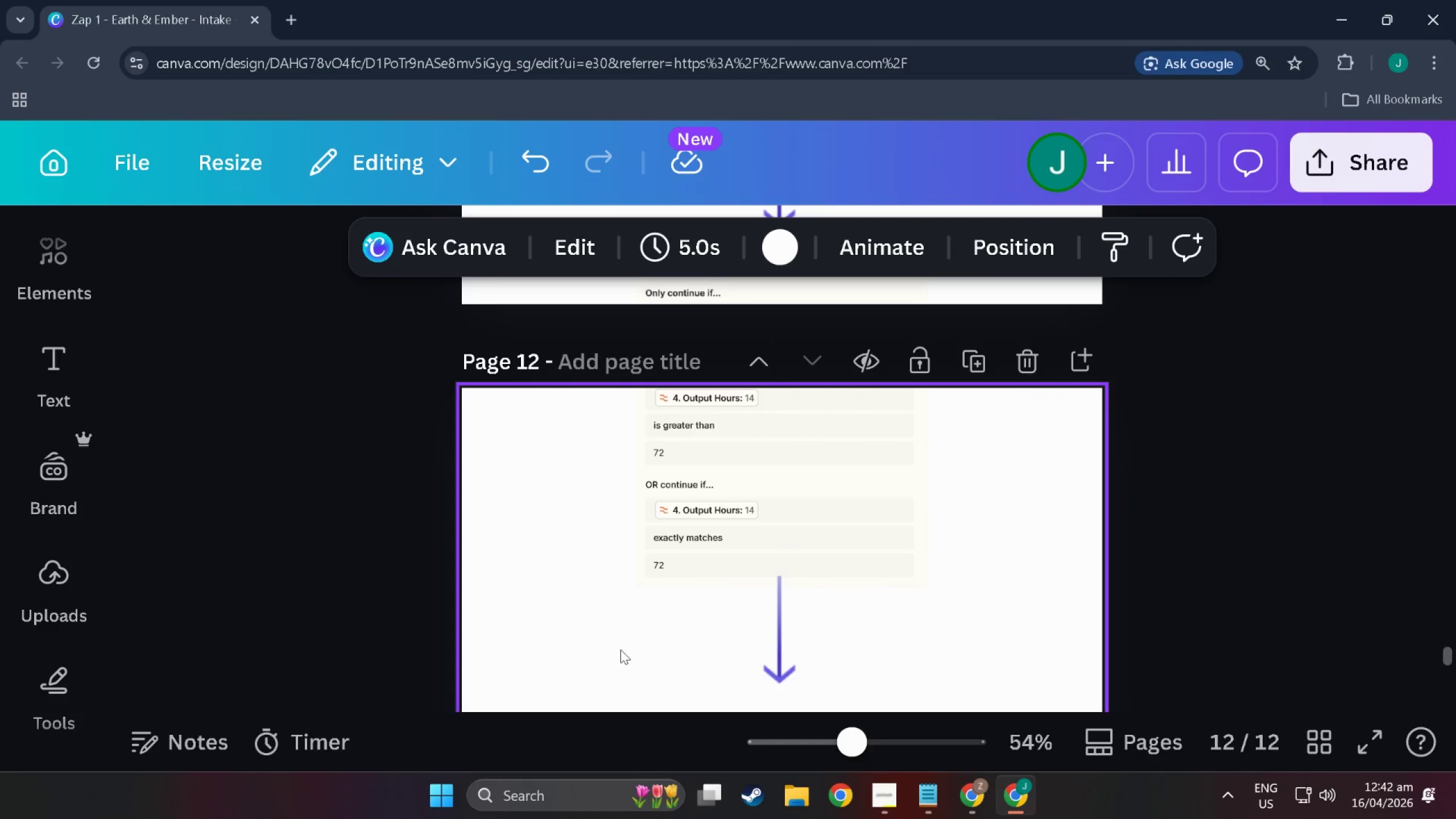 
scroll: coordinate [787, 648], scroll_direction: down, amount: 6.0
 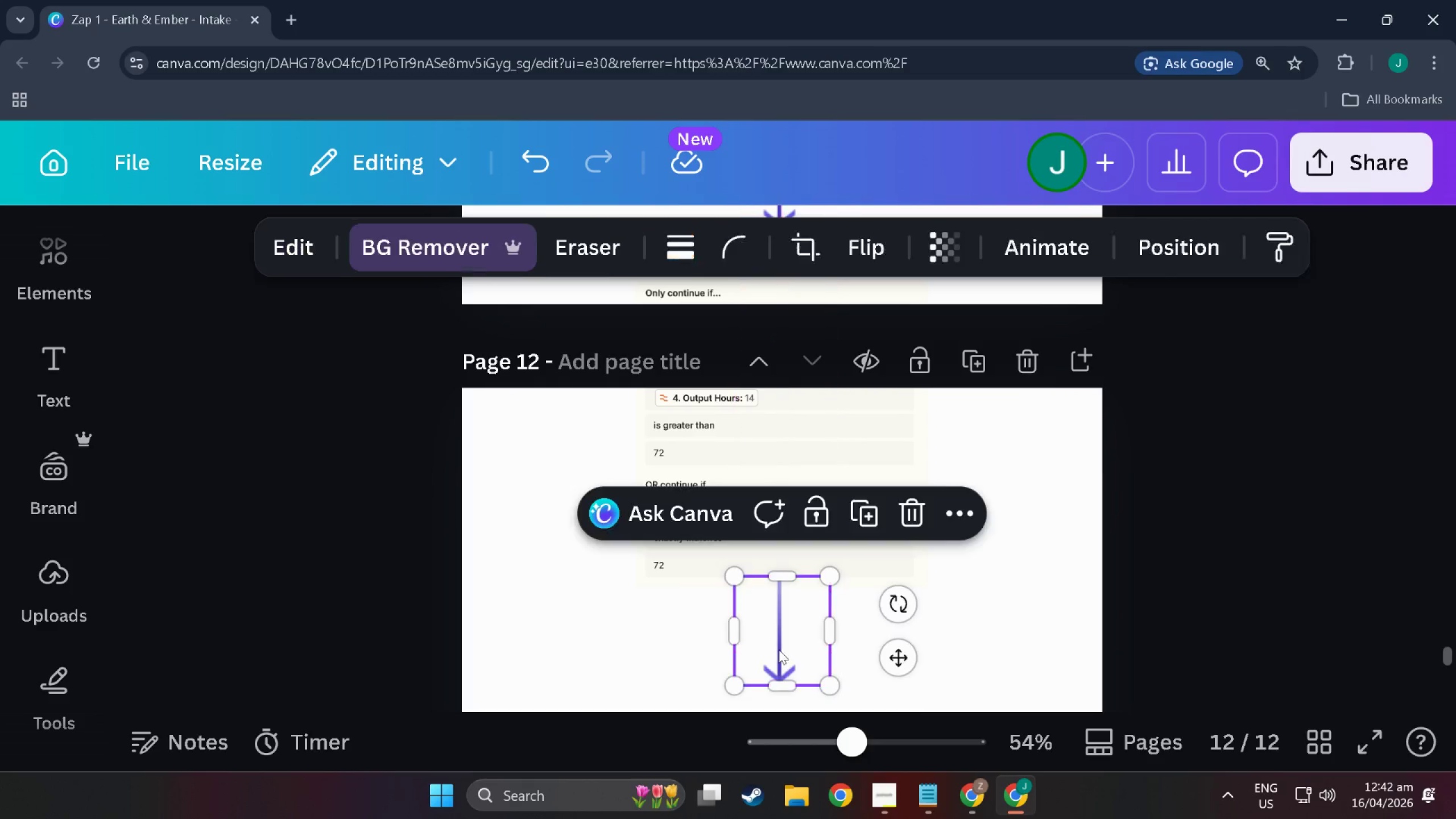 
left_click([621, 650])
 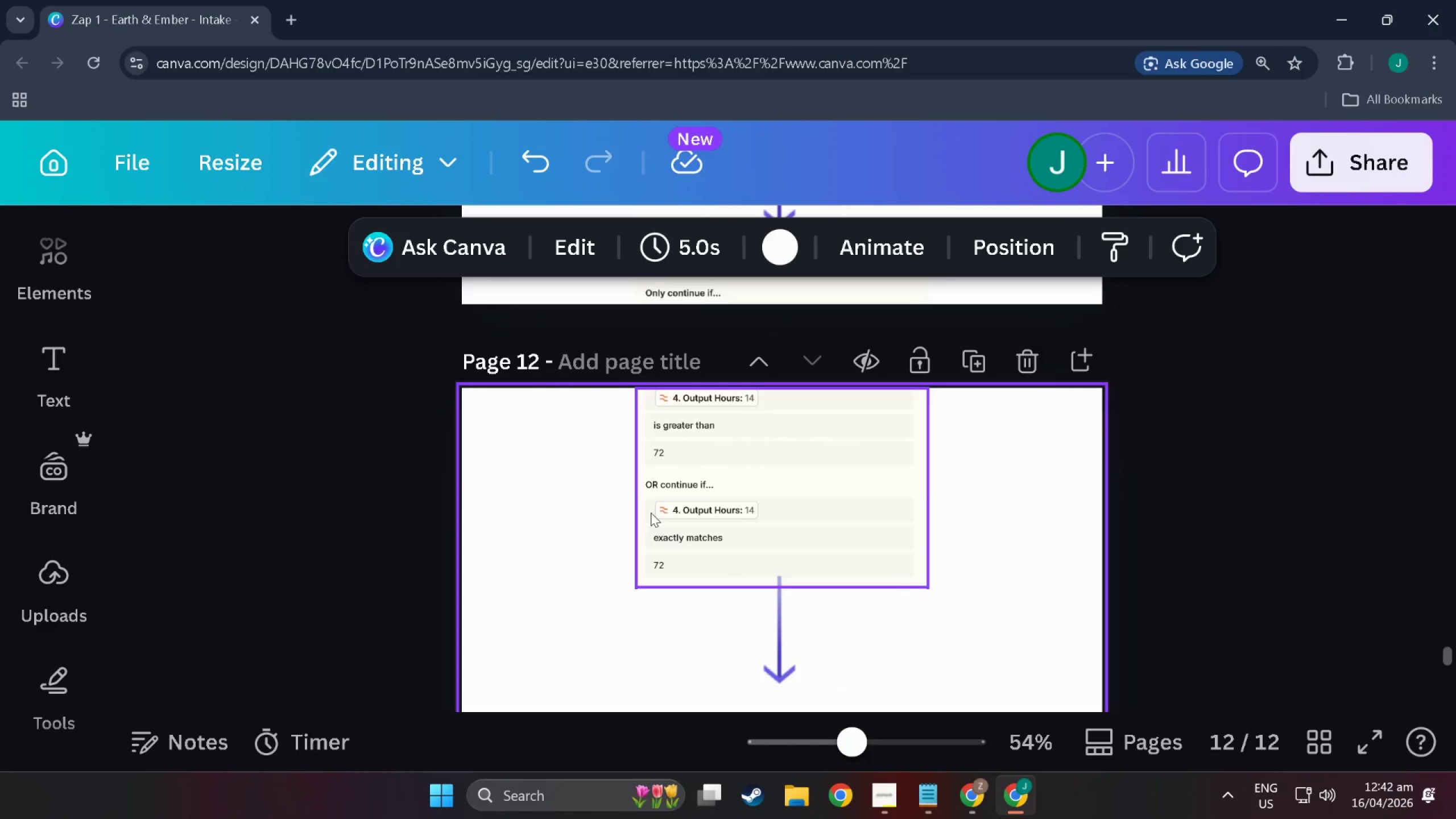 
left_click([673, 507])
 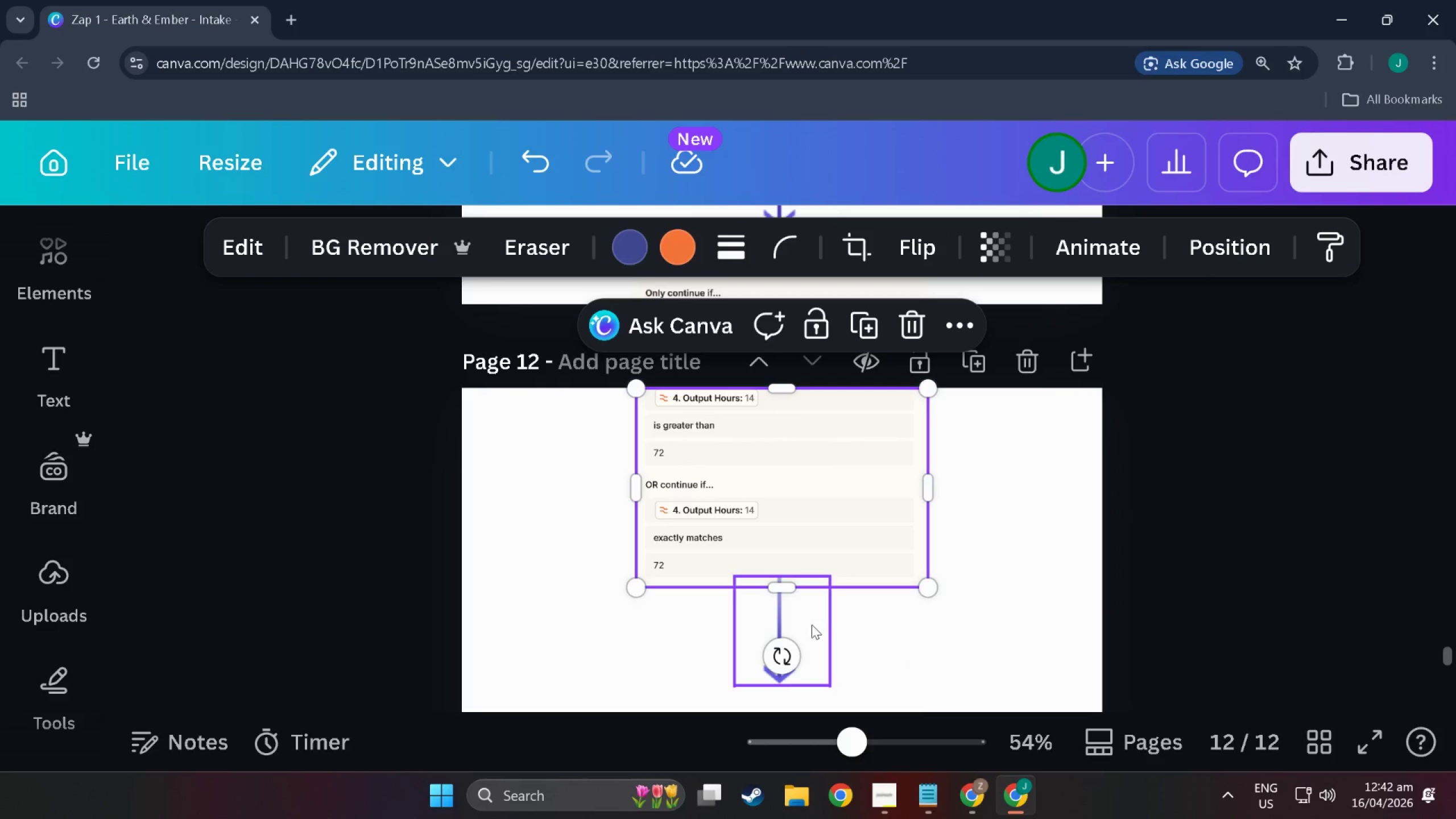 
left_click_drag(start_coordinate=[800, 627], to_coordinate=[798, 636])
 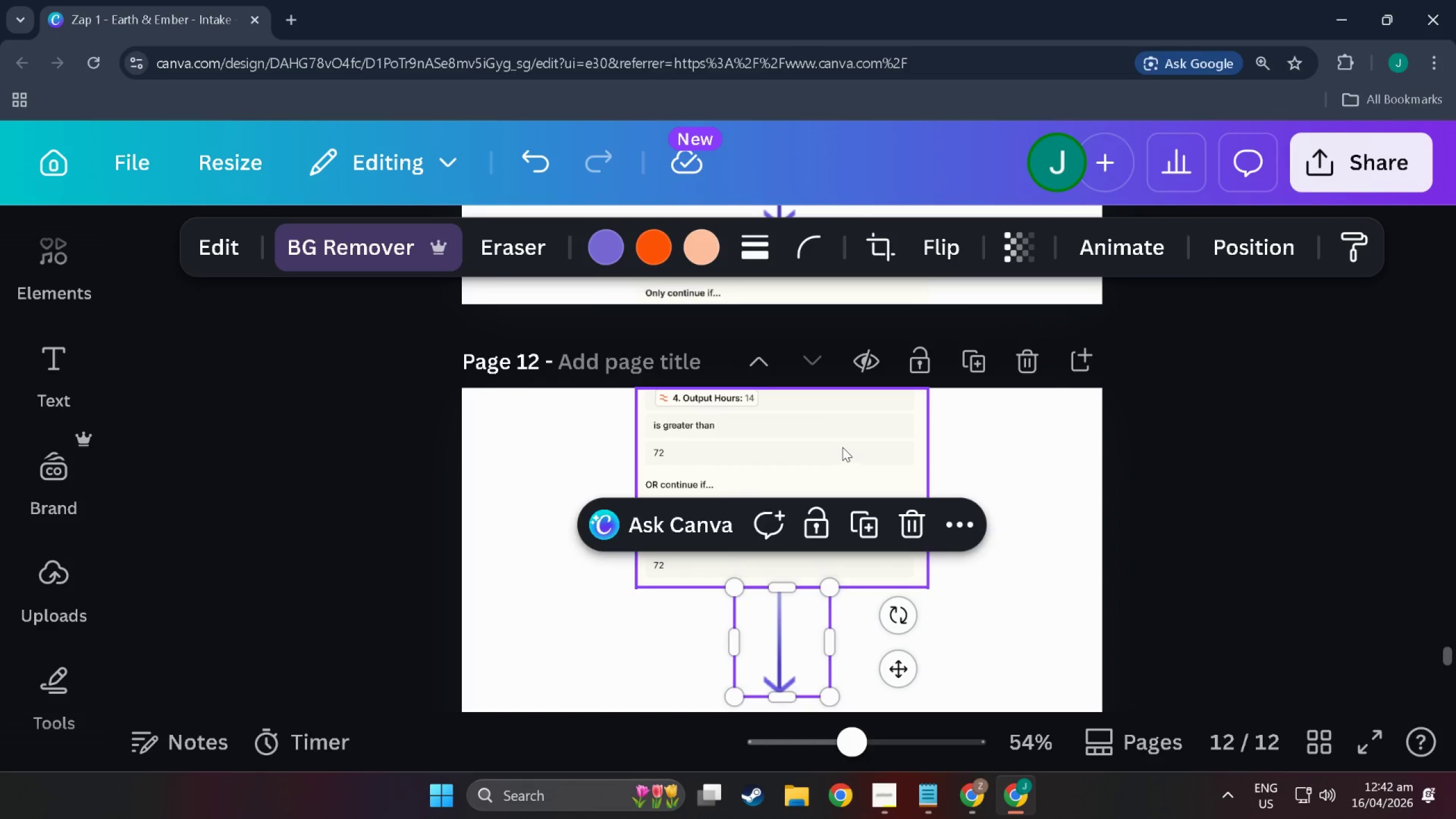 
left_click([842, 447])
 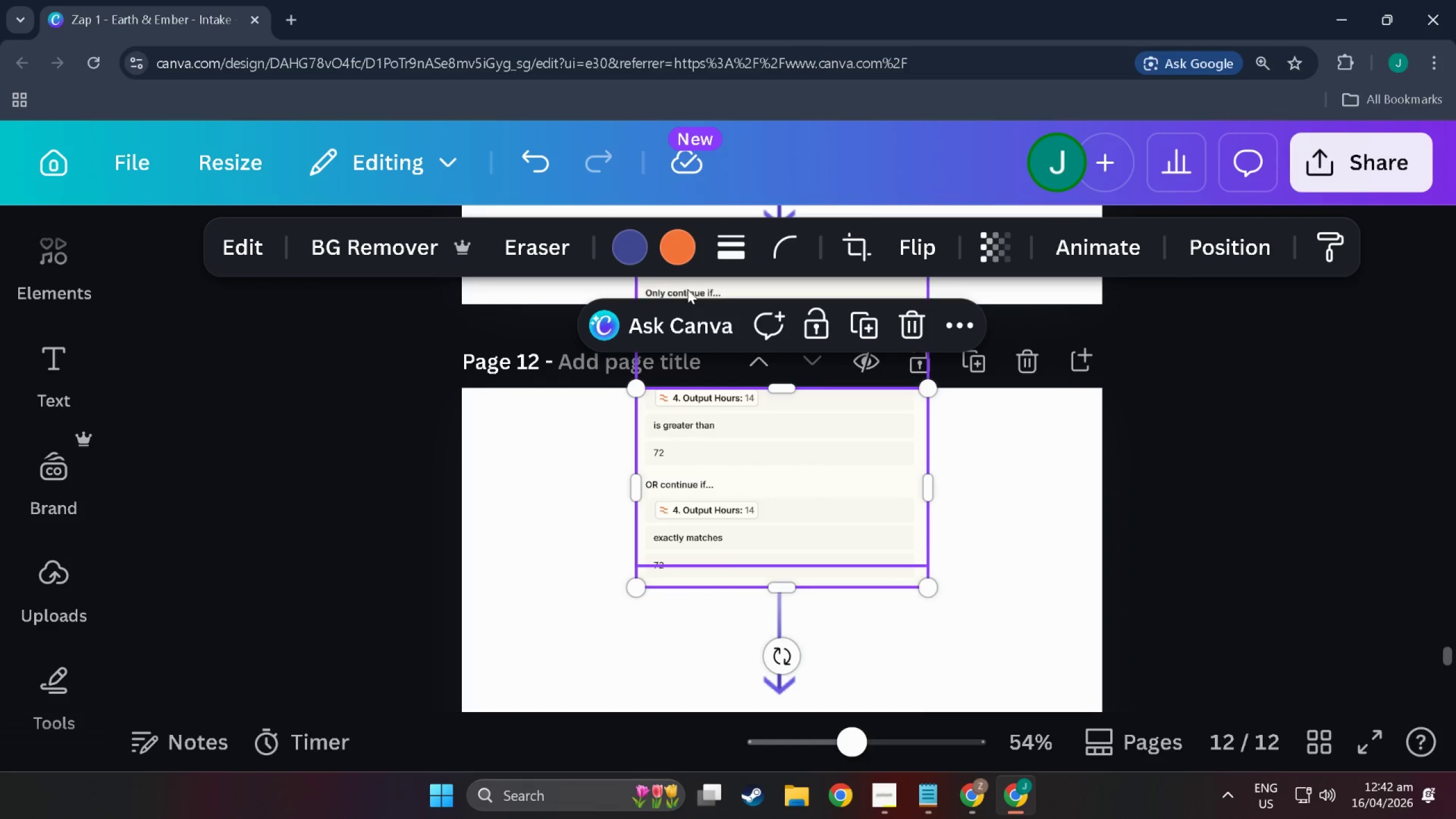 
scroll: coordinate [607, 342], scroll_direction: up, amount: 3.0
 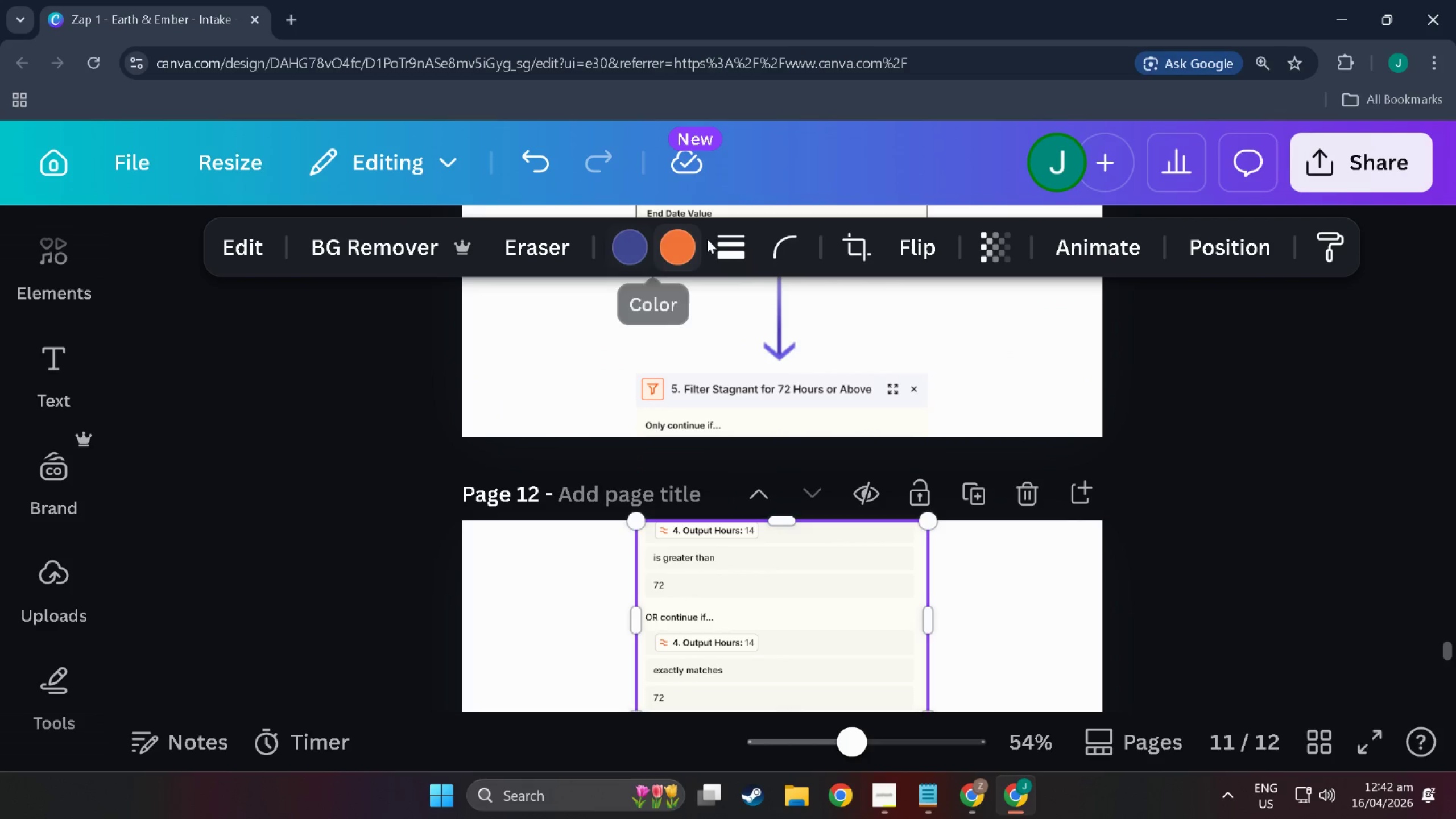 
left_click([724, 243])
 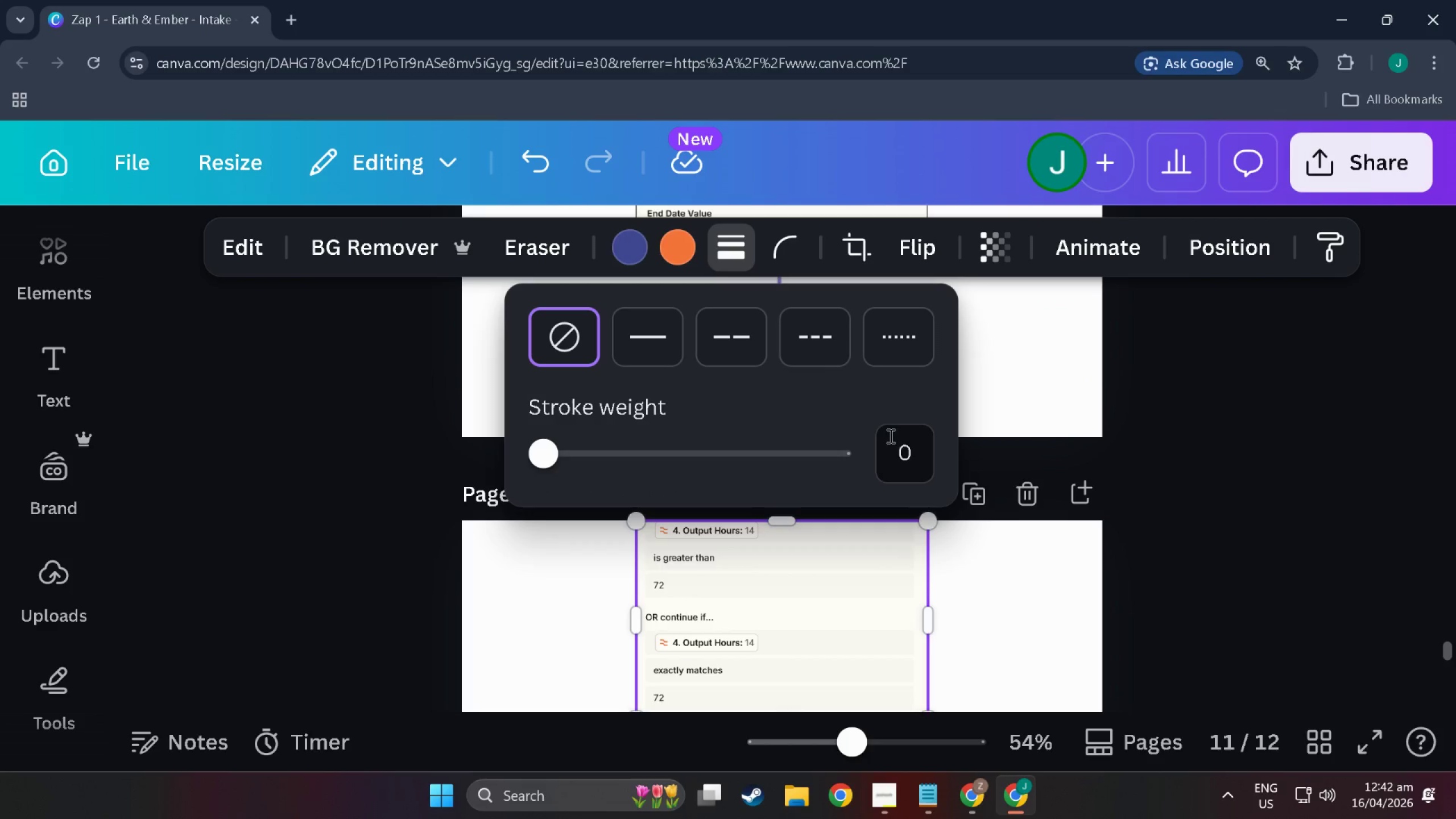 
left_click([897, 439])
 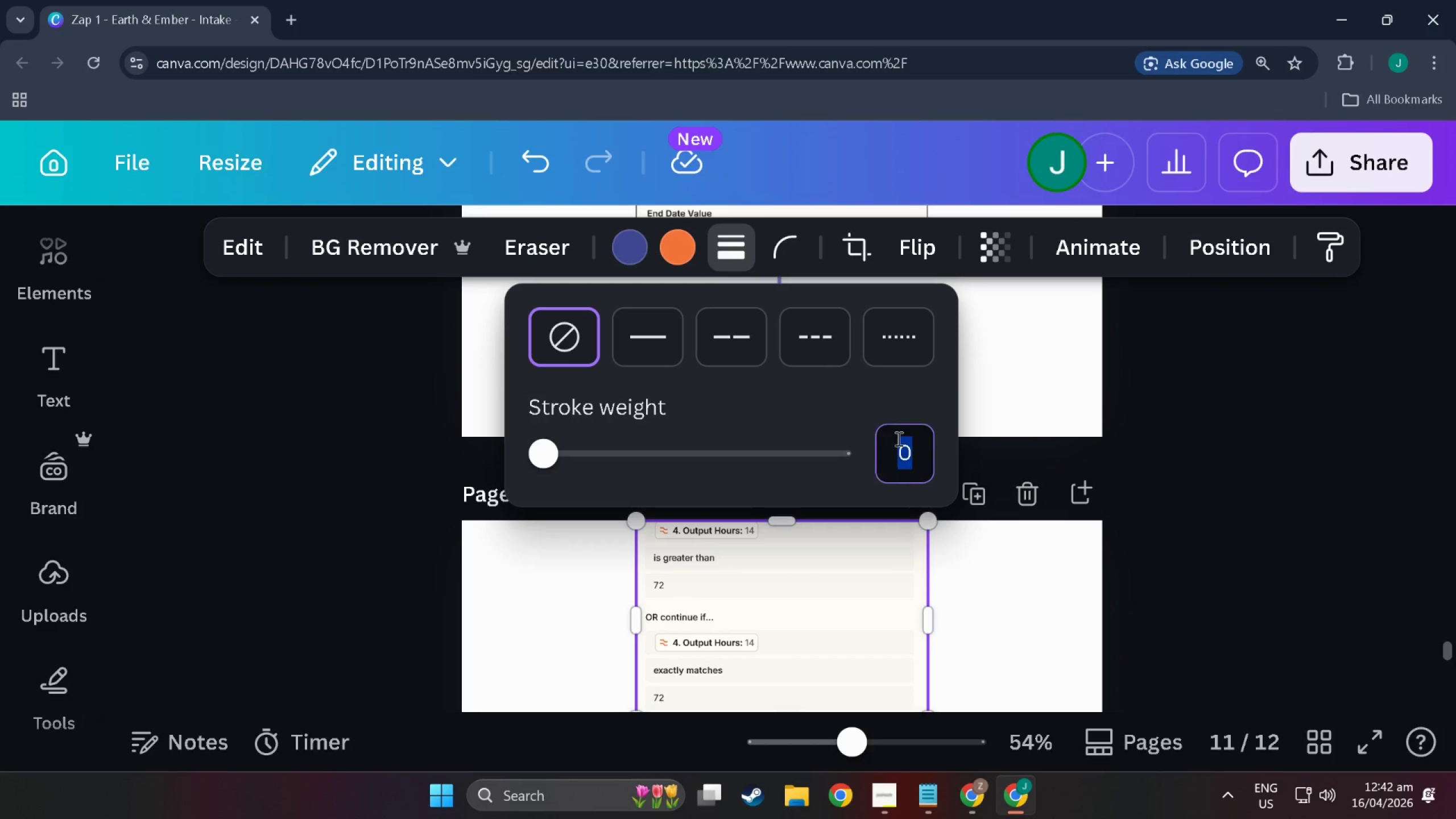 
key(1)
 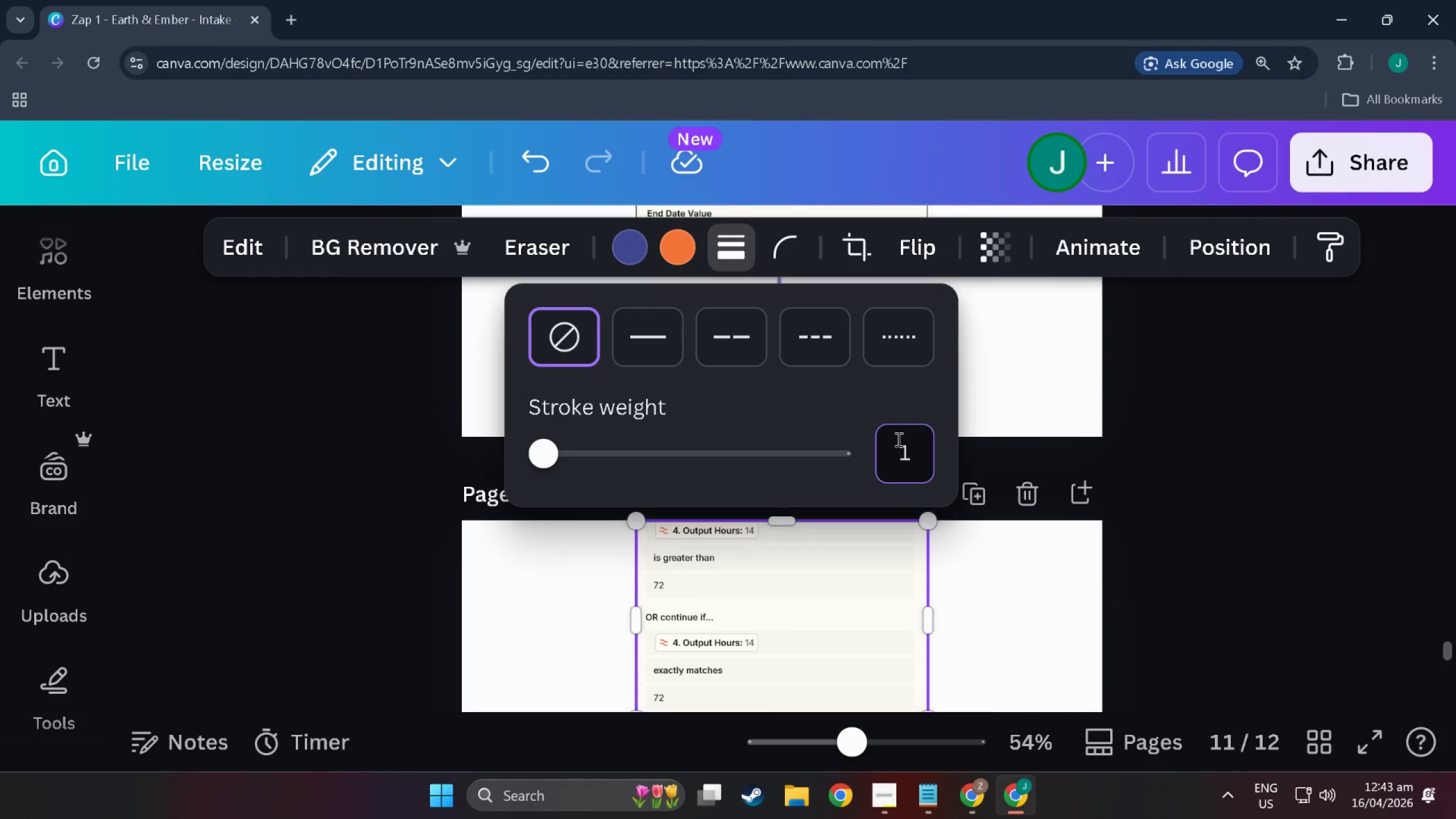 
key(NumpadEnter)
 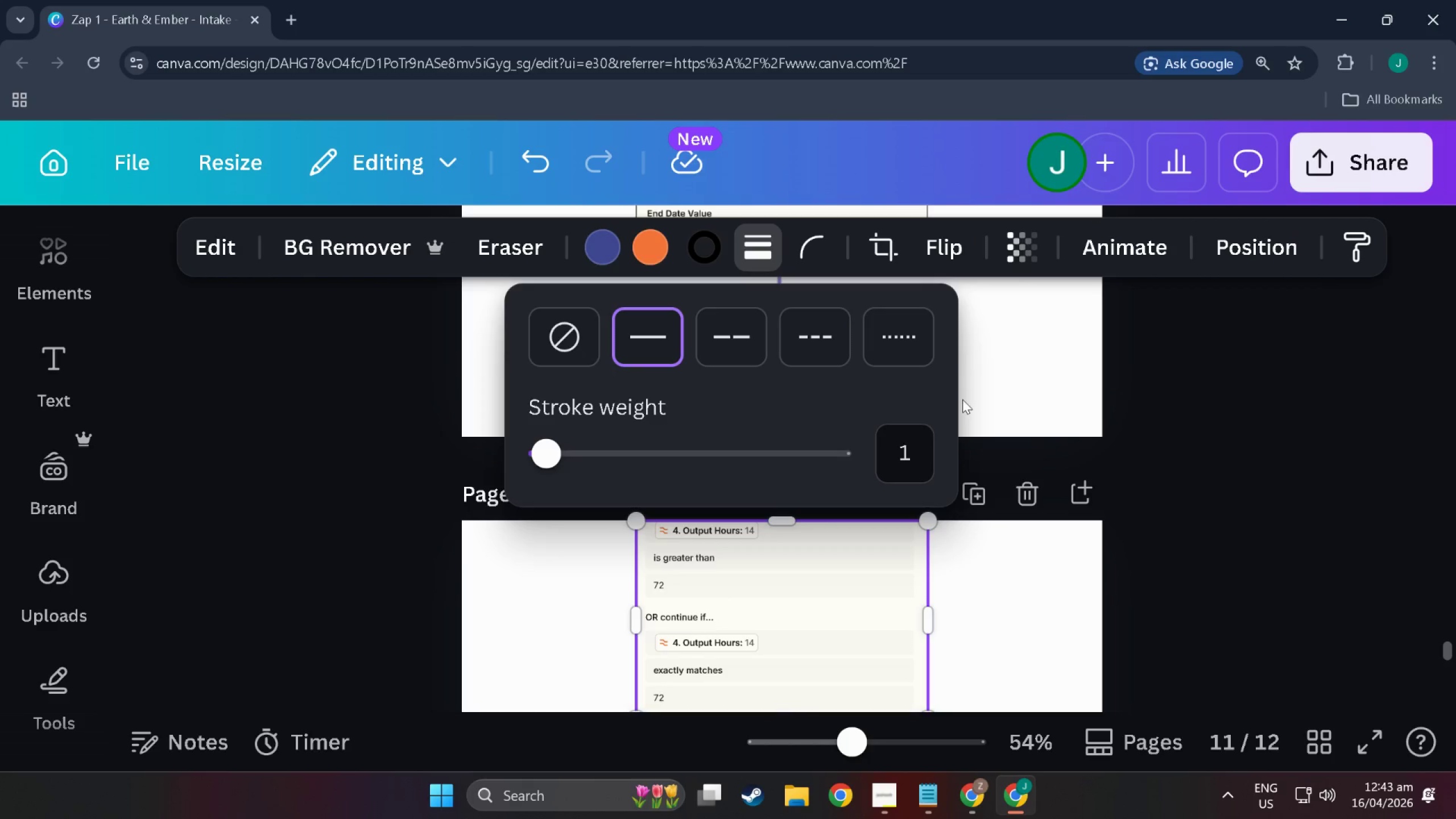 
double_click([1002, 386])
 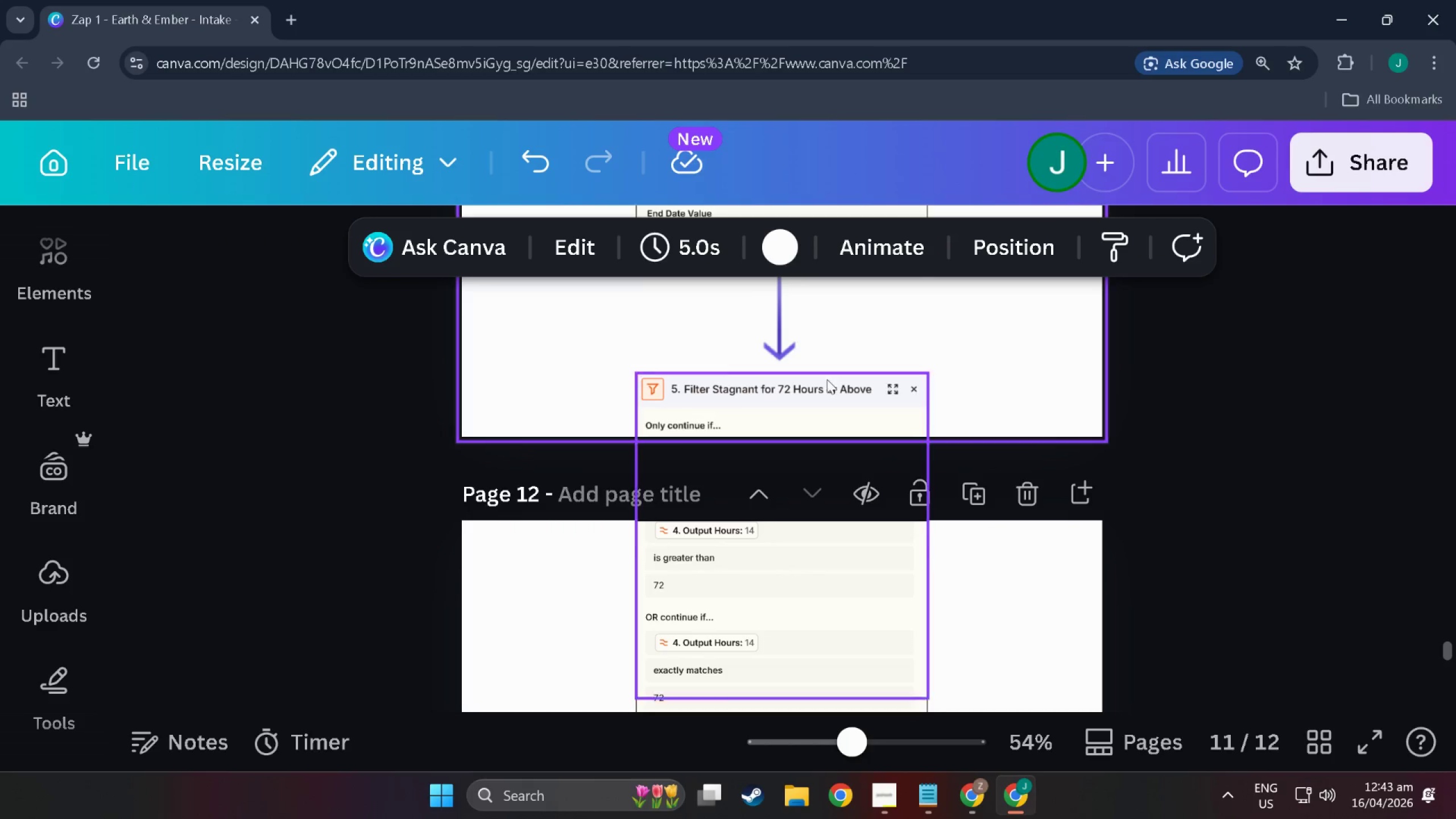 
triple_click([827, 378])
 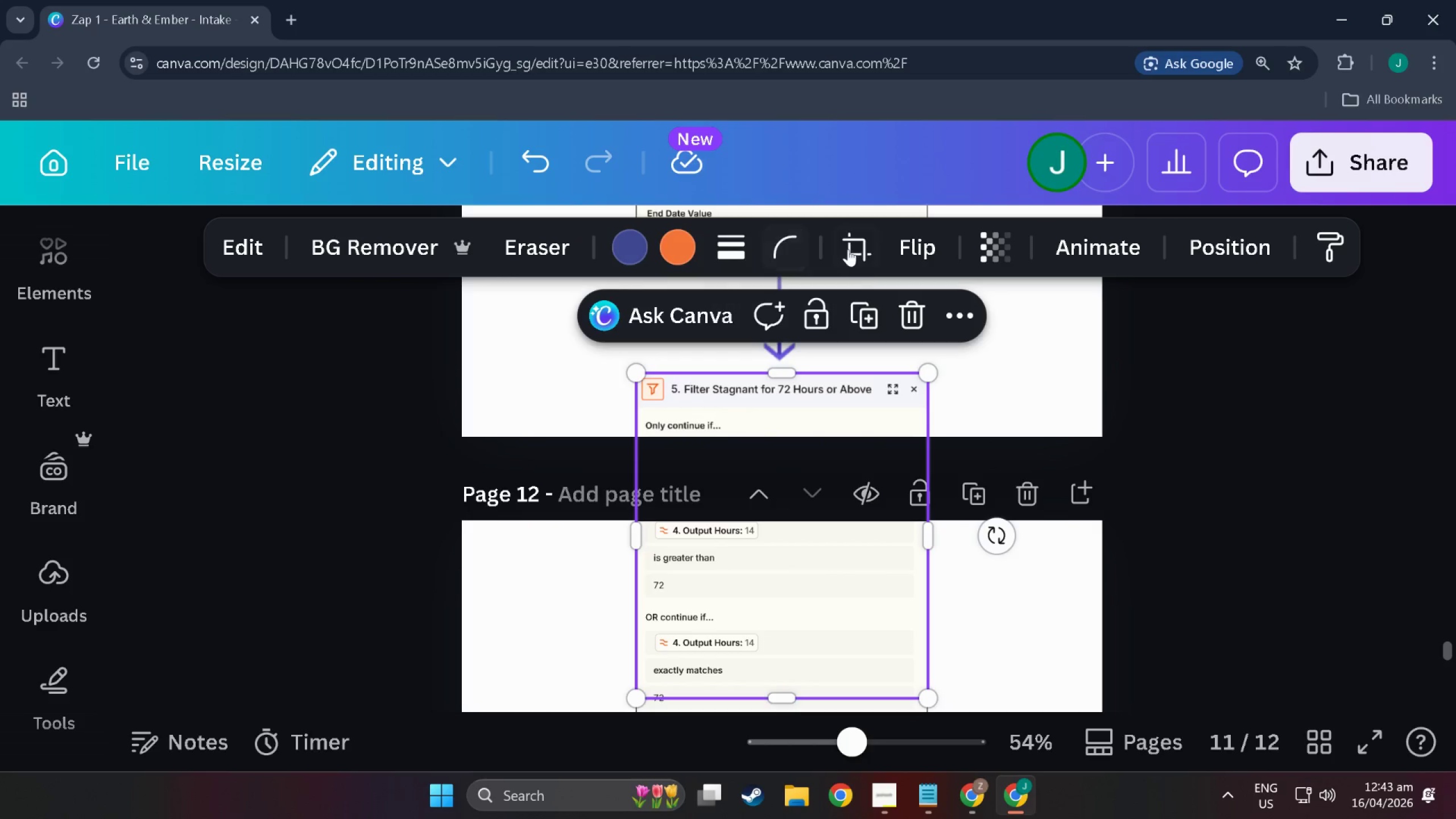 
left_click([852, 249])
 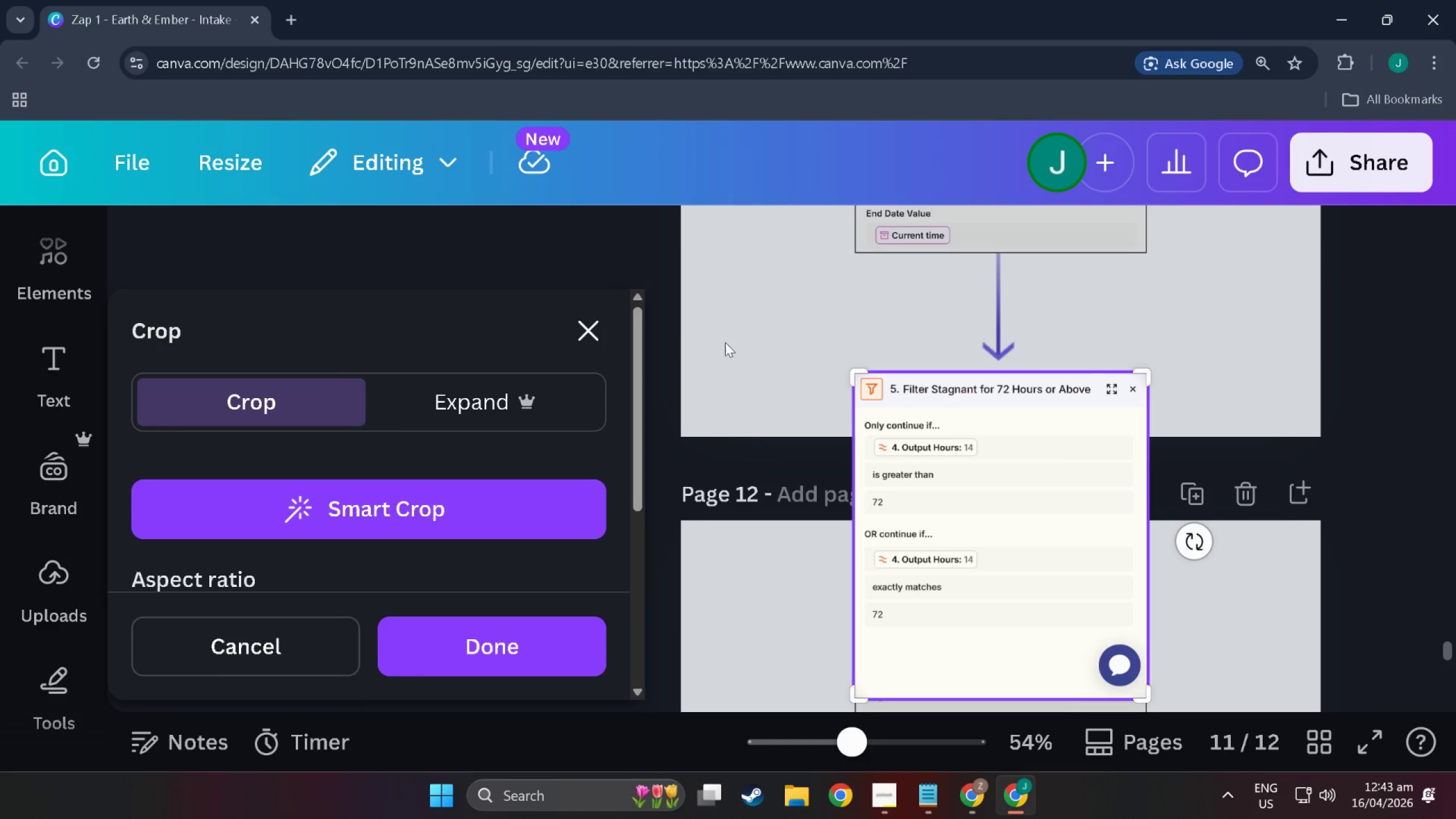 
left_click([735, 350])
 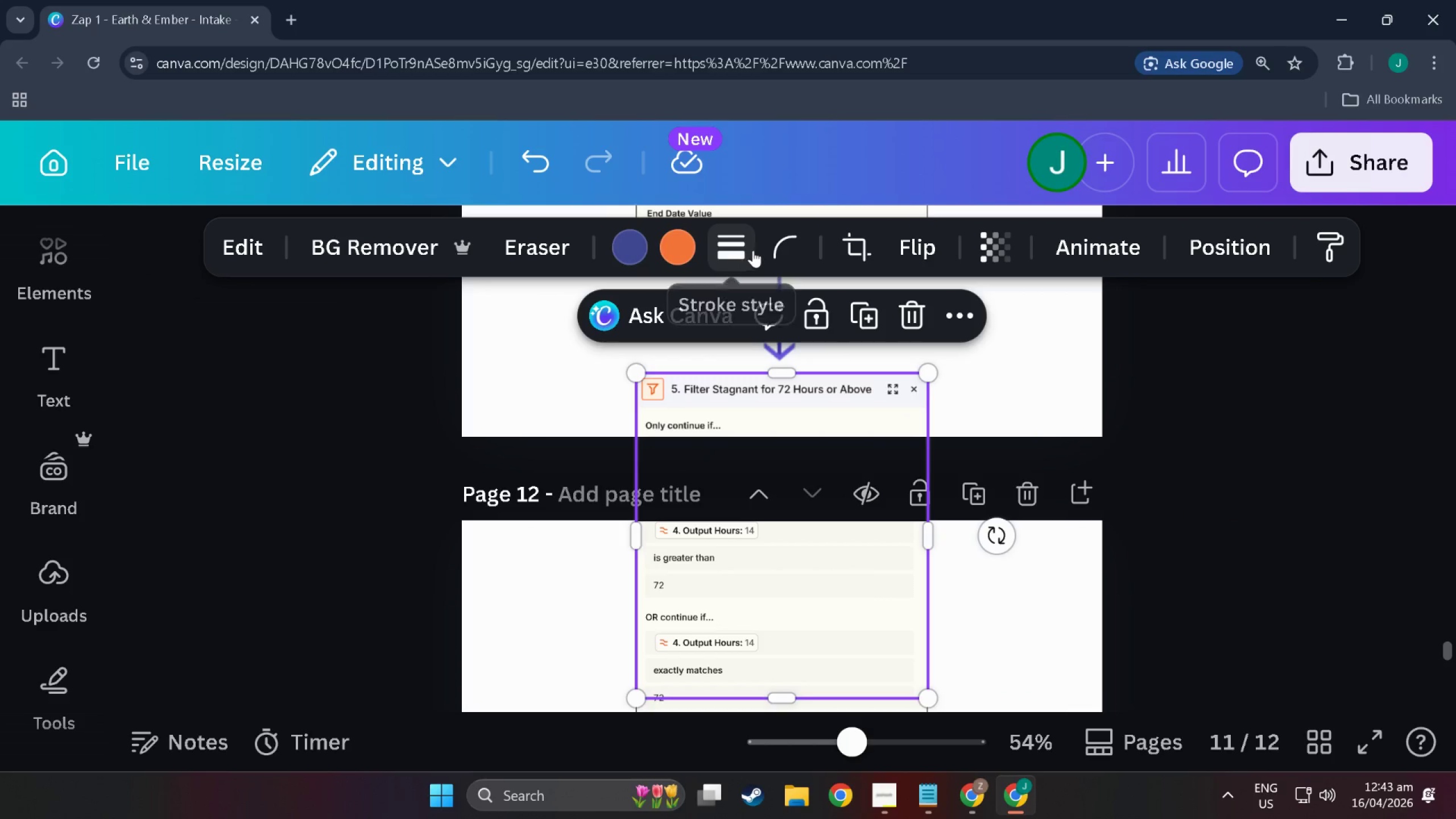 
left_click([753, 250])
 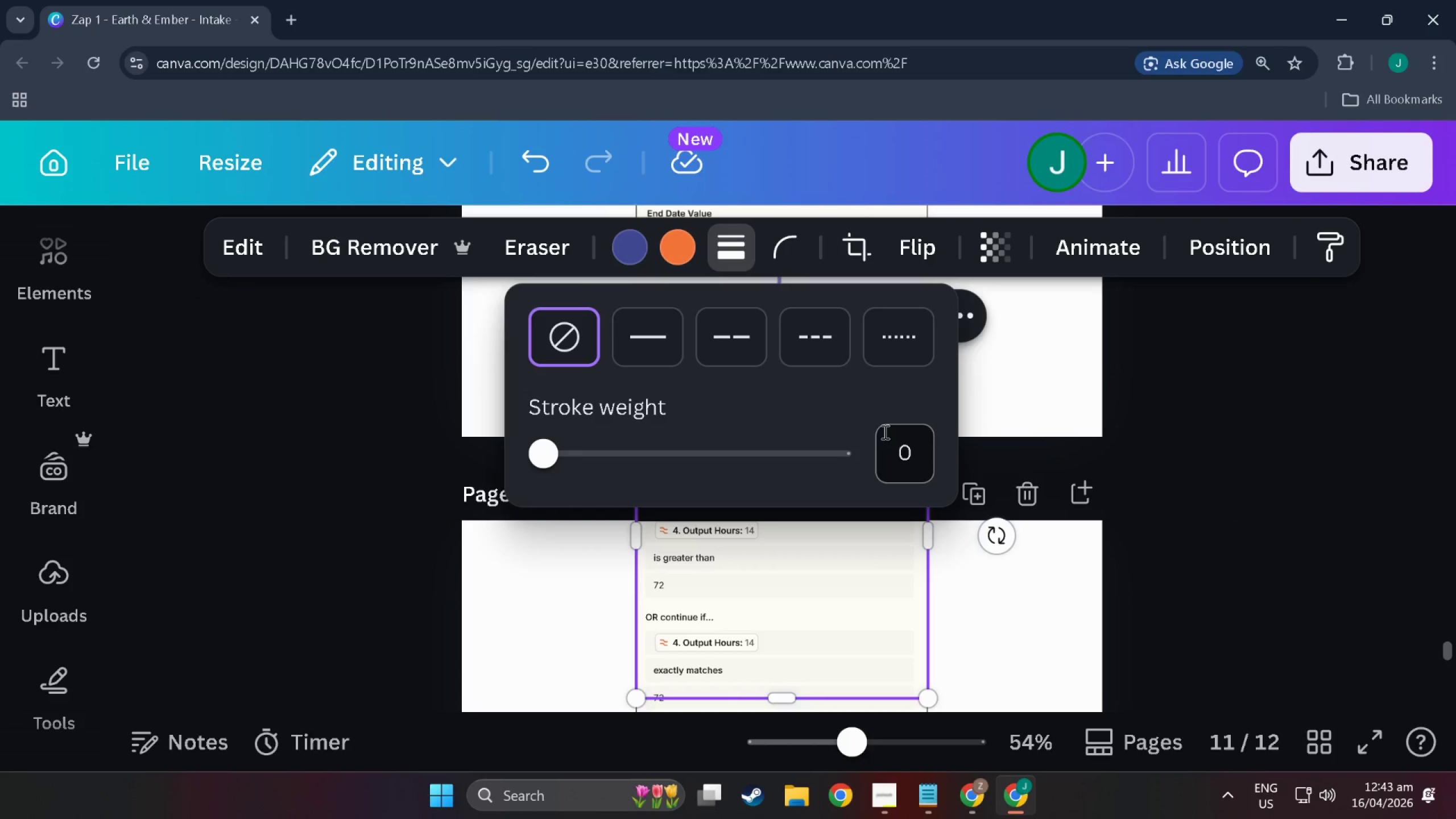 
left_click([897, 438])
 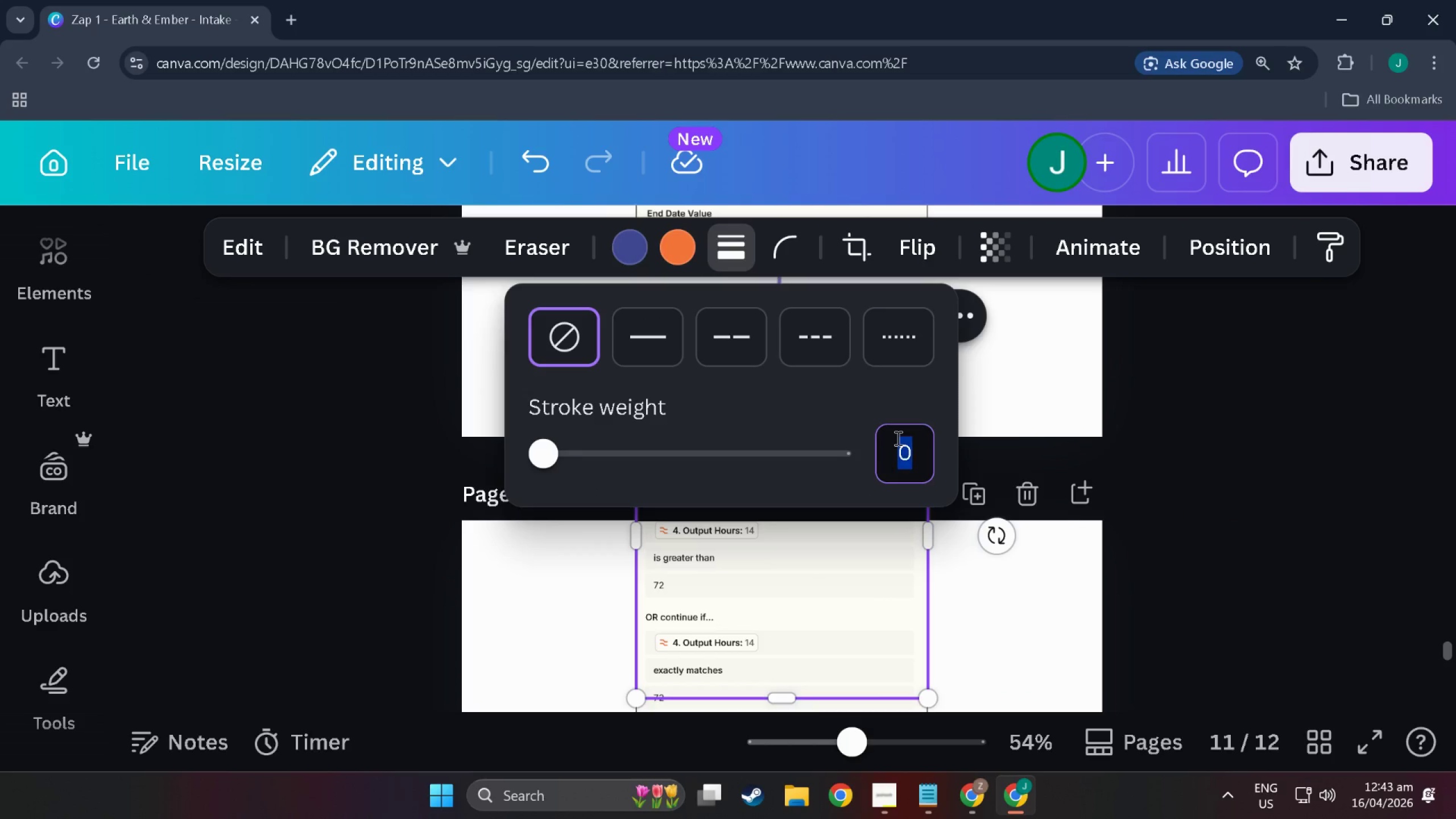 
key(1)
 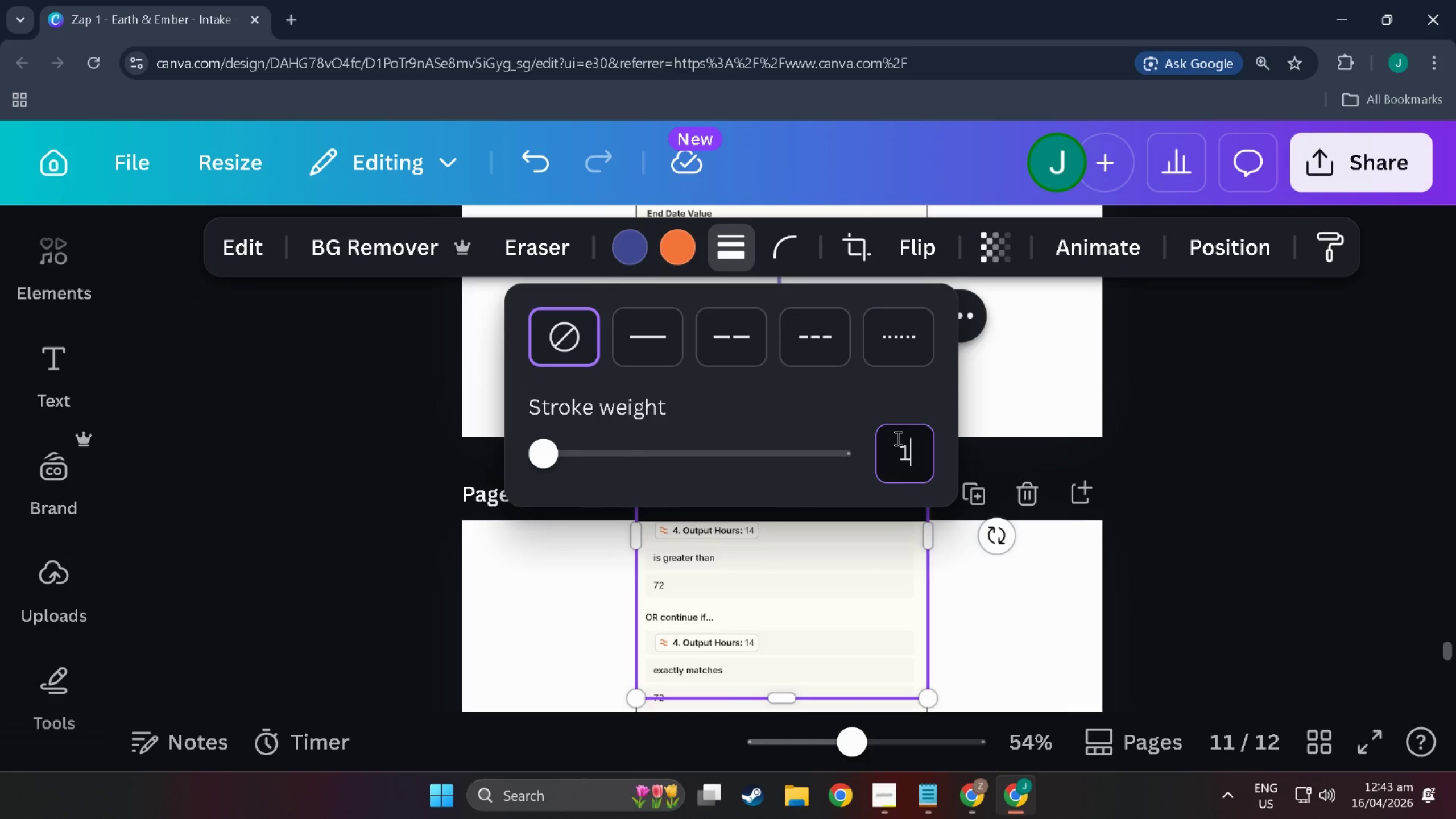 
key(NumpadEnter)
 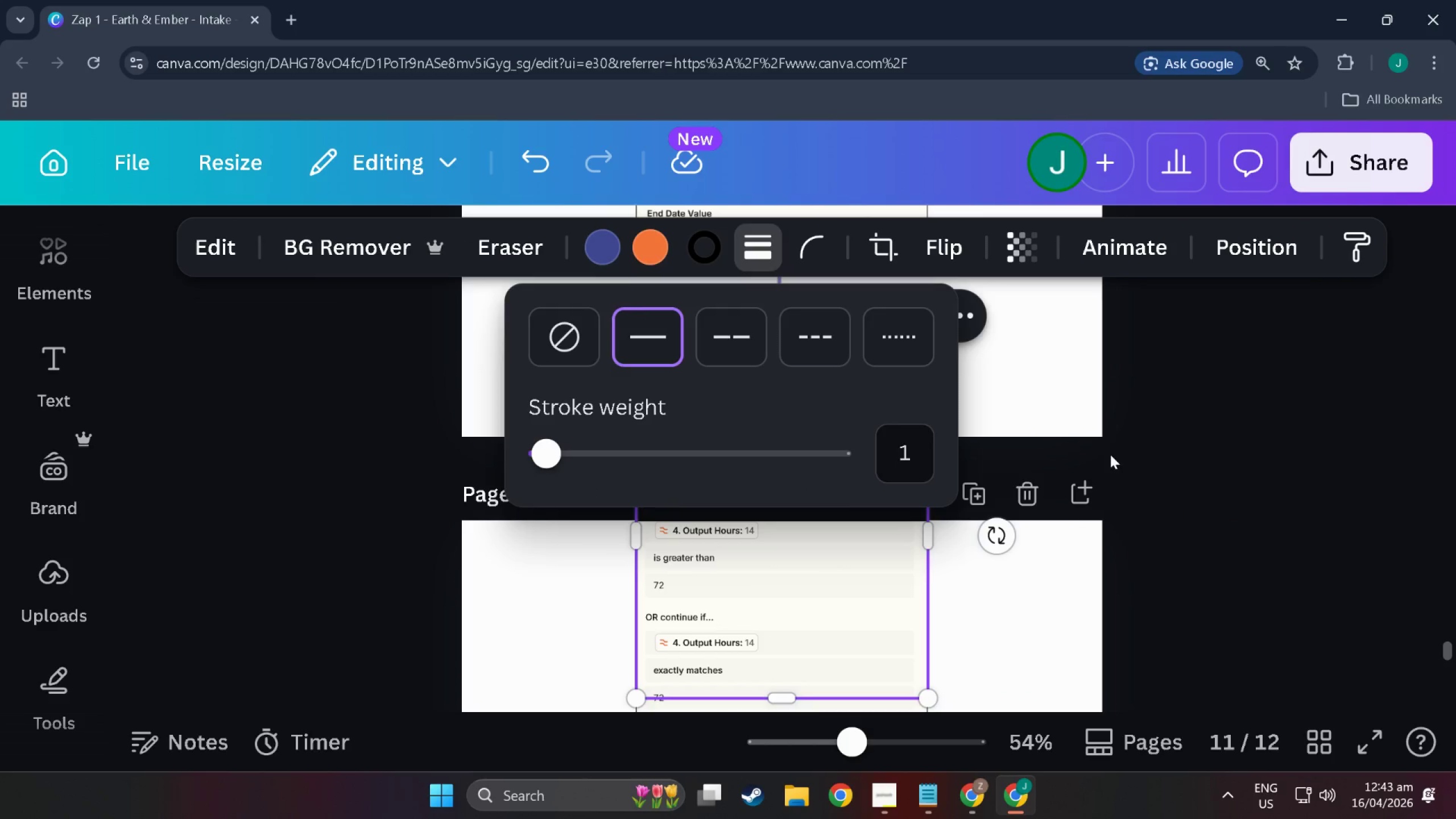 
left_click([1124, 460])
 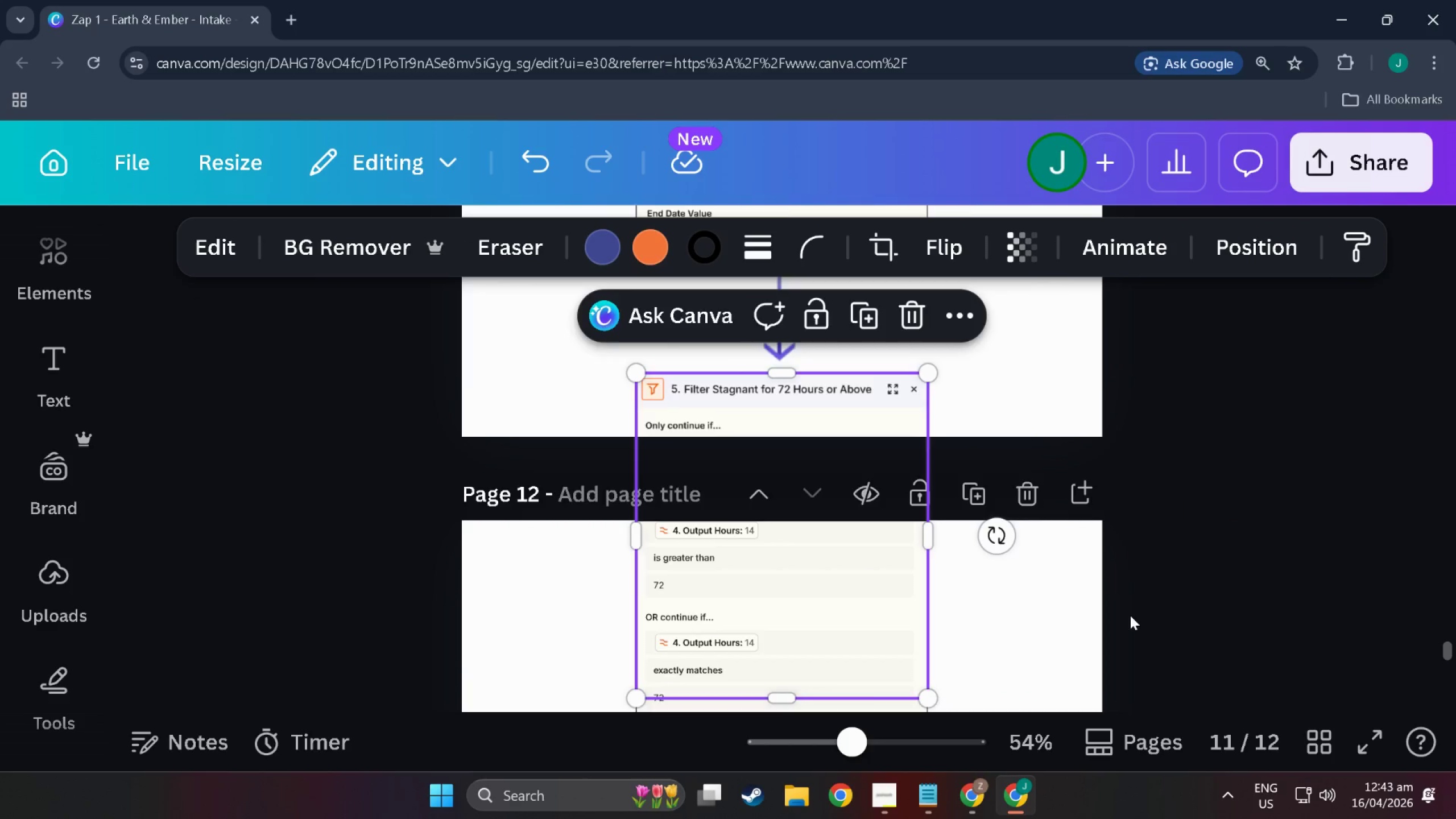 
left_click([1106, 564])
 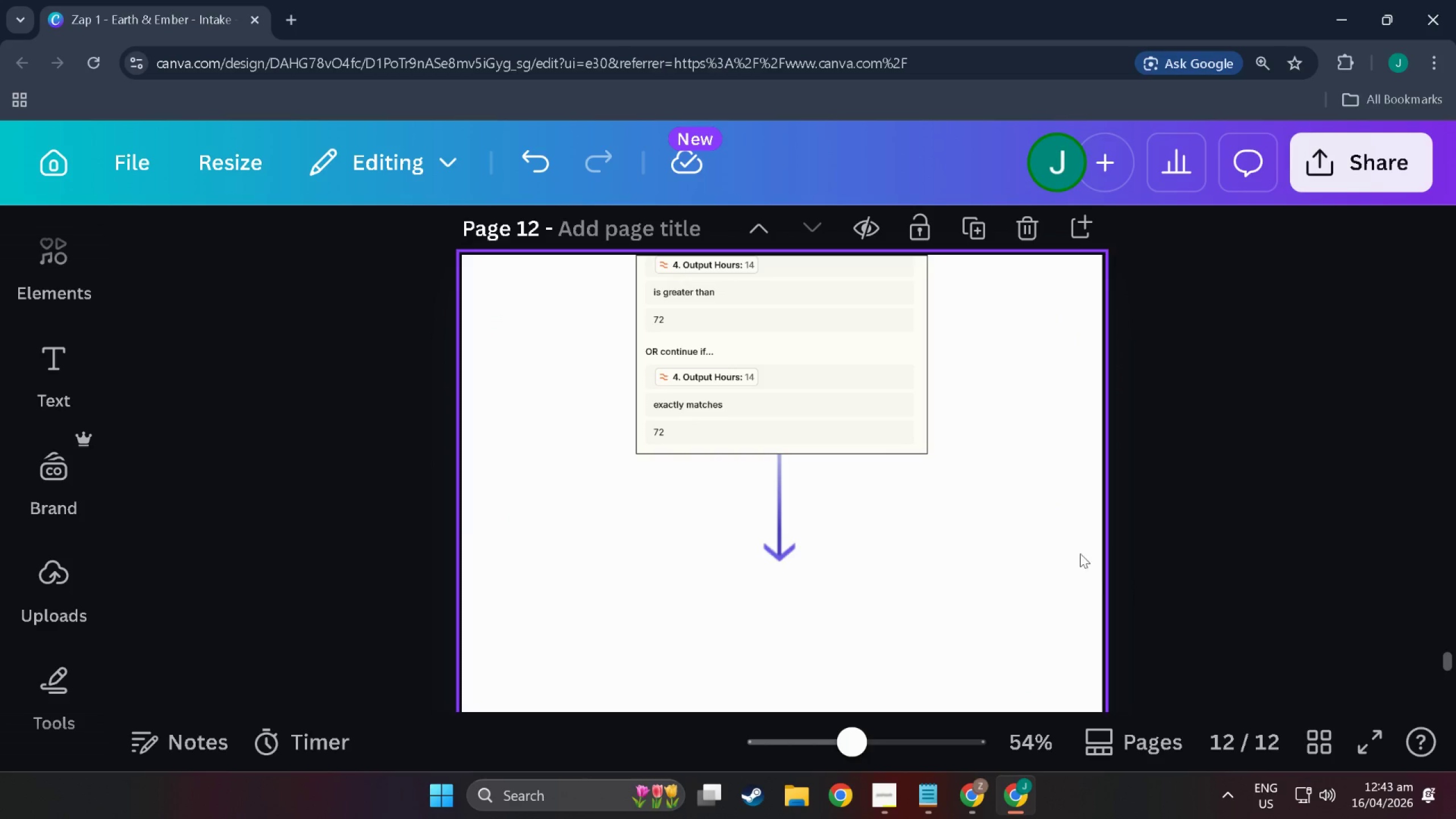 
scroll: coordinate [1129, 615], scroll_direction: down, amount: 8.0
 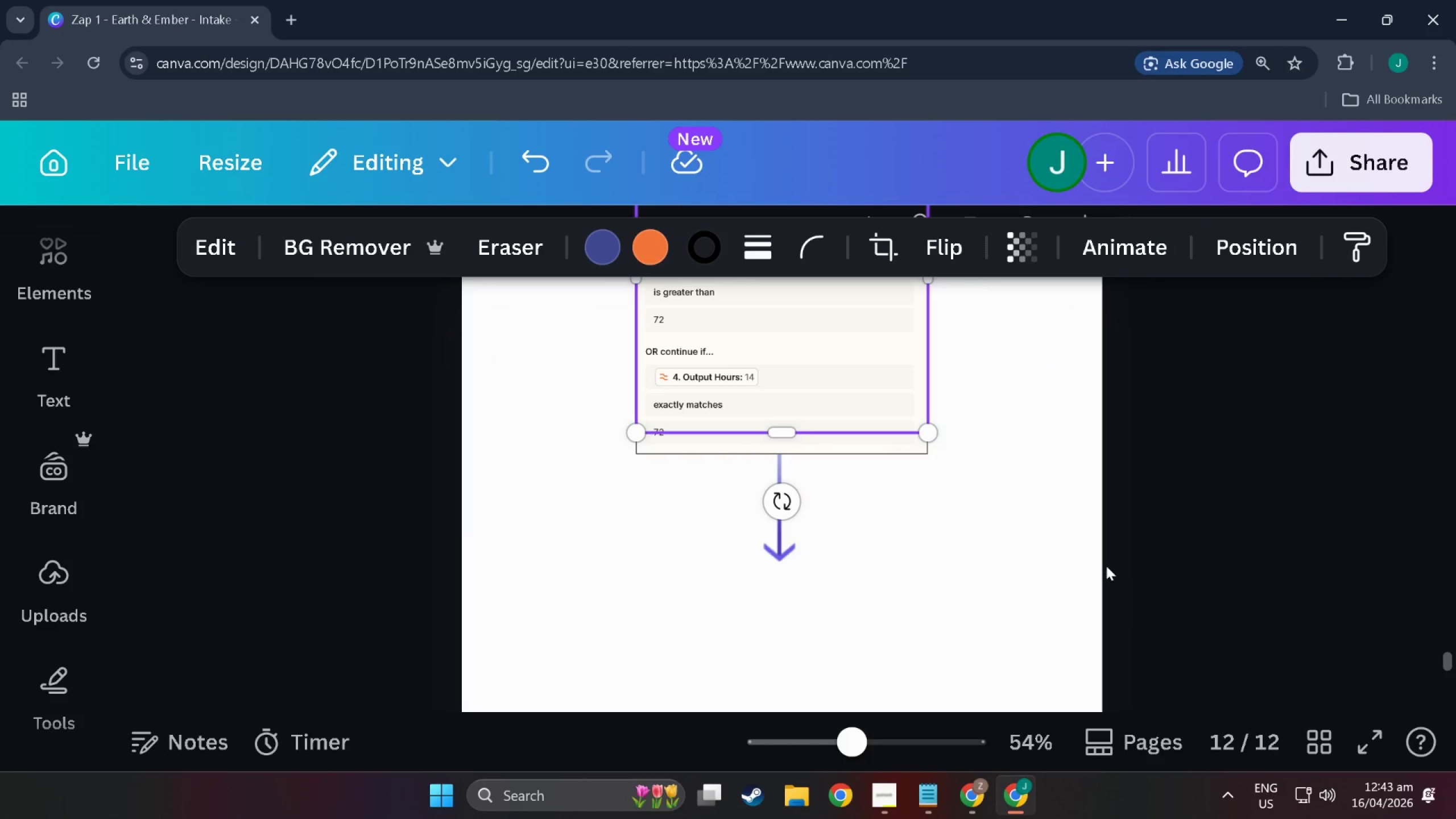 
scroll: coordinate [1037, 535], scroll_direction: up, amount: 6.0
 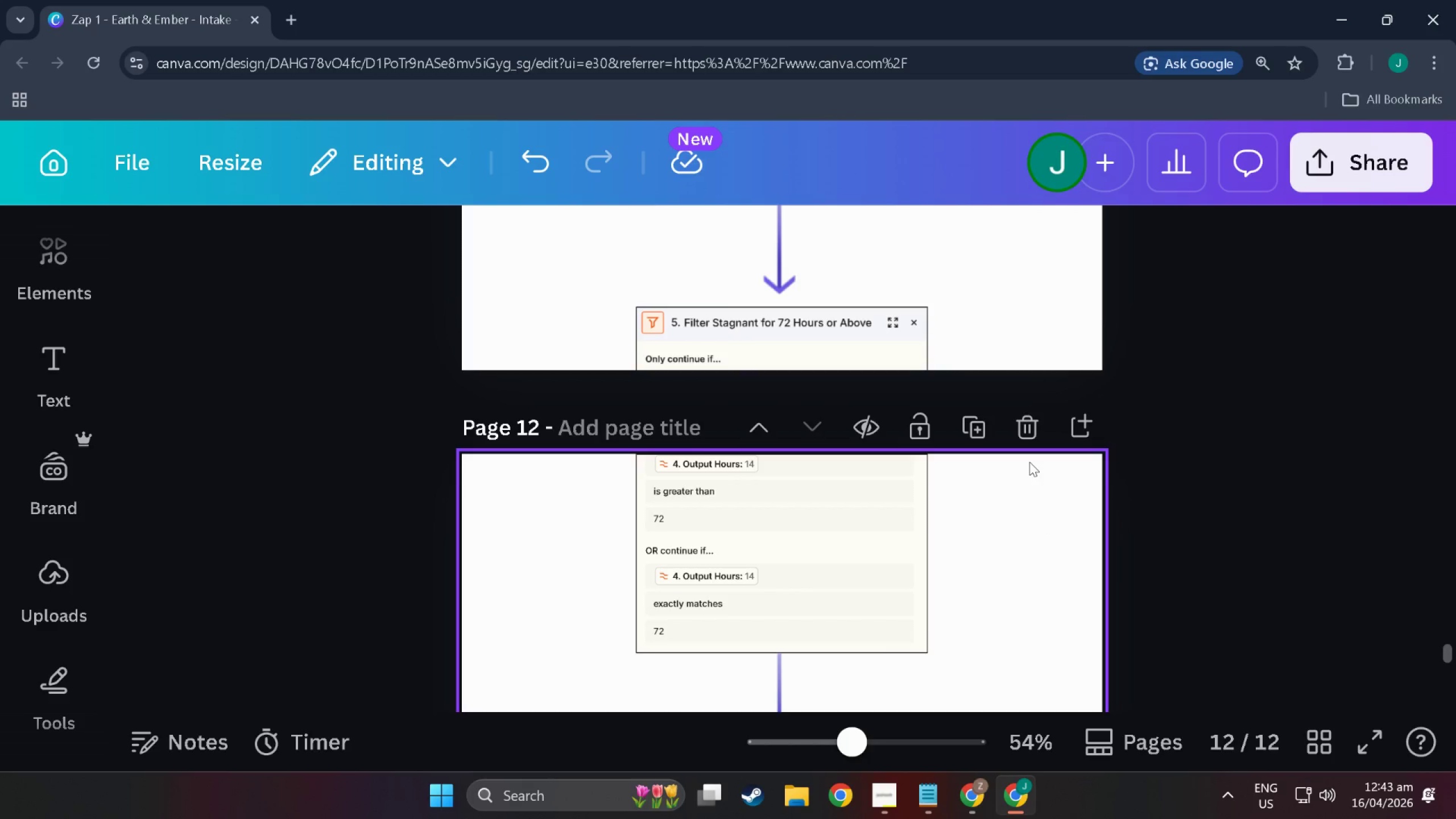 
scroll: coordinate [1018, 468], scroll_direction: down, amount: 9.0
 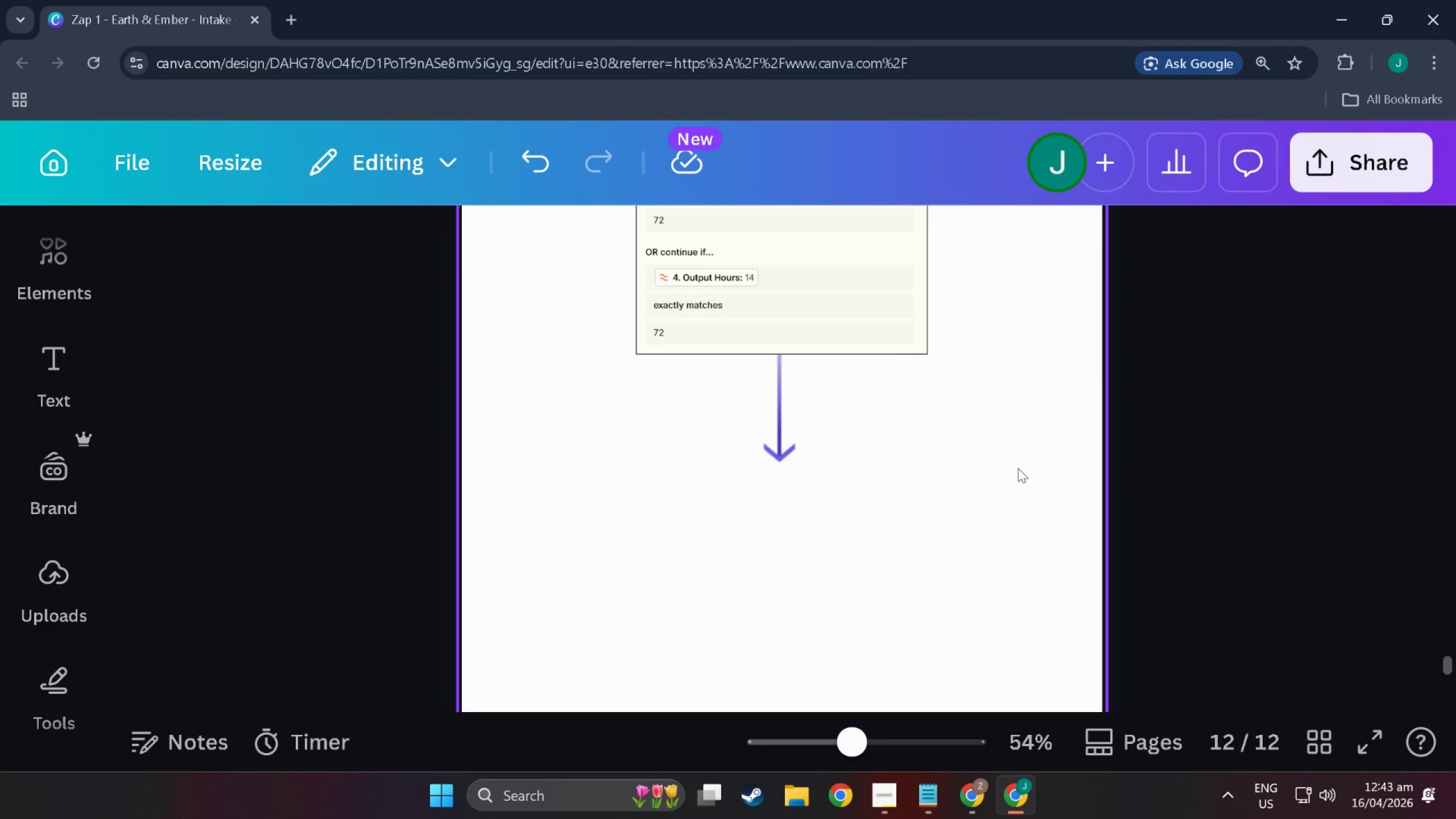 
scroll: coordinate [1018, 468], scroll_direction: up, amount: 5.0
 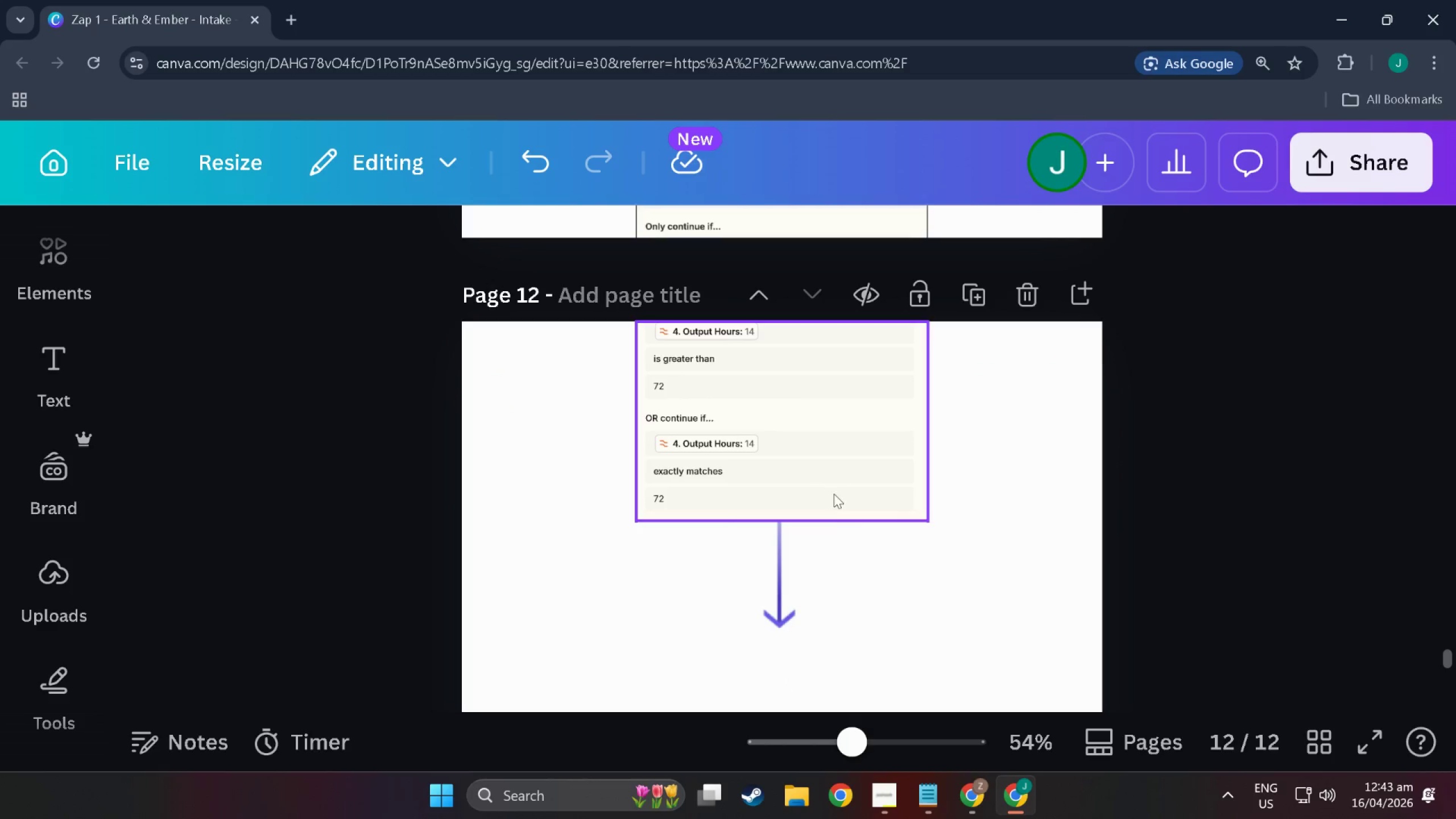 
scroll: coordinate [872, 526], scroll_direction: down, amount: 6.0
 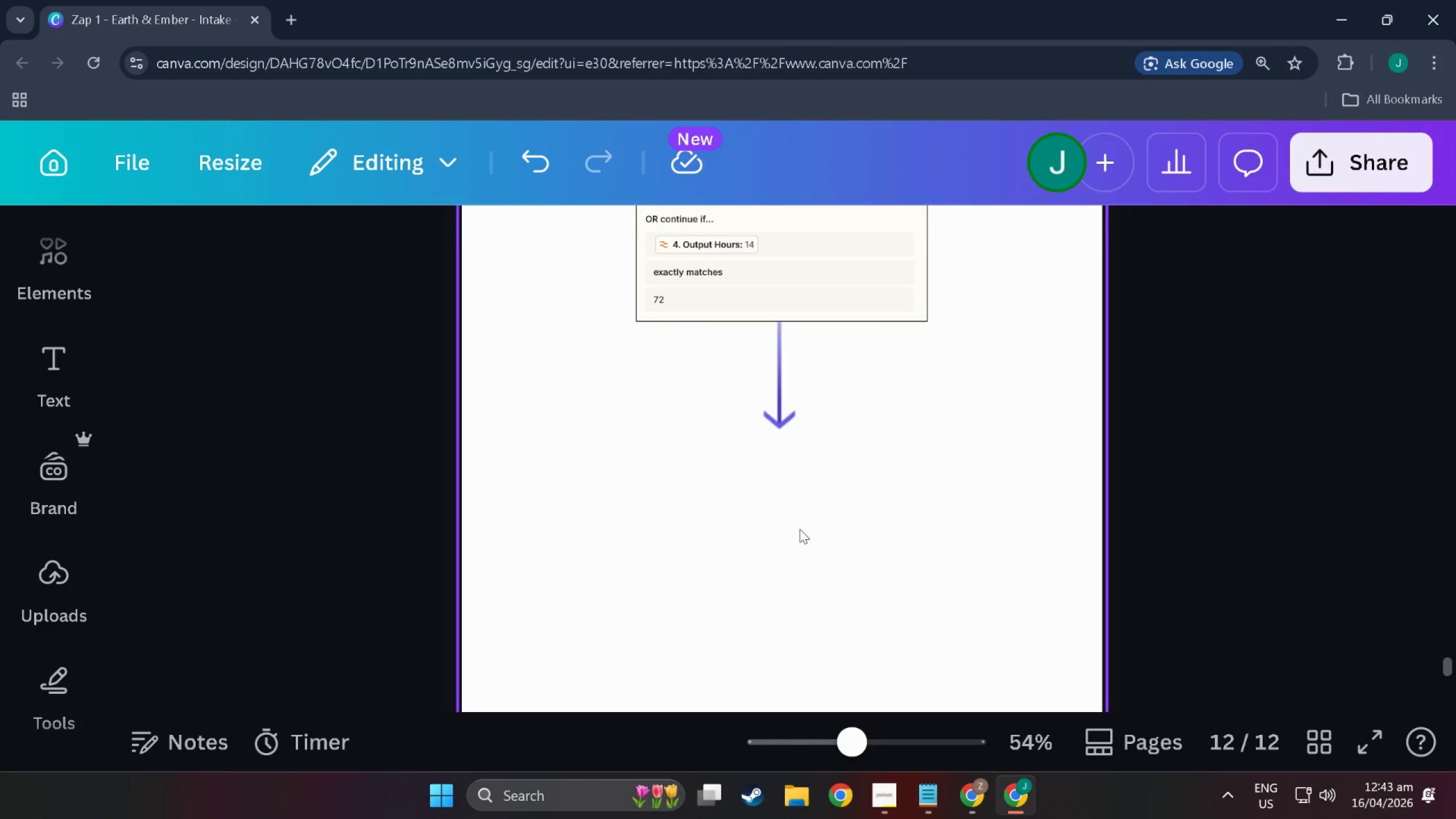 
scroll: coordinate [800, 529], scroll_direction: up, amount: 6.0
 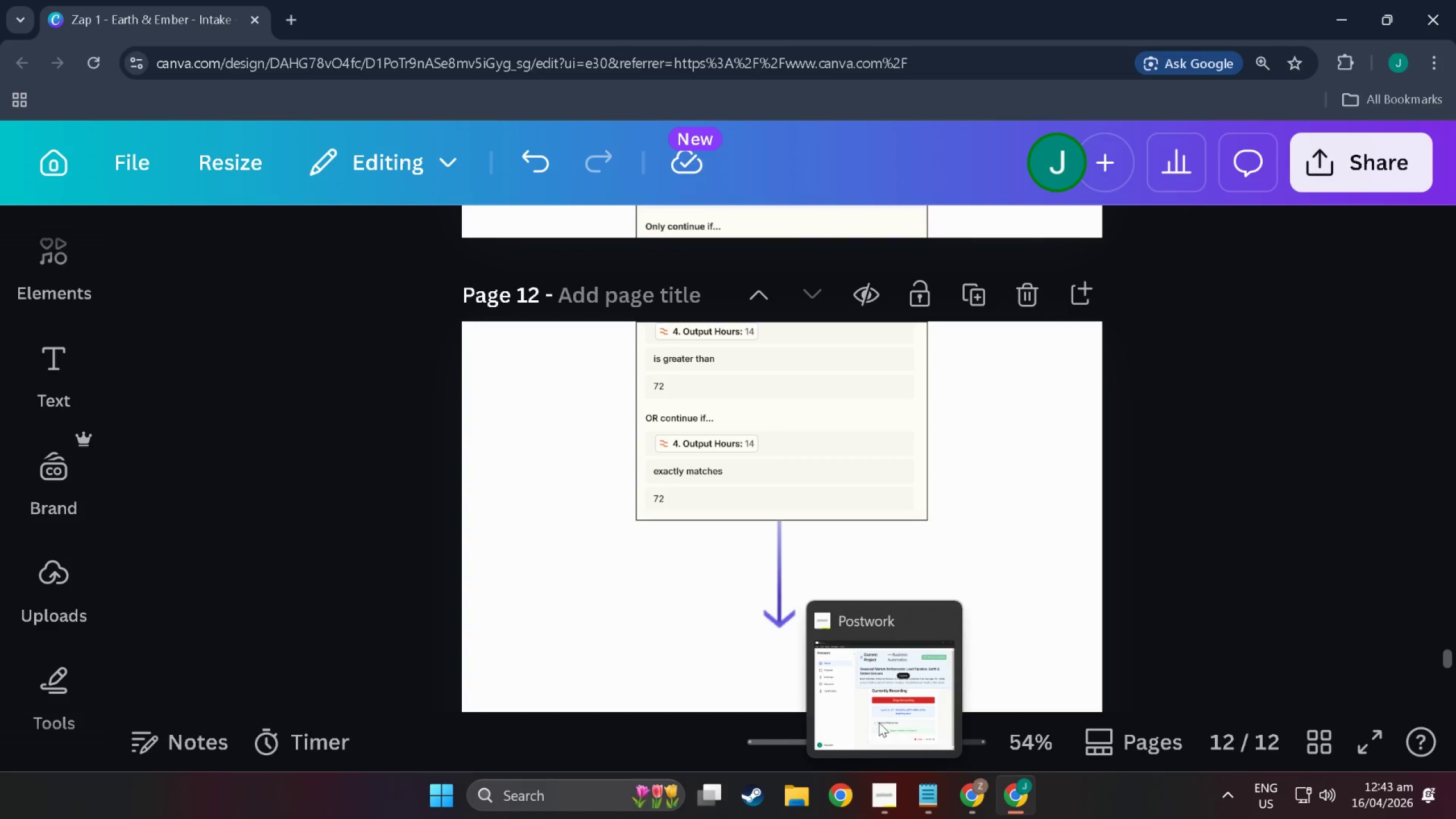 
scroll: coordinate [1050, 390], scroll_direction: down, amount: 3.0
 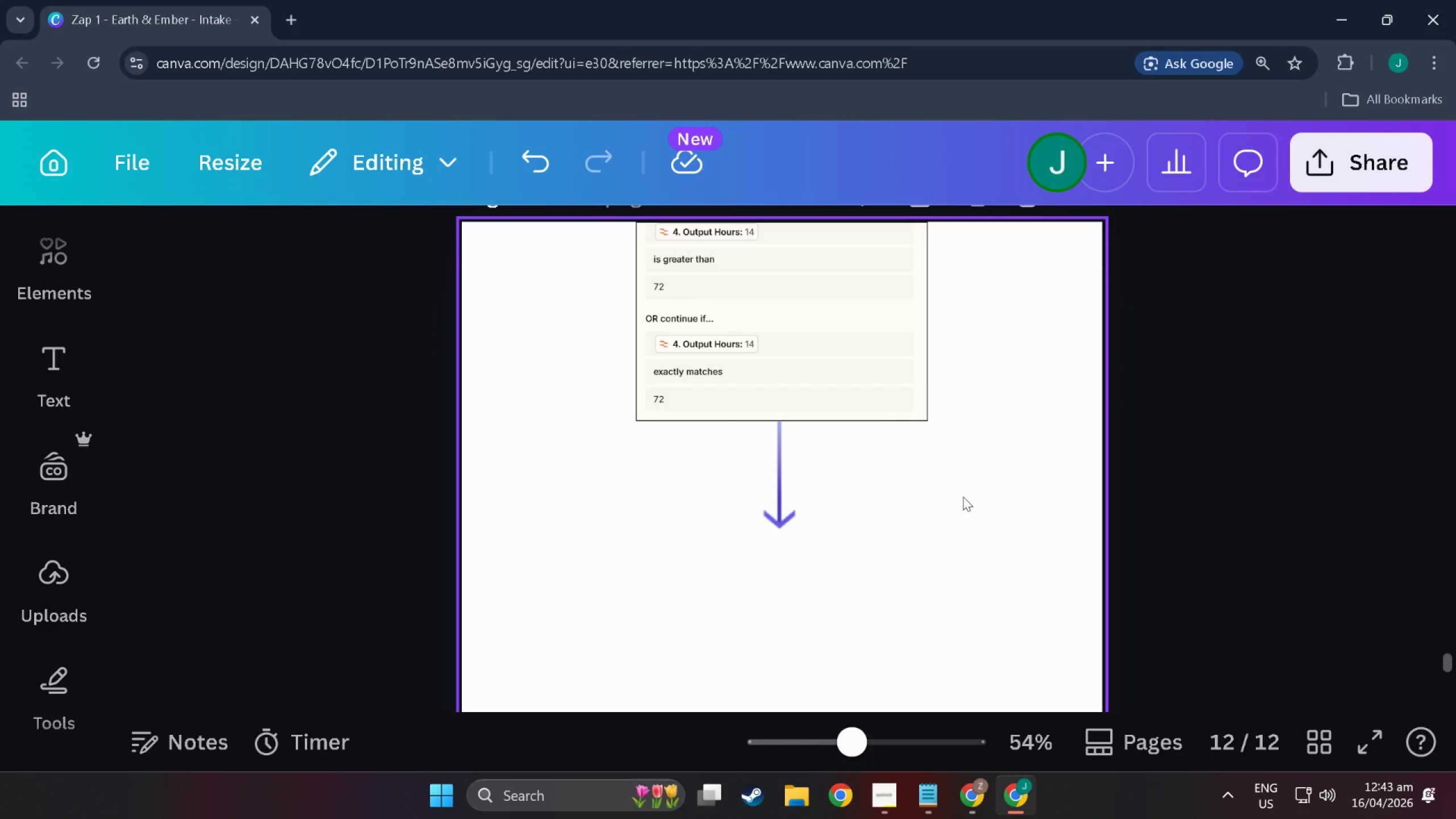 
scroll: coordinate [916, 498], scroll_direction: up, amount: 6.0
 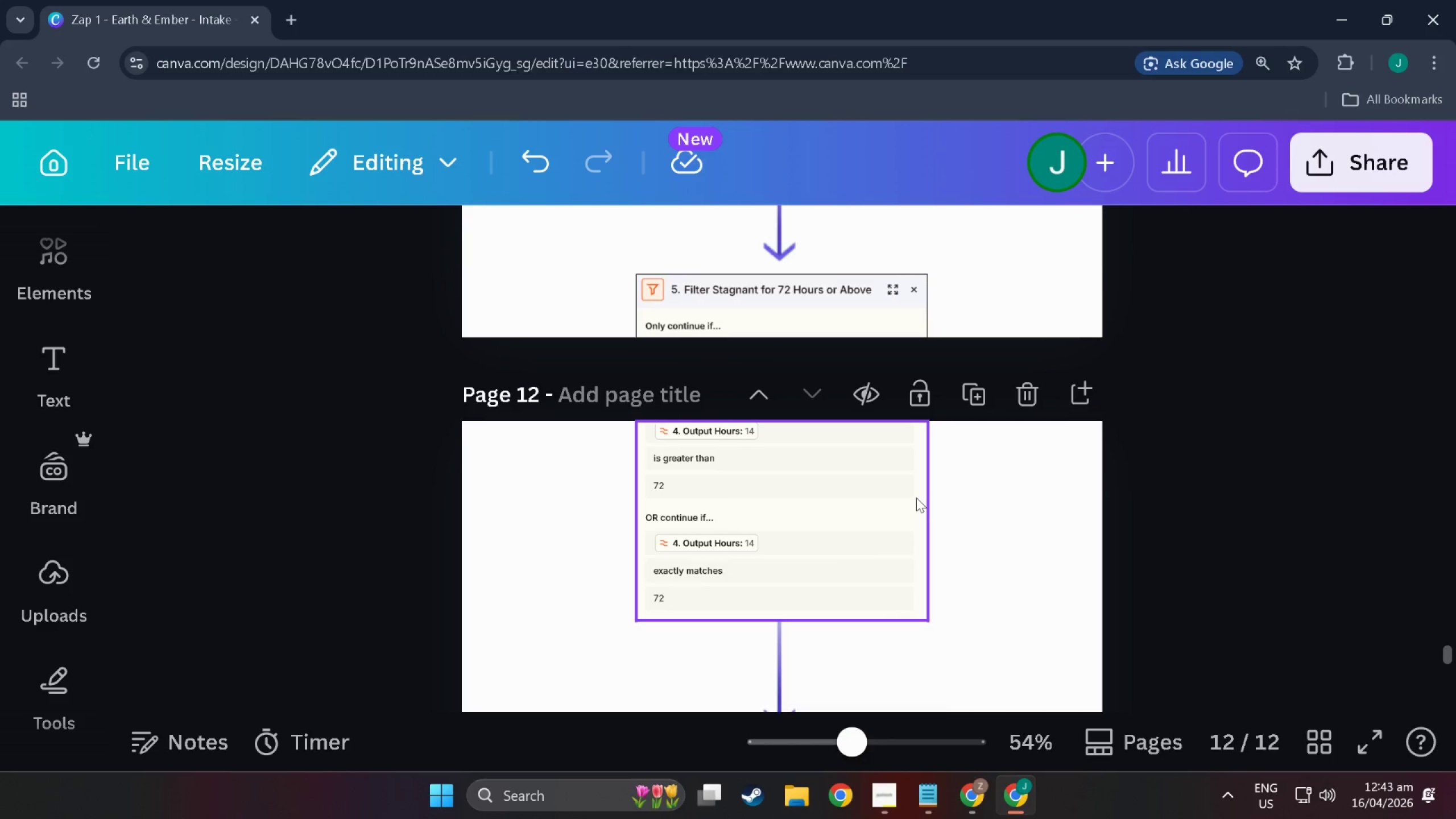 
scroll: coordinate [916, 498], scroll_direction: down, amount: 5.0
 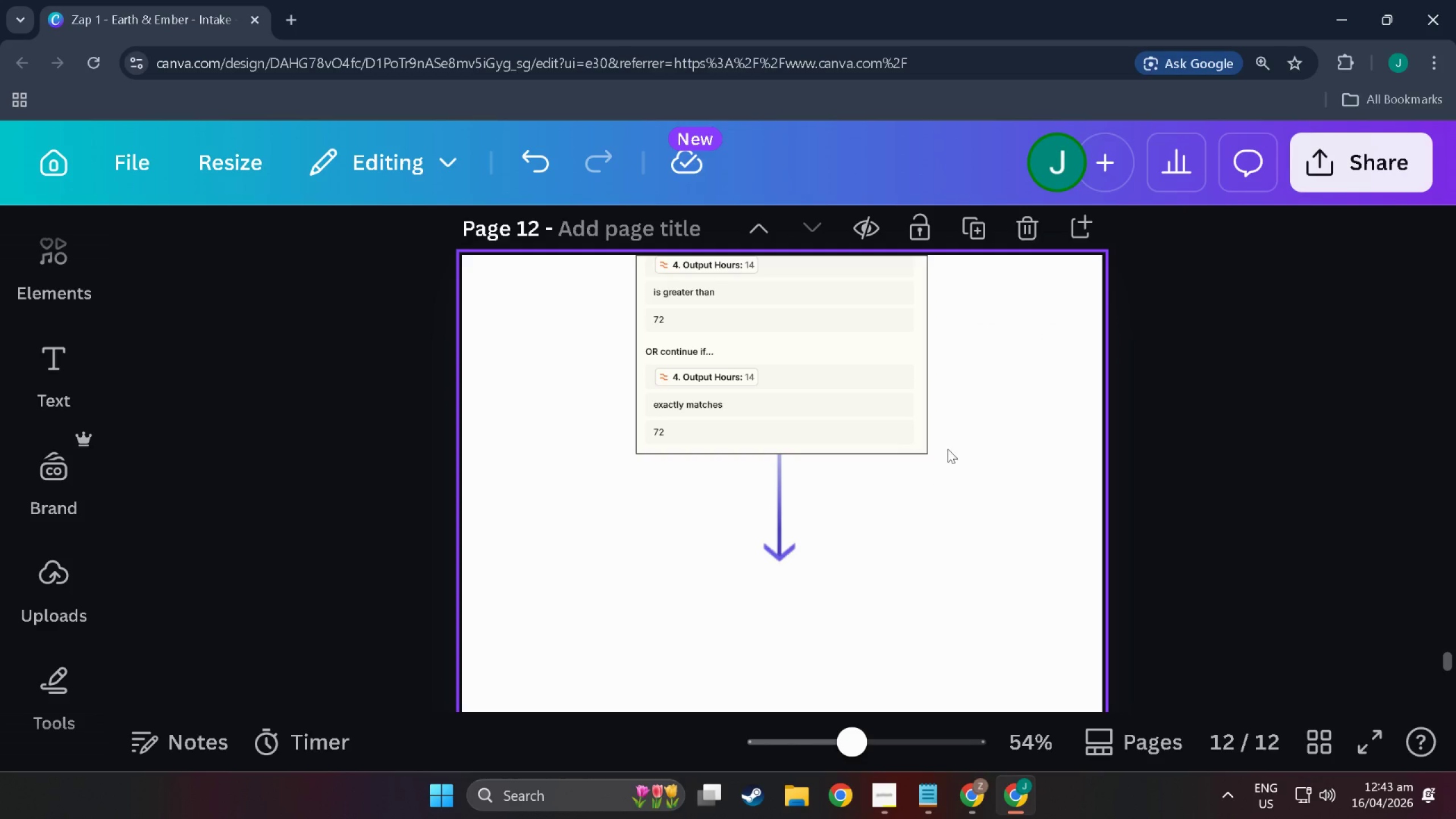 
left_click([963, 421])
 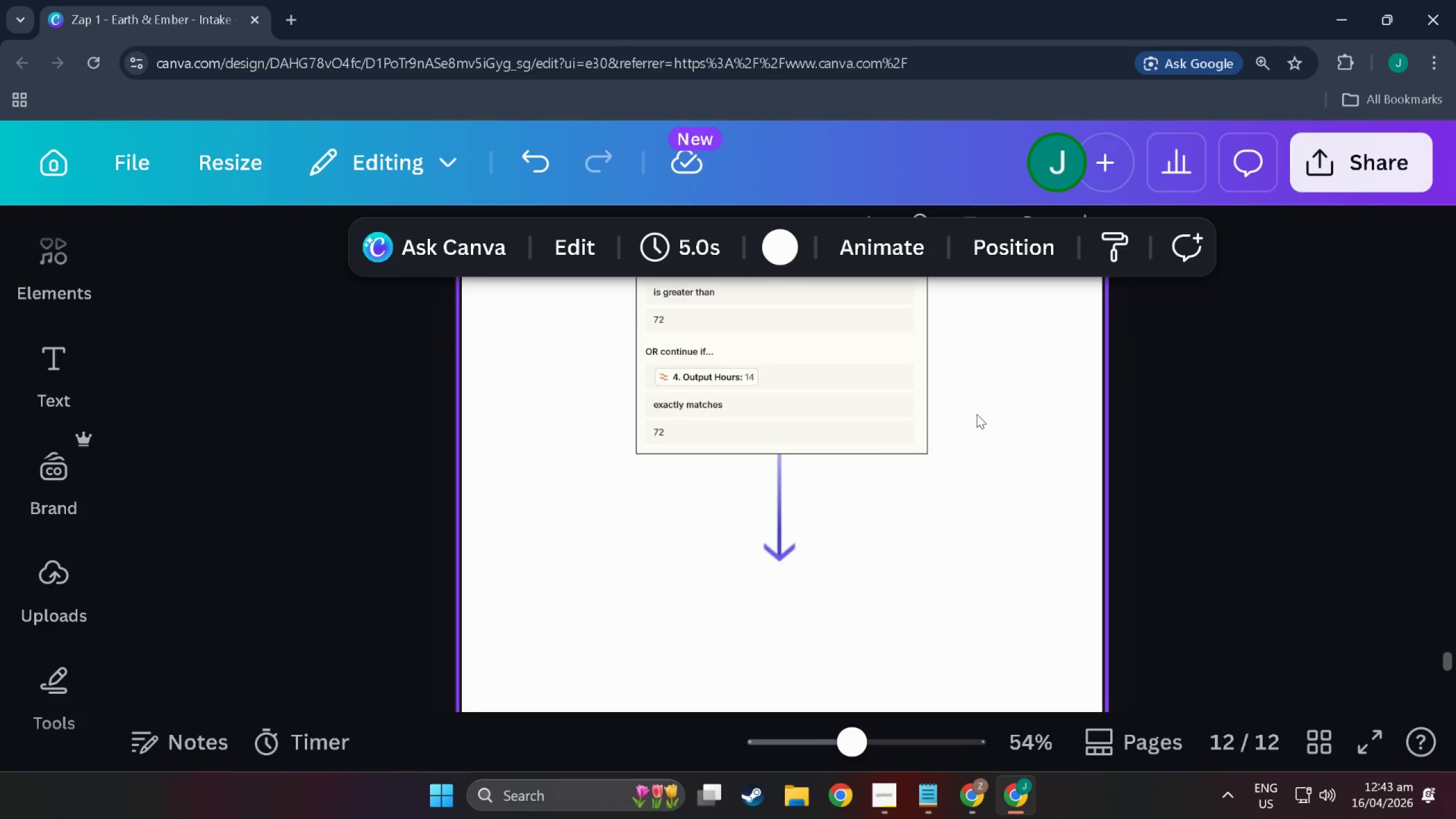 
scroll: coordinate [977, 414], scroll_direction: down, amount: 6.0
 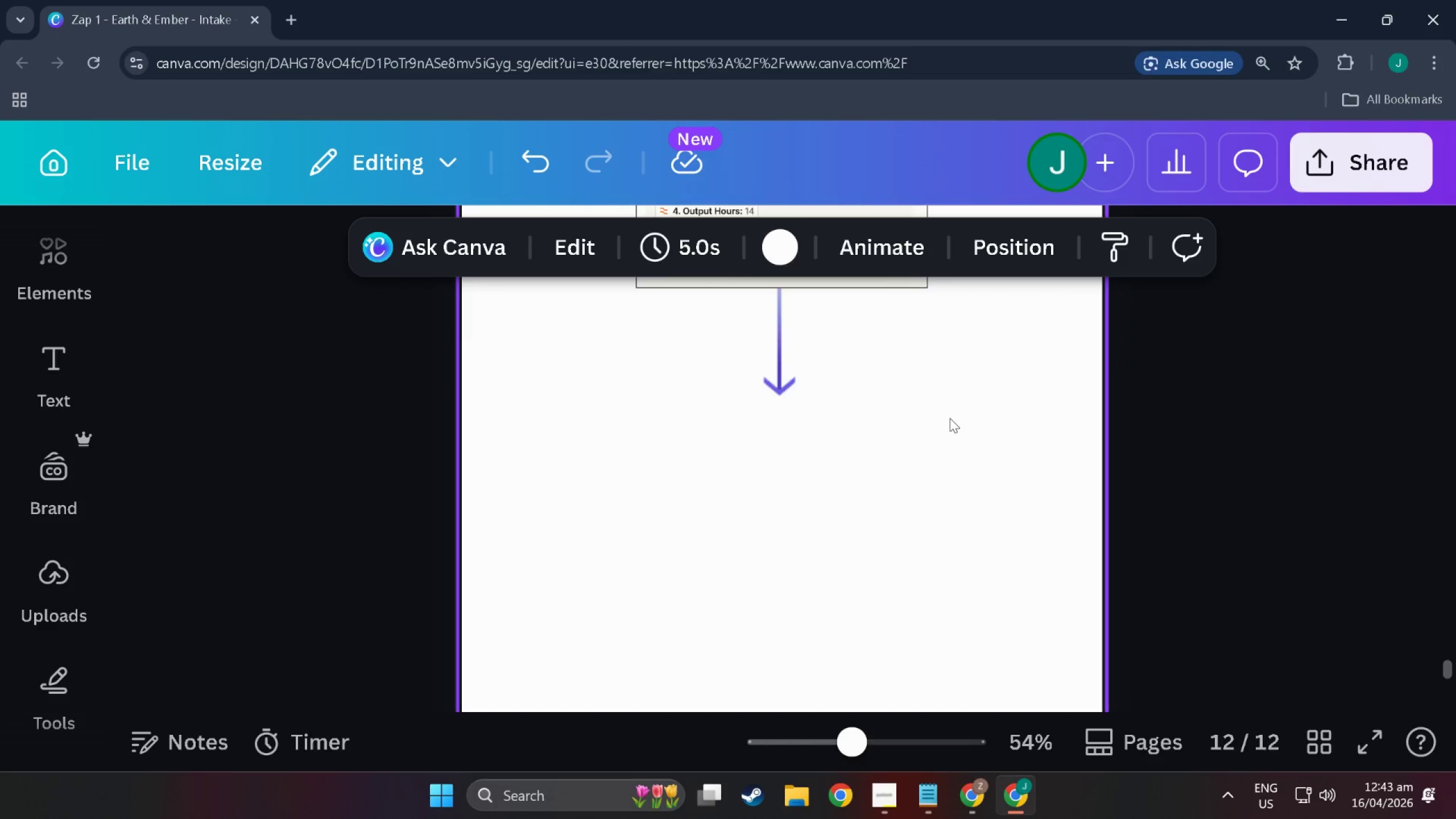 
scroll: coordinate [950, 418], scroll_direction: up, amount: 3.0
 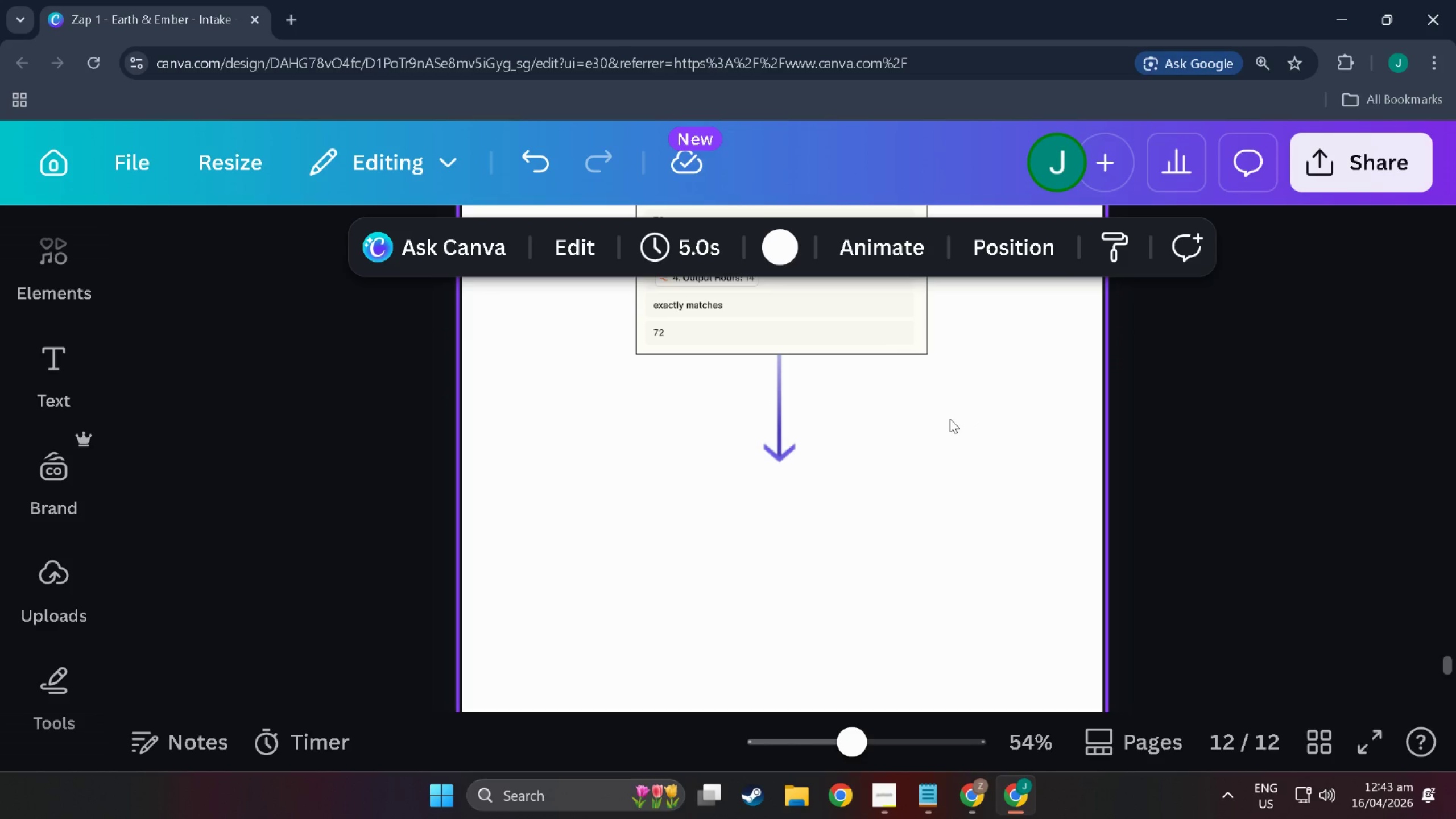 
key(Alt+Tab)
 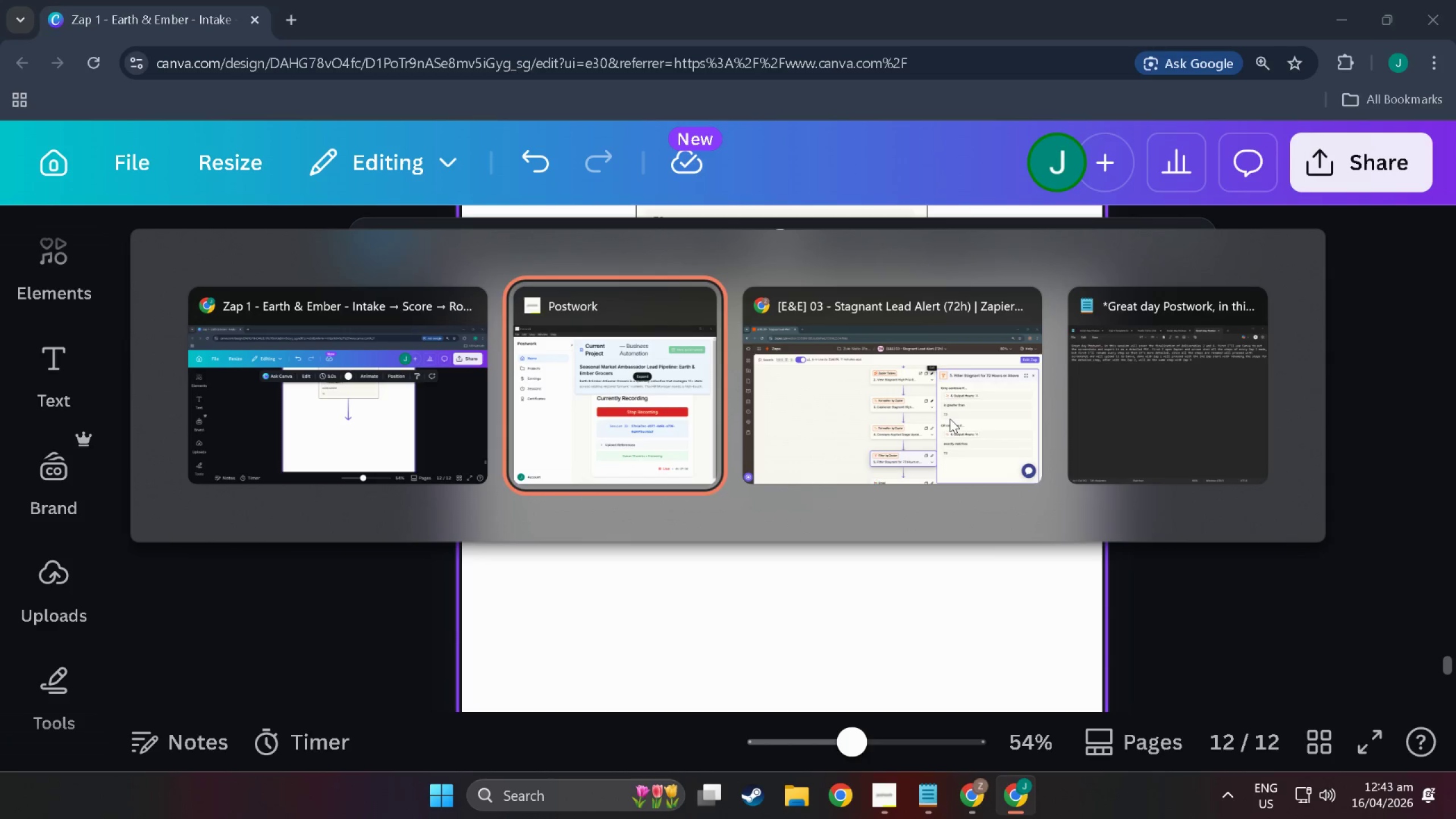 
key(Alt+Tab)
 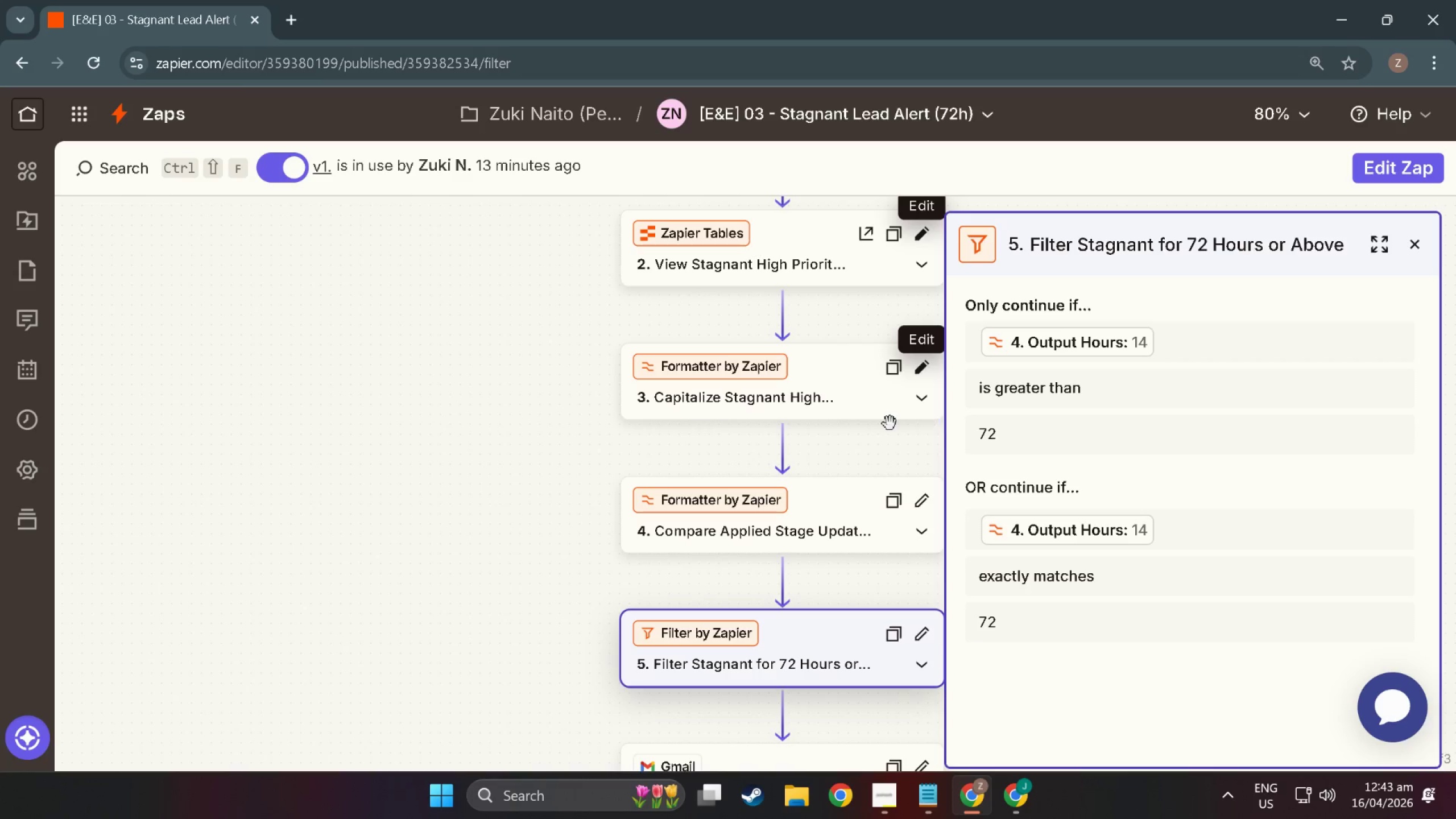 
scroll: coordinate [798, 599], scroll_direction: down, amount: 11.0
 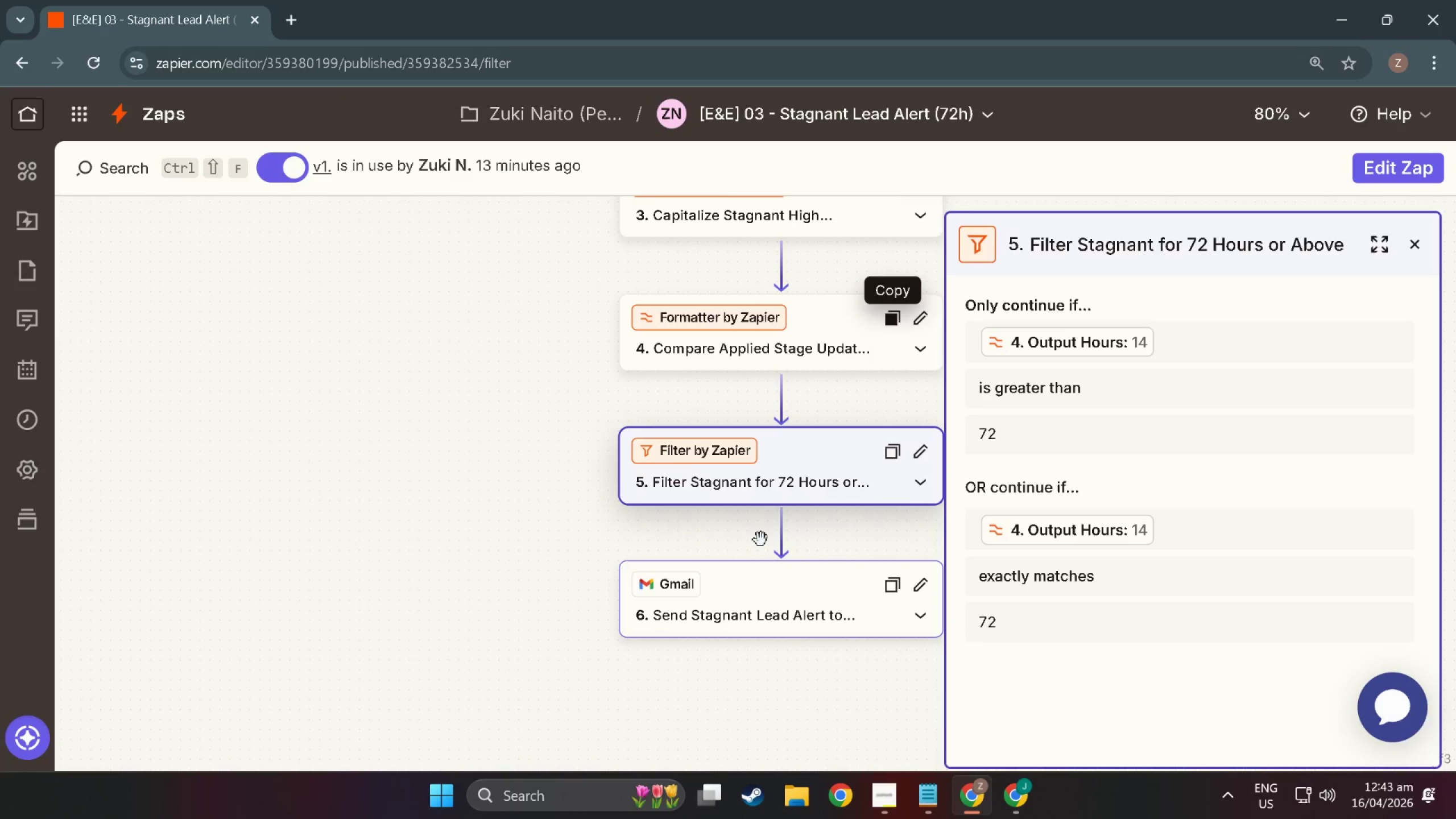 
wait(5.65)
 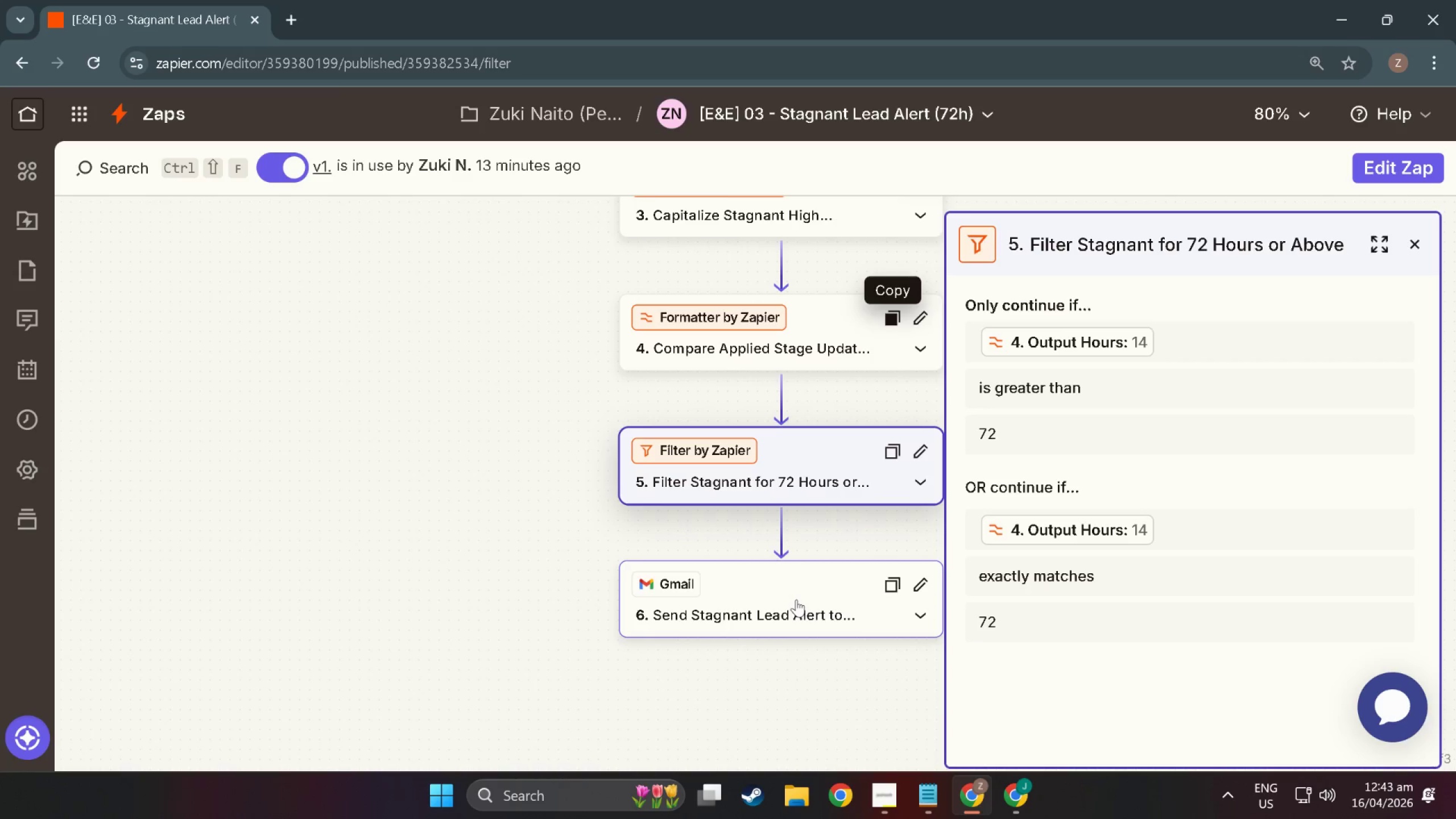 
left_click([810, 578])
 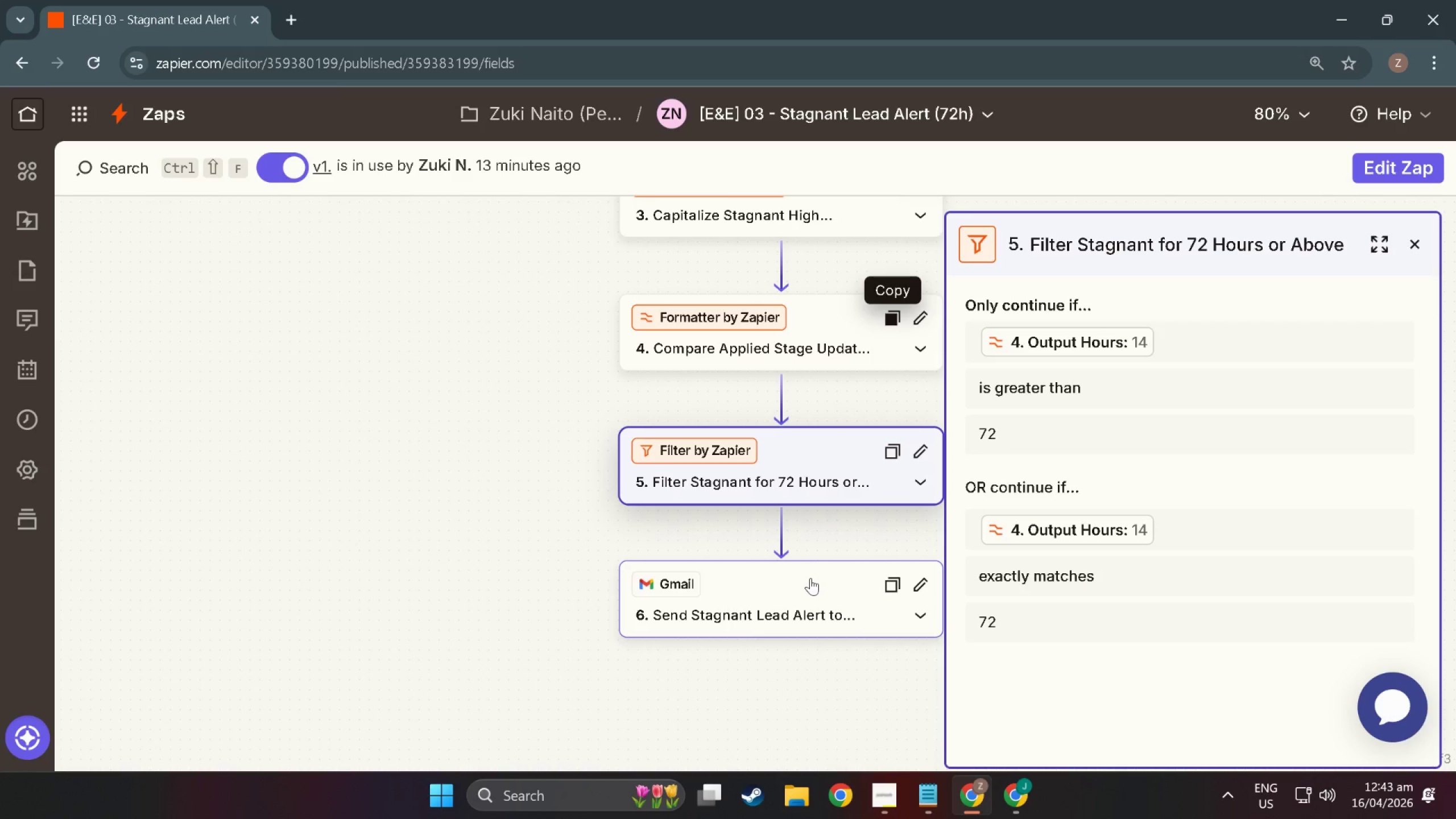 
scroll: coordinate [810, 578], scroll_direction: down, amount: 1.0
 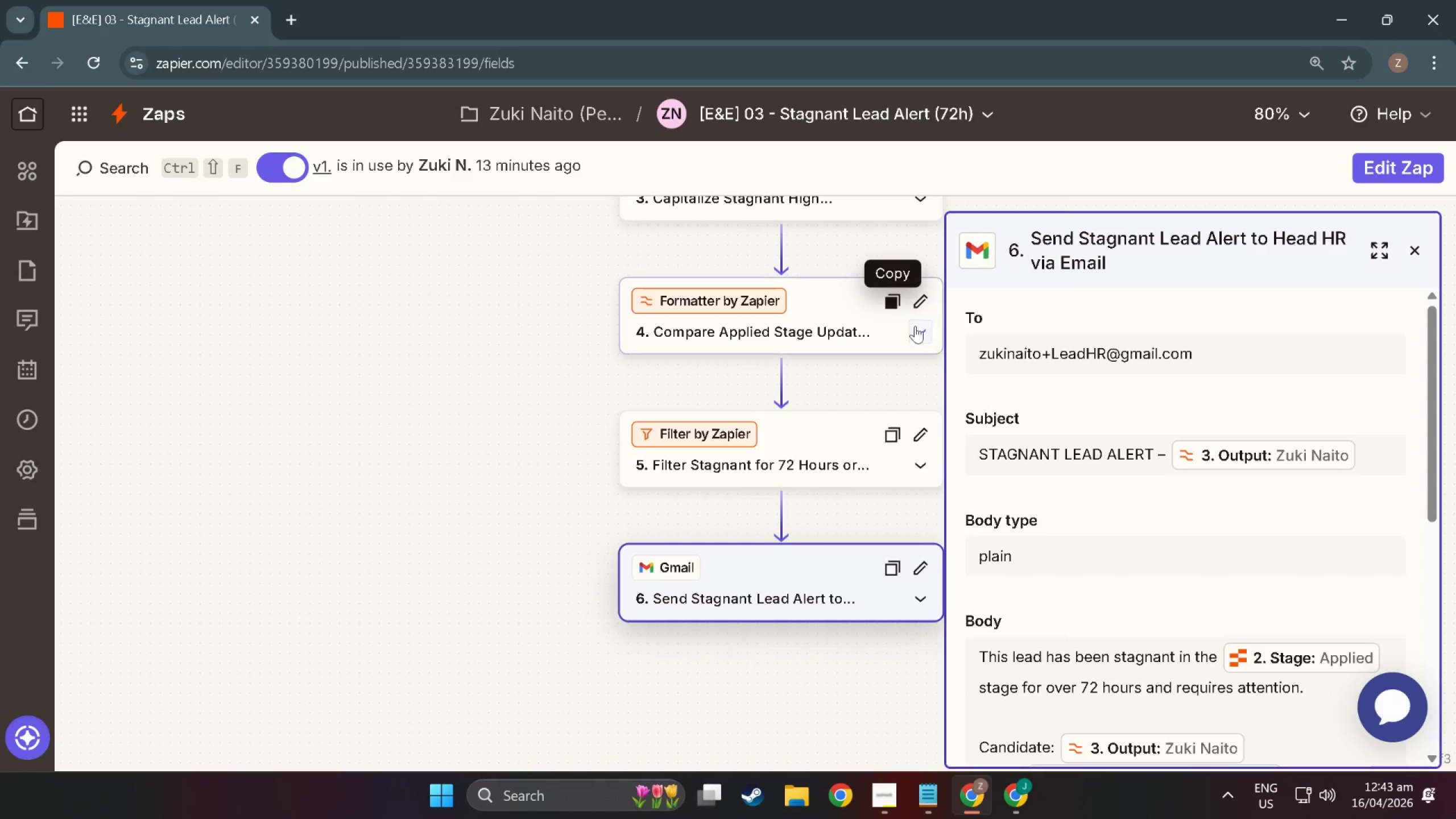 
scroll: coordinate [979, 287], scroll_direction: up, amount: 1.0
 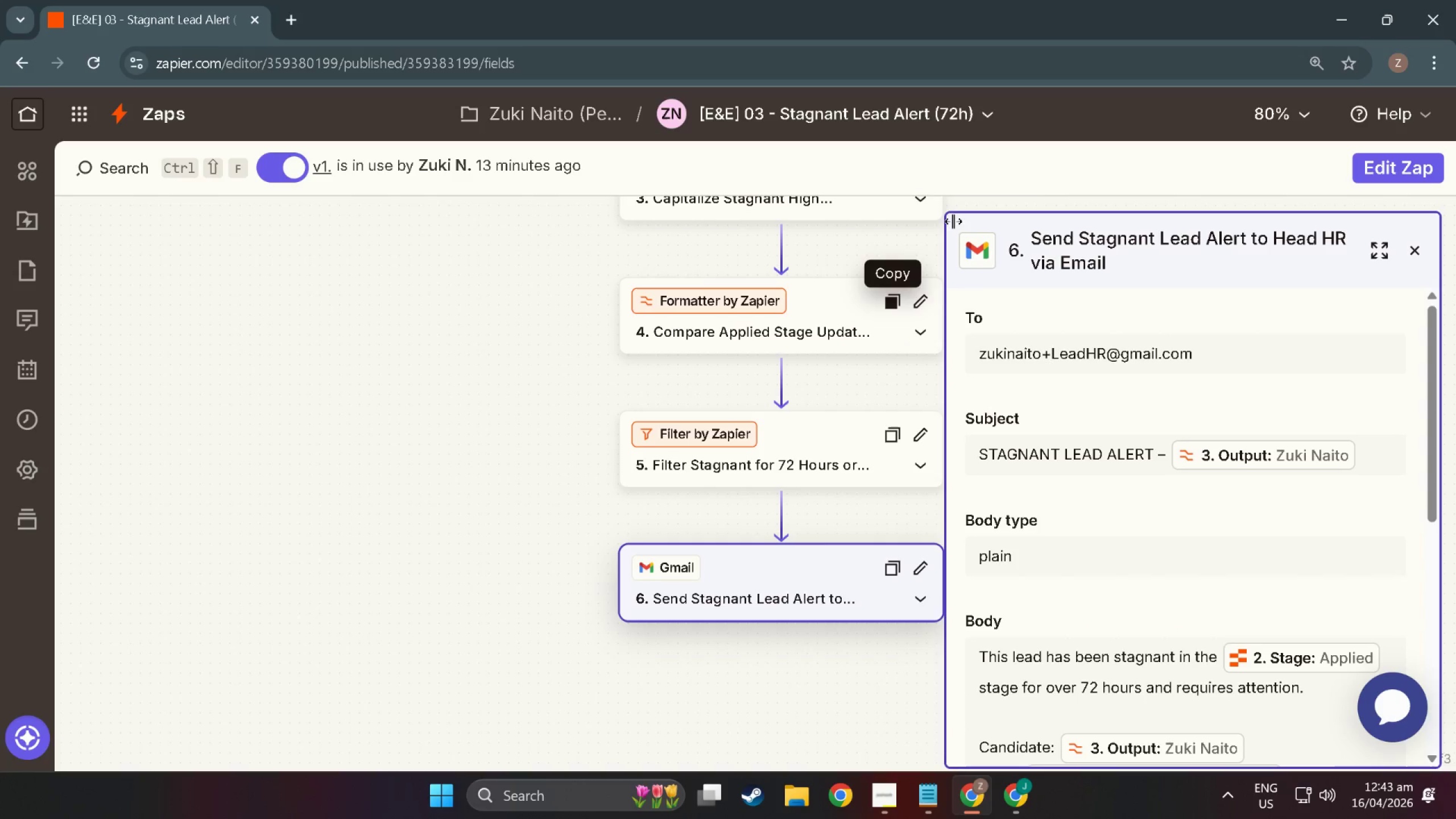 
key(Meta+MetaLeft)
 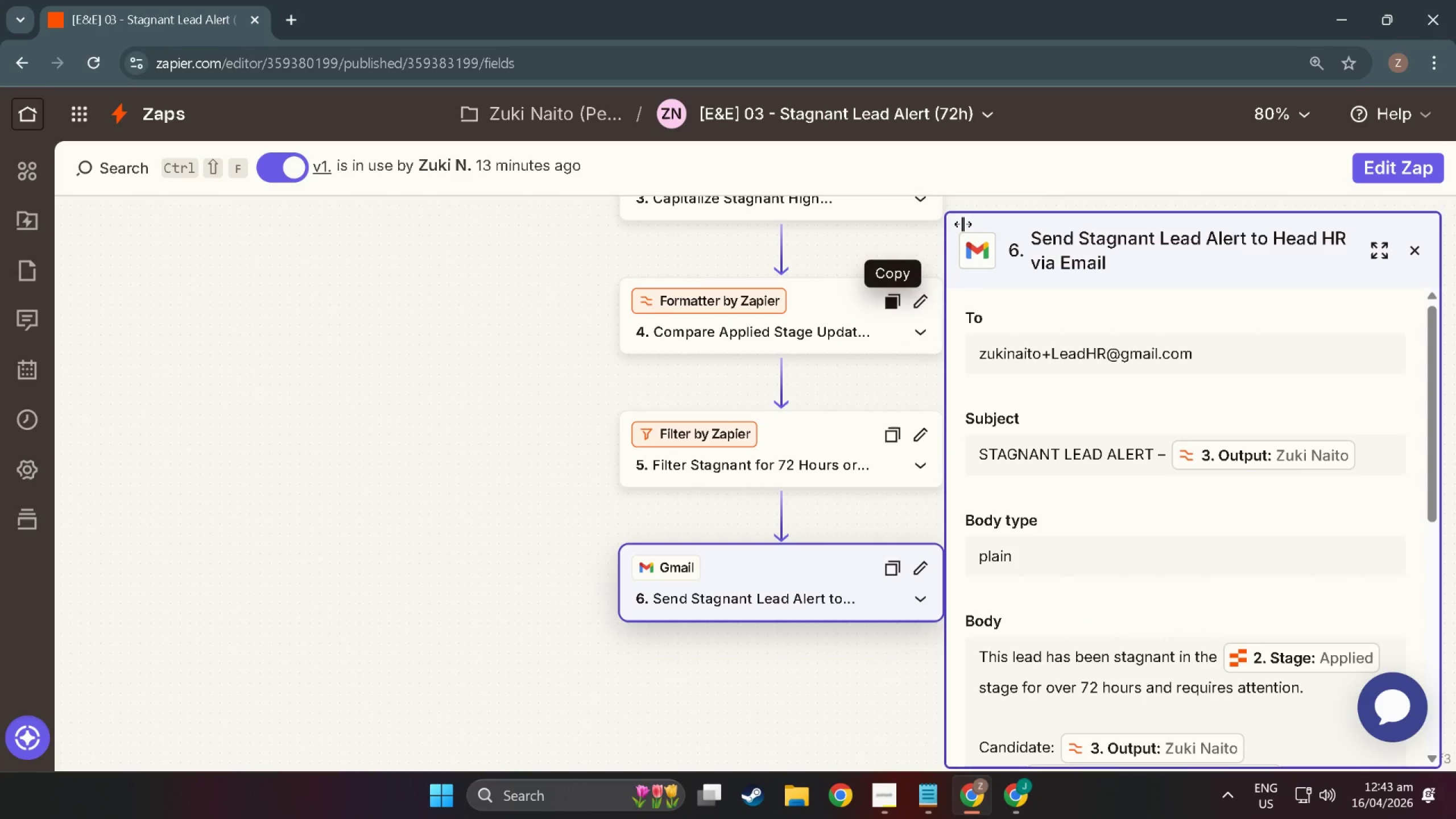 
key(Meta+Shift+ShiftLeft)
 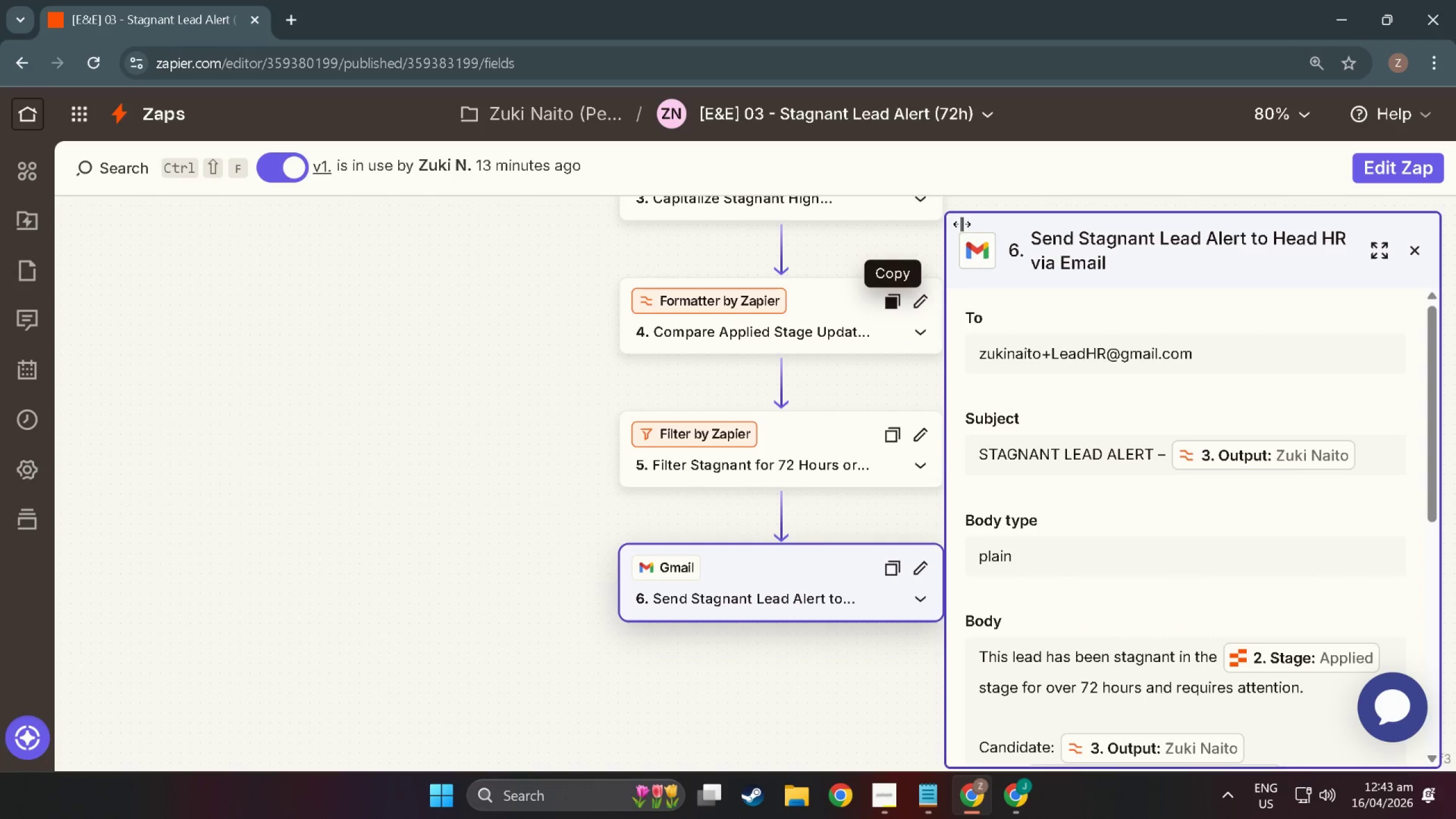 
key(Meta+Shift+S)
 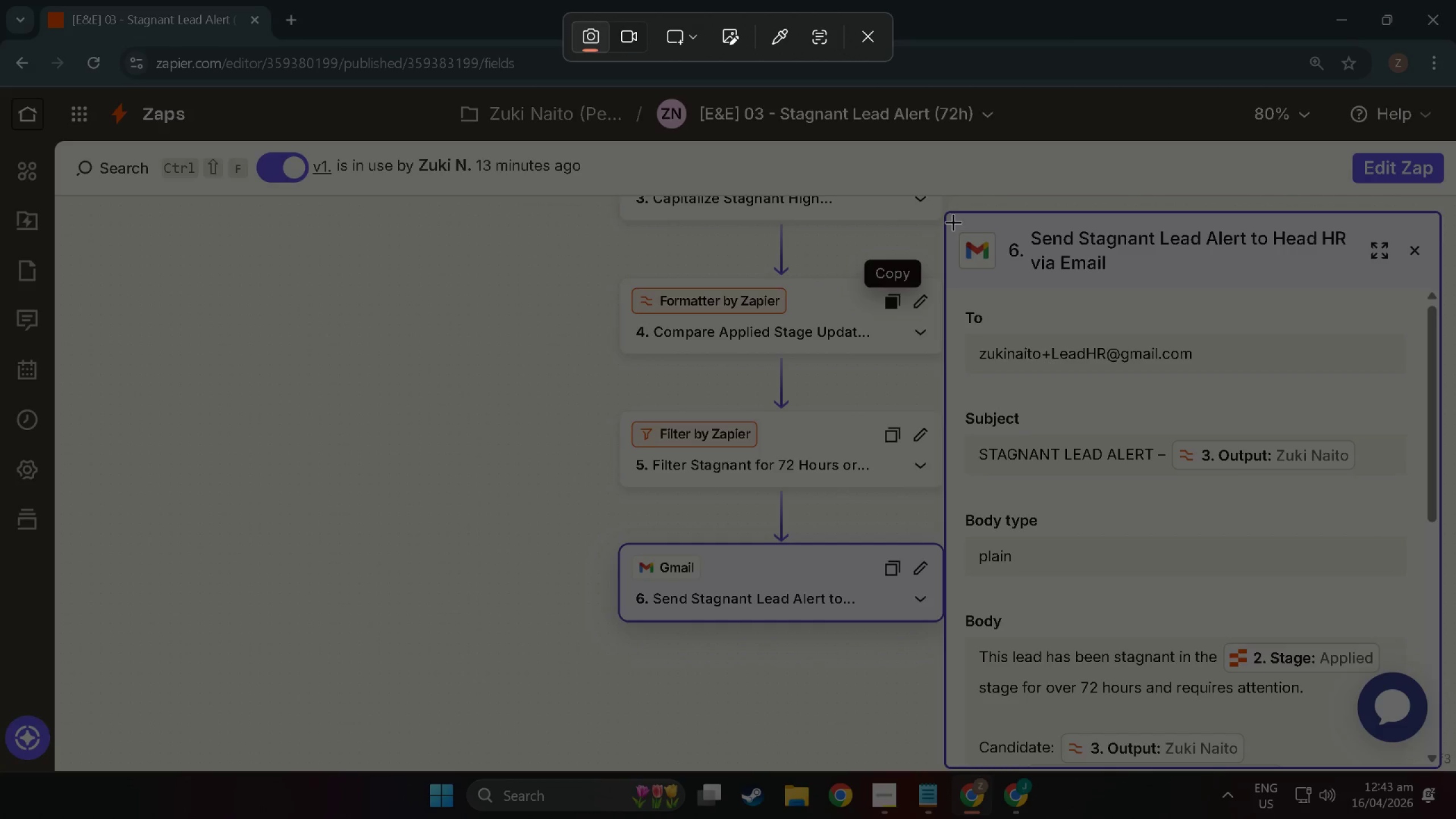 
left_click_drag(start_coordinate=[953, 222], to_coordinate=[1432, 762])
 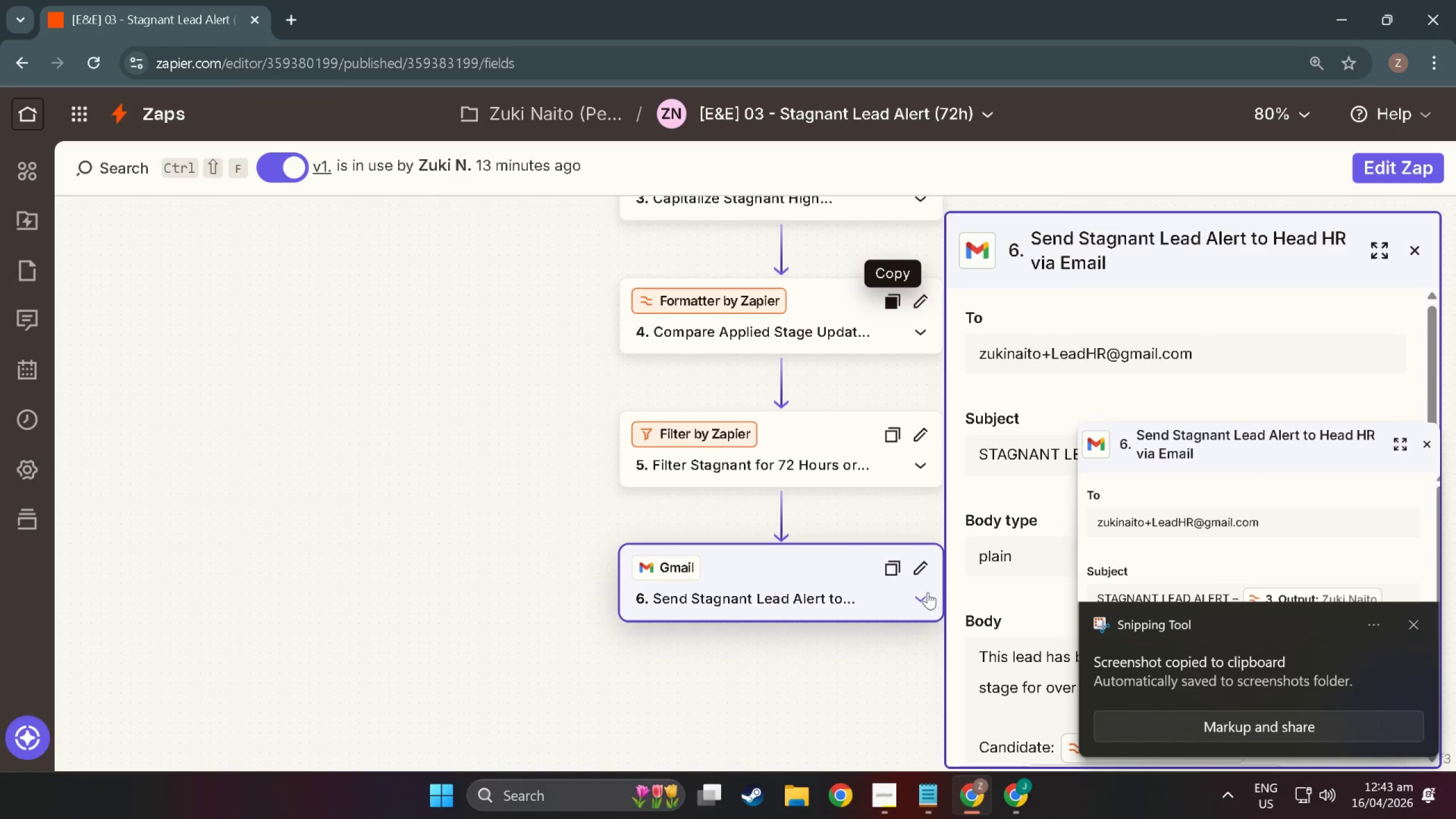 
key(Alt+Tab)
 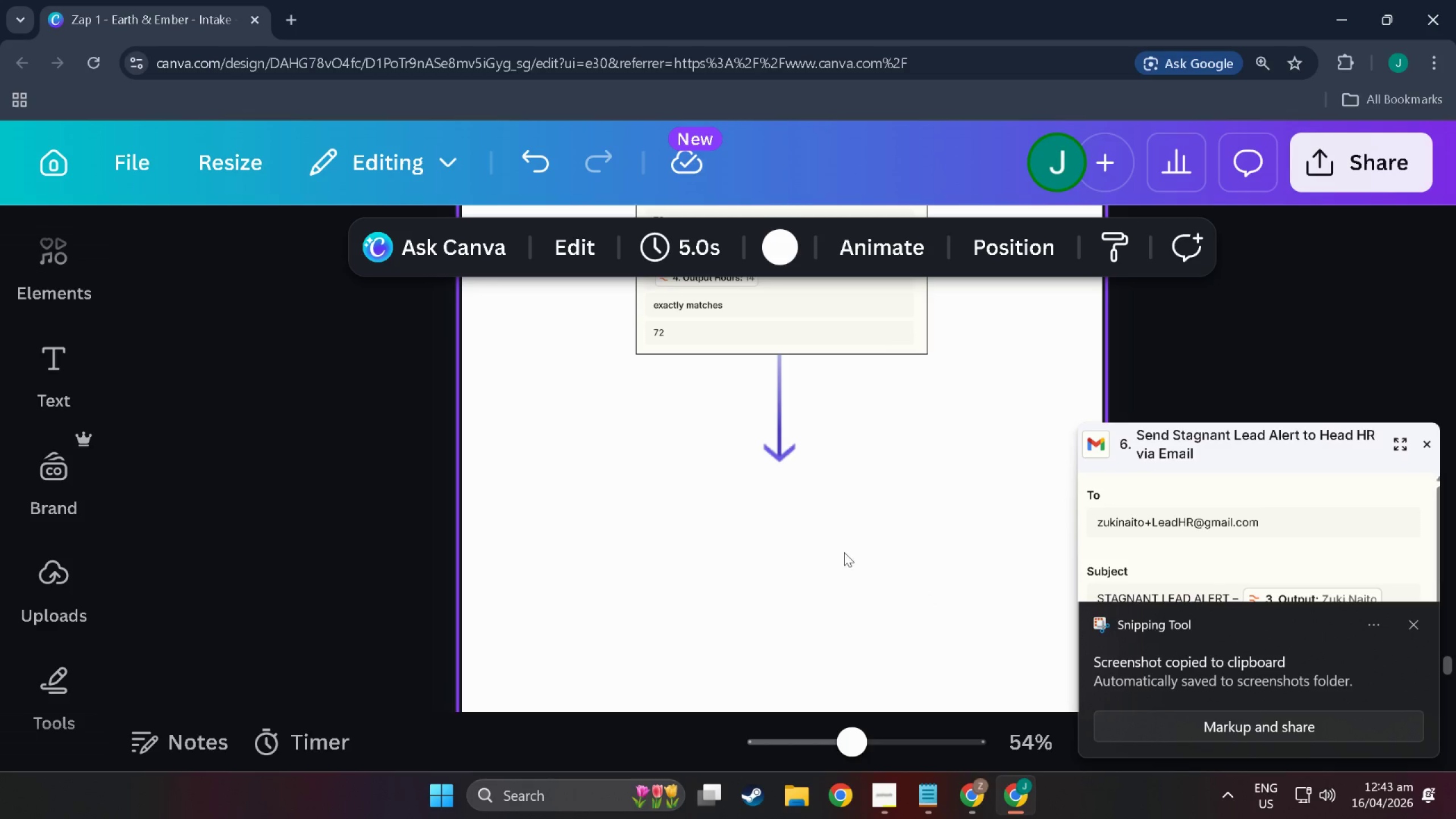 
left_click([834, 544])
 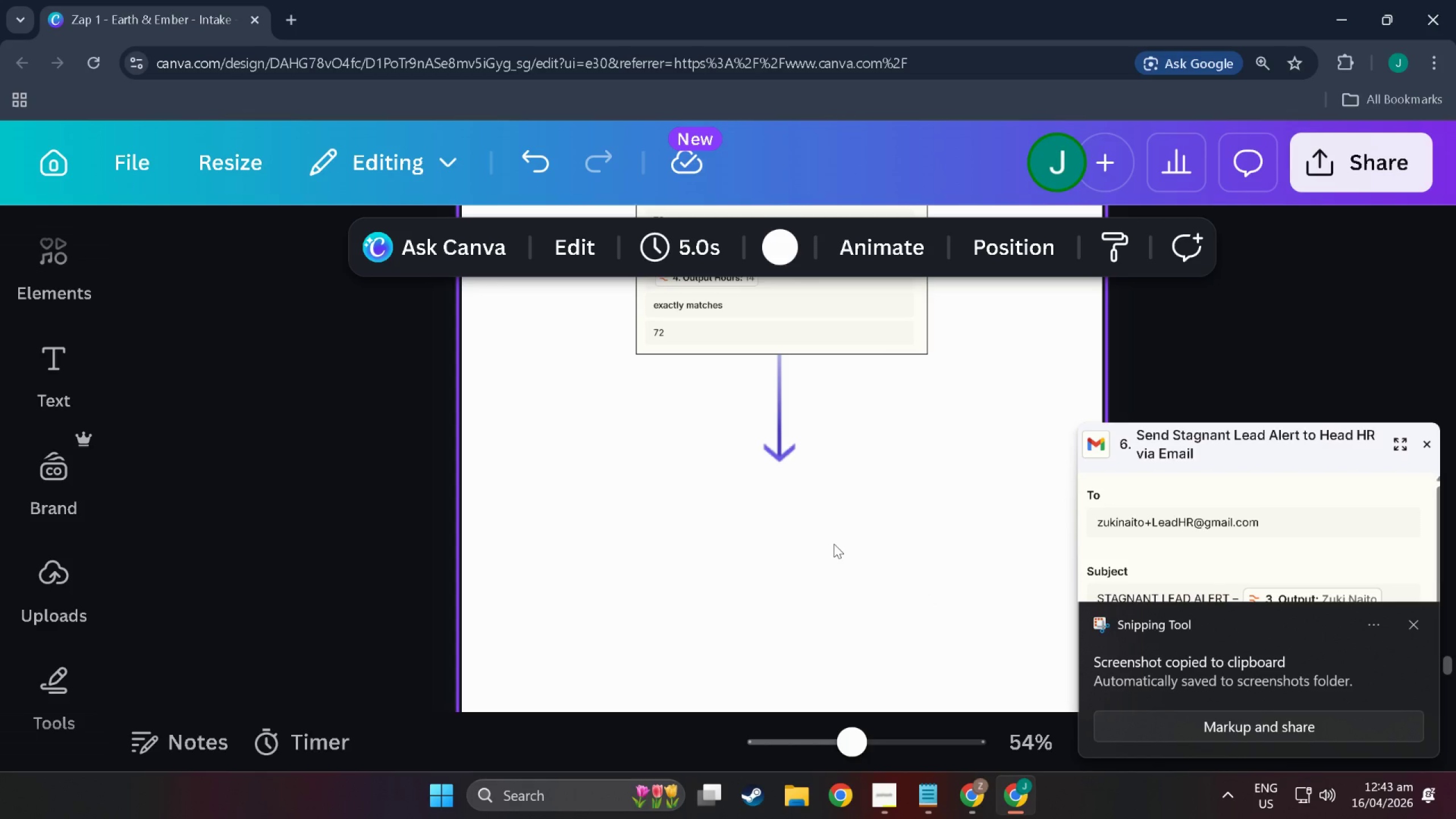 
key(Control+V)
 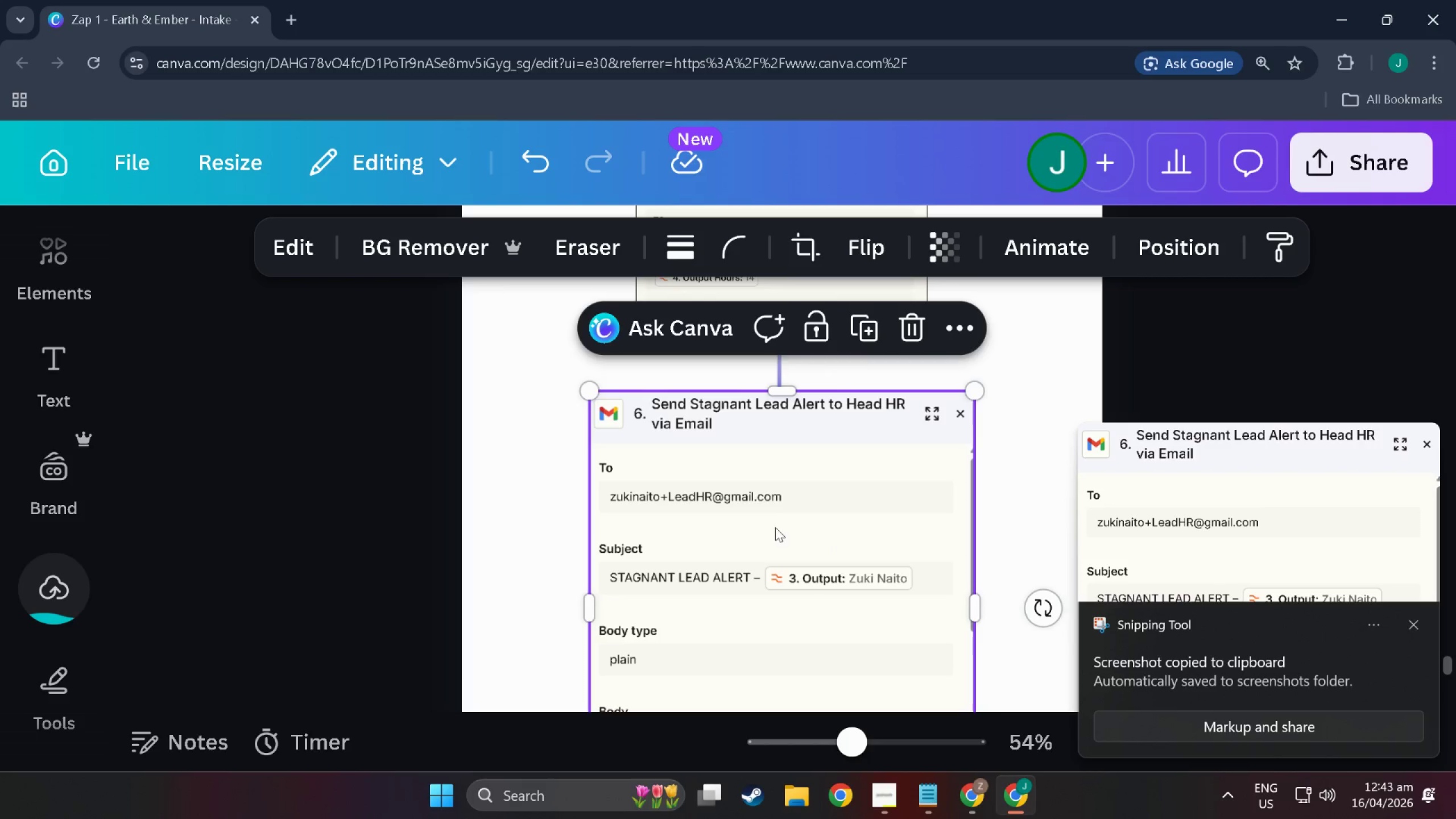 
left_click_drag(start_coordinate=[744, 481], to_coordinate=[791, 567])
 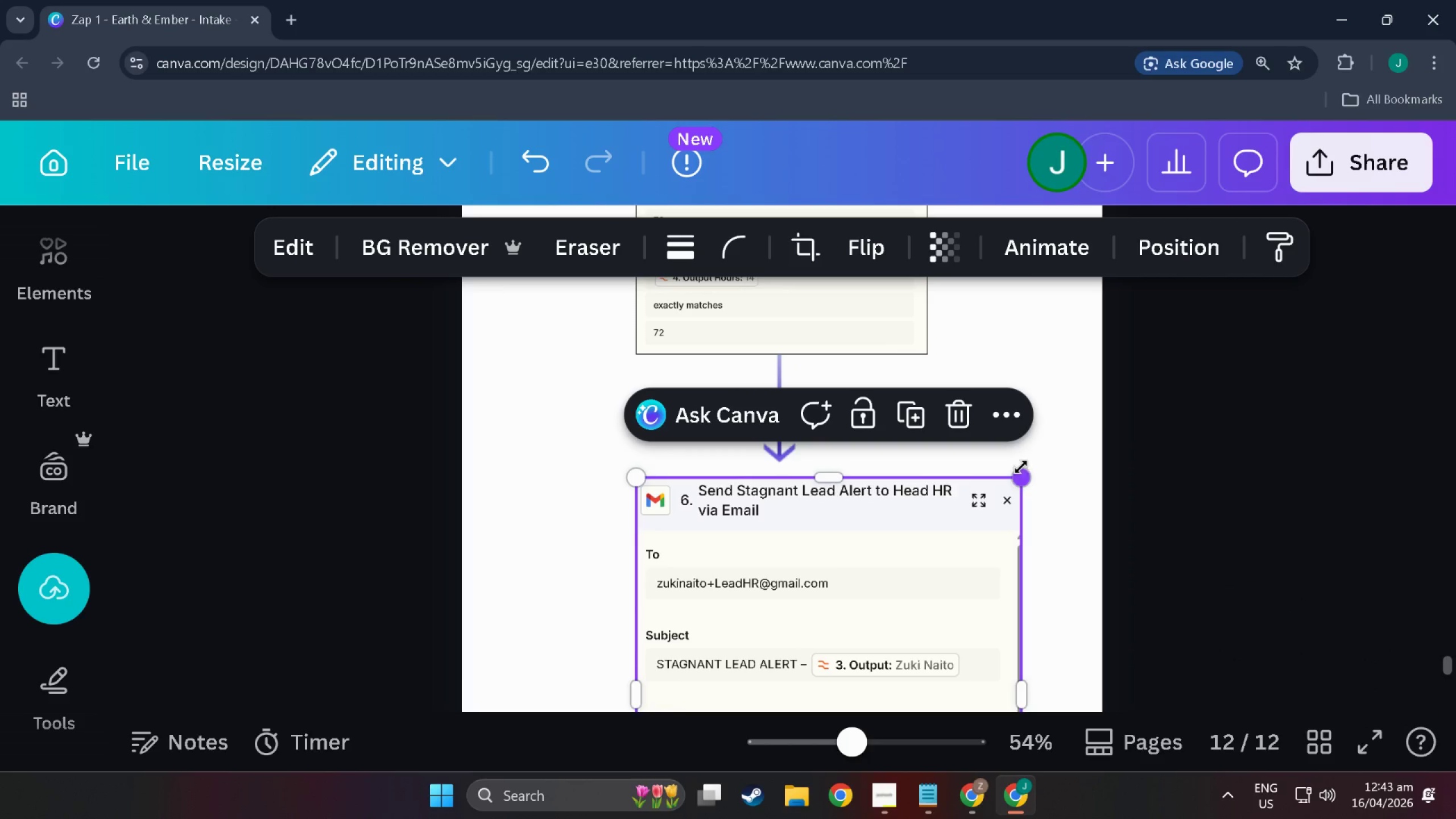 
left_click_drag(start_coordinate=[1023, 468], to_coordinate=[856, 507])
 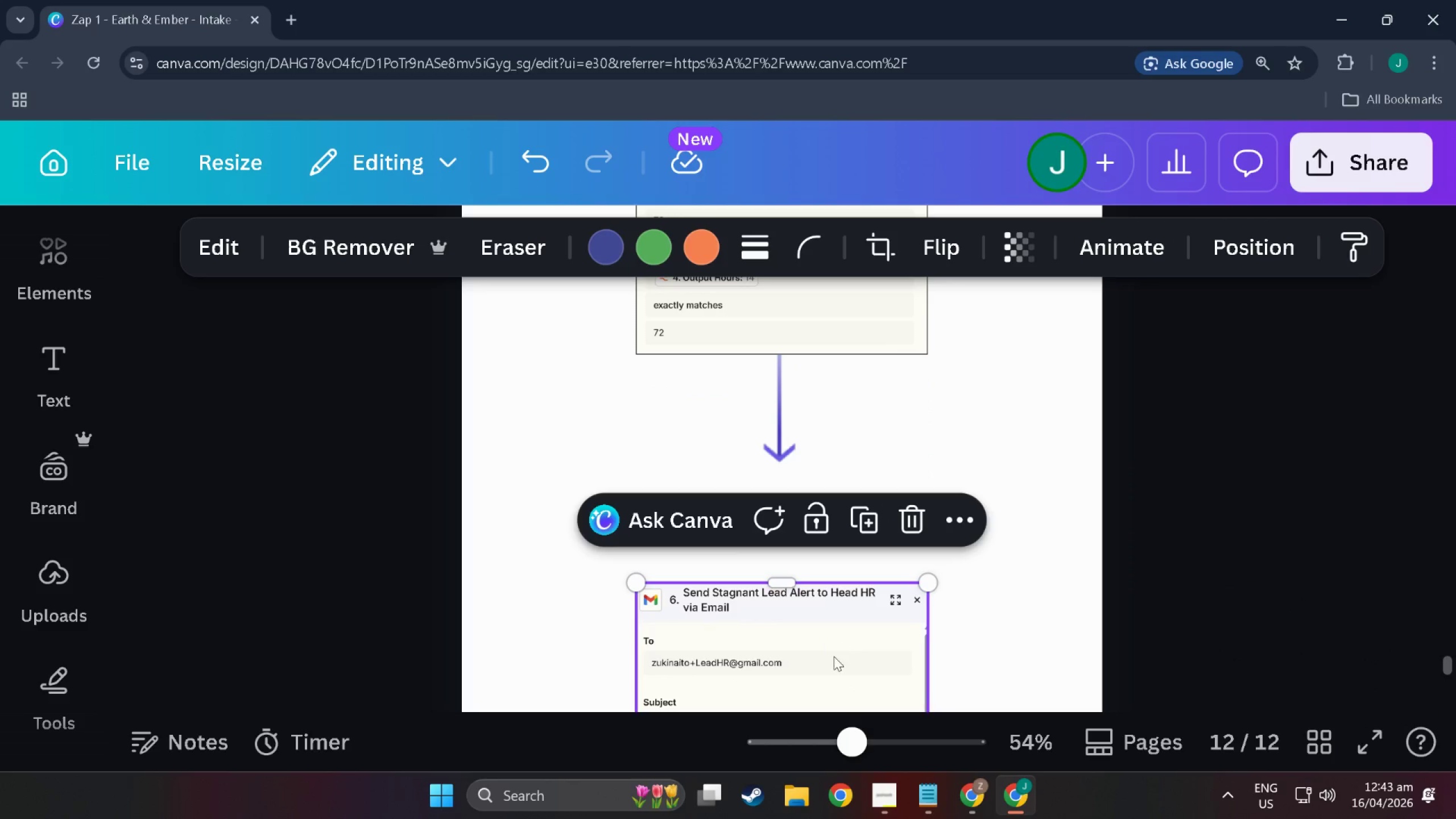 
left_click_drag(start_coordinate=[834, 657], to_coordinate=[835, 567])
 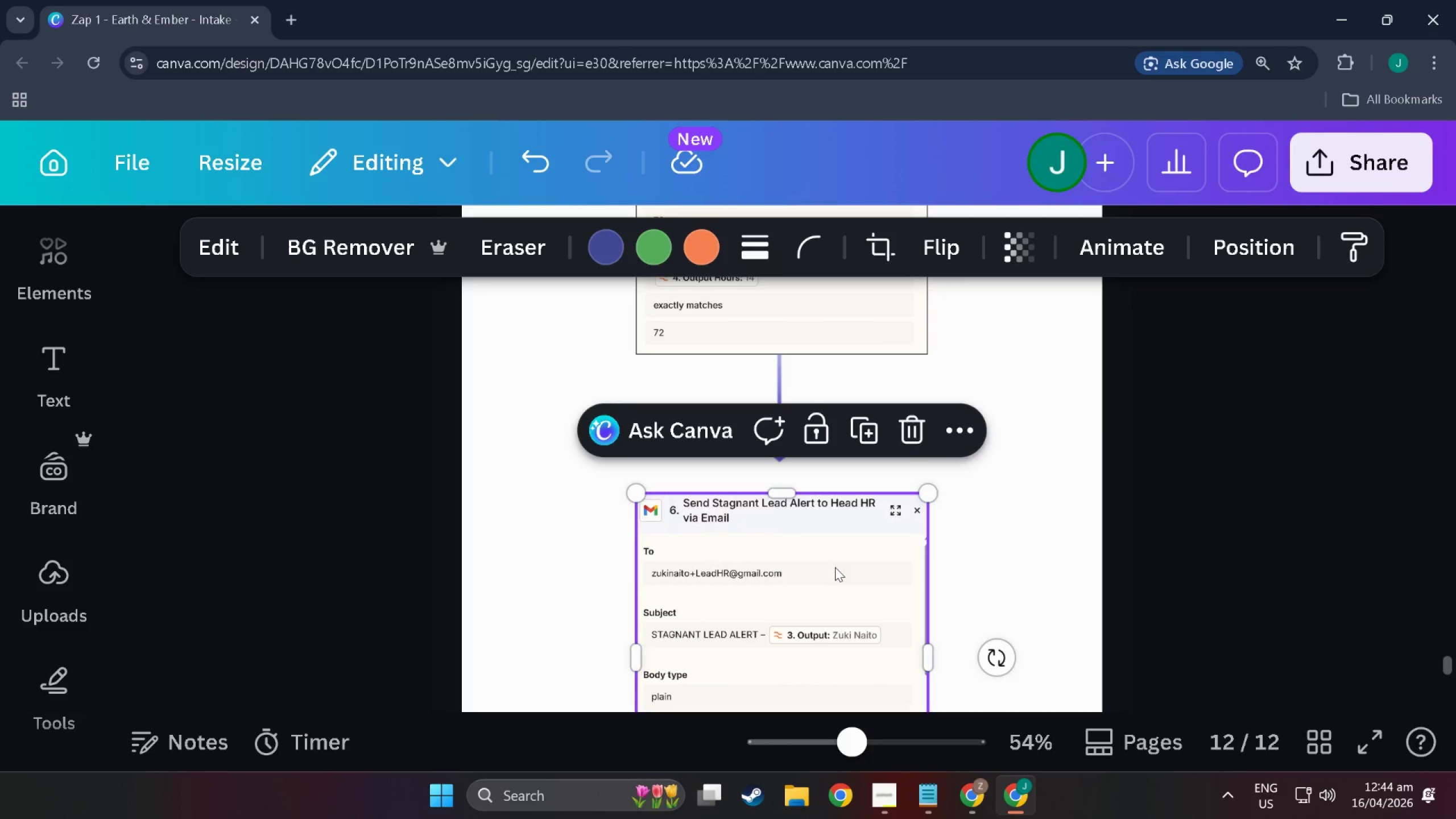 
scroll: coordinate [835, 567], scroll_direction: up, amount: 3.0
 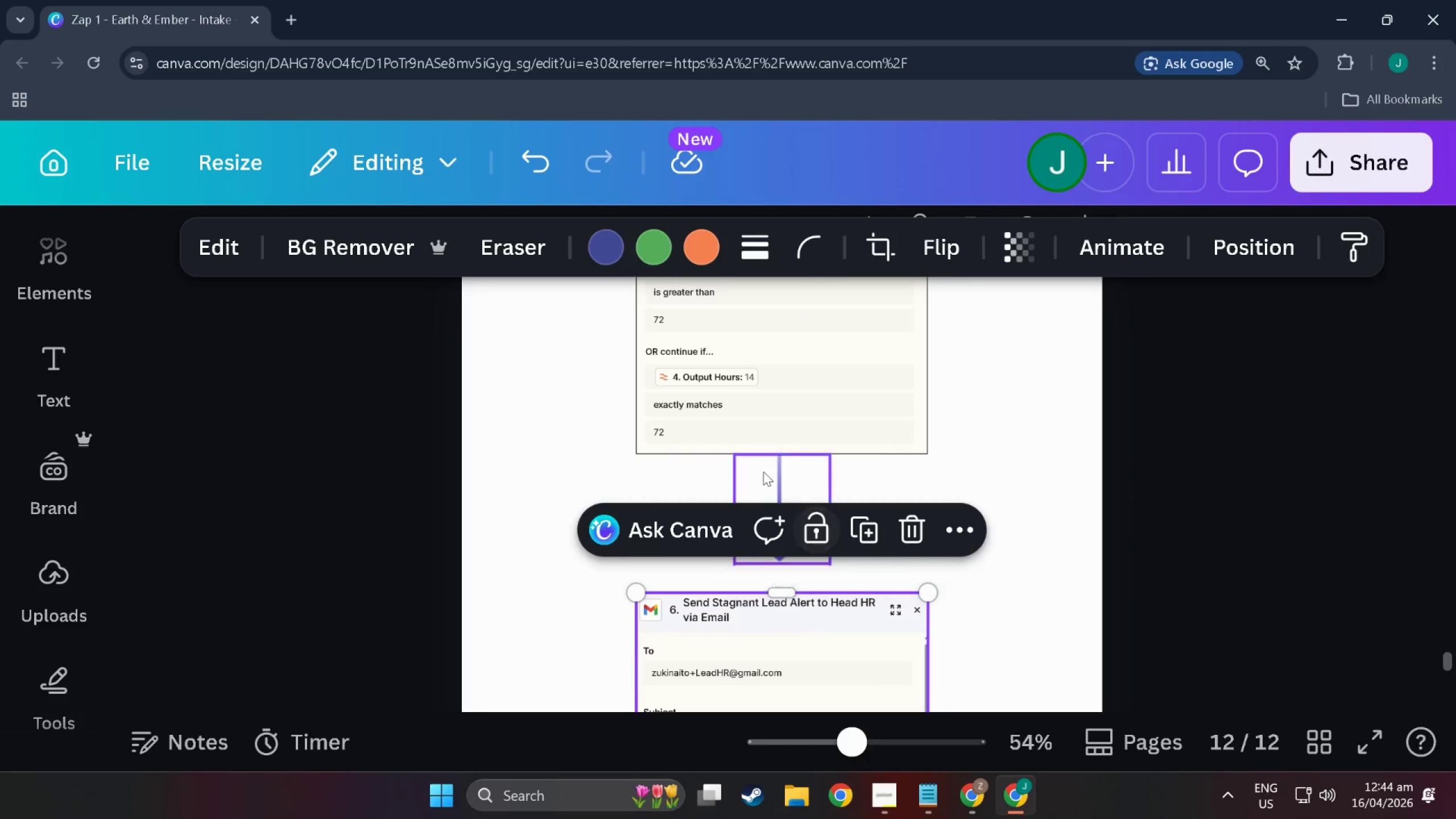 
left_click([763, 471])
 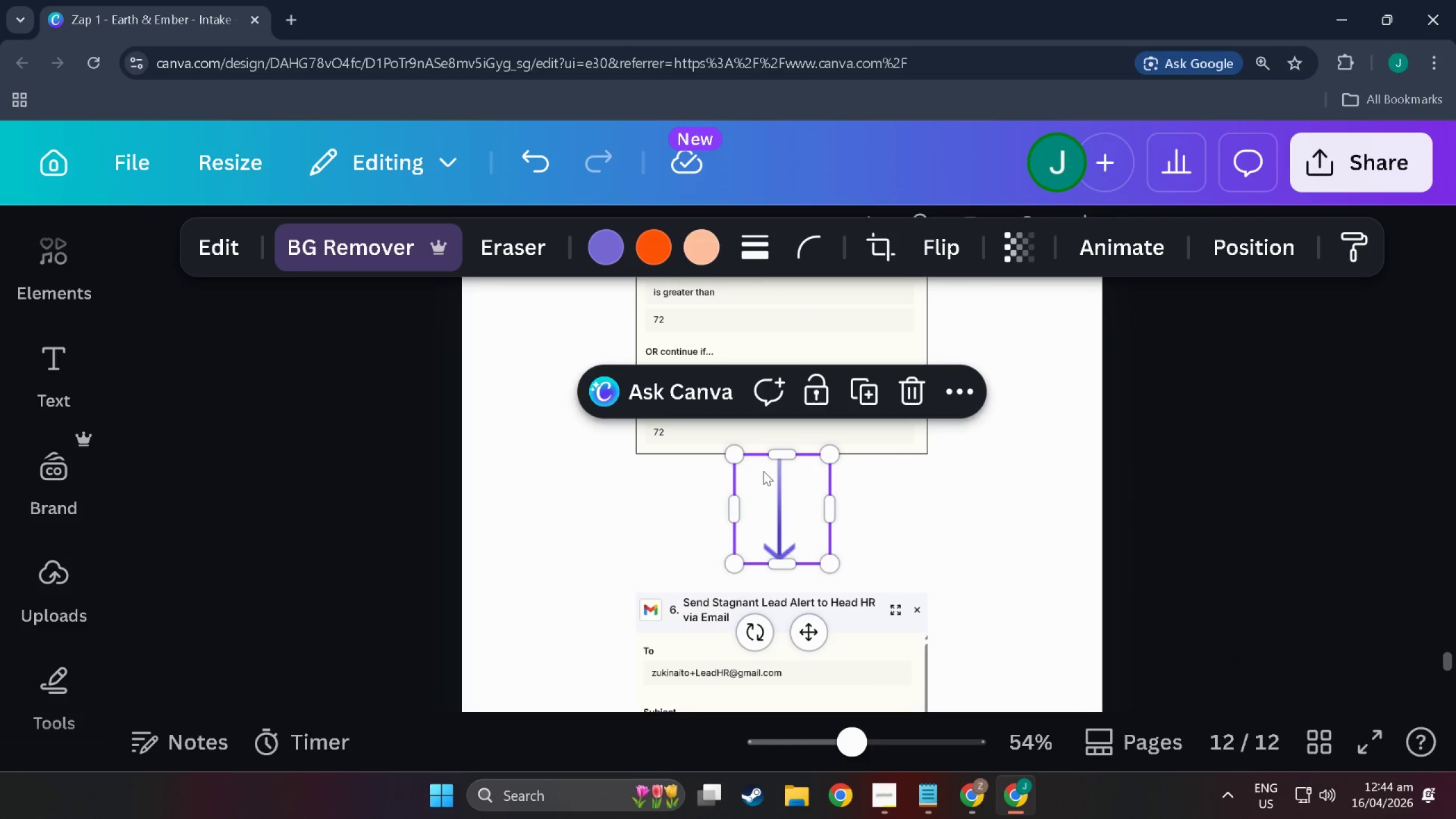 
key(Control+C)
 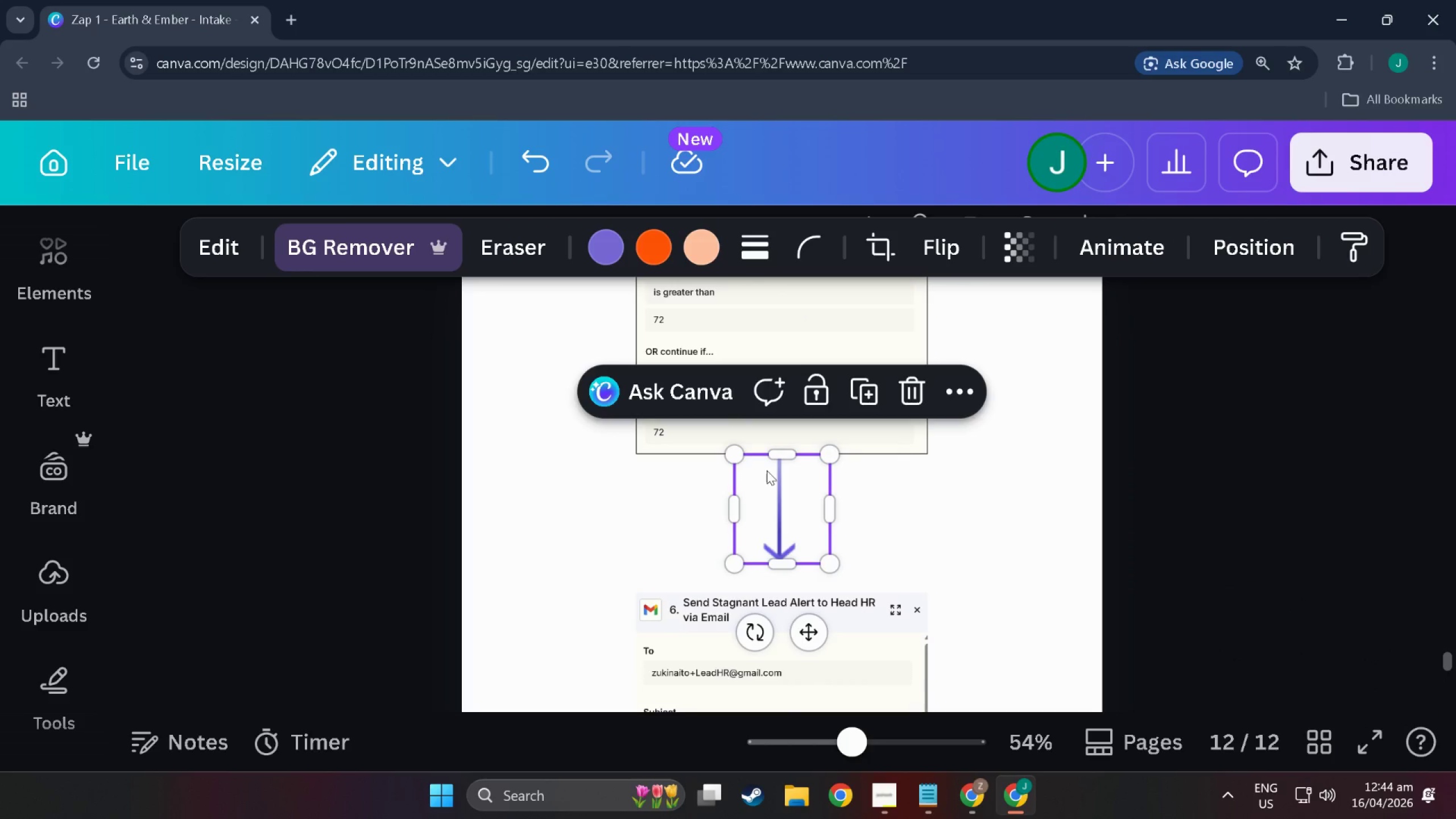 
scroll: coordinate [767, 471], scroll_direction: down, amount: 12.0
 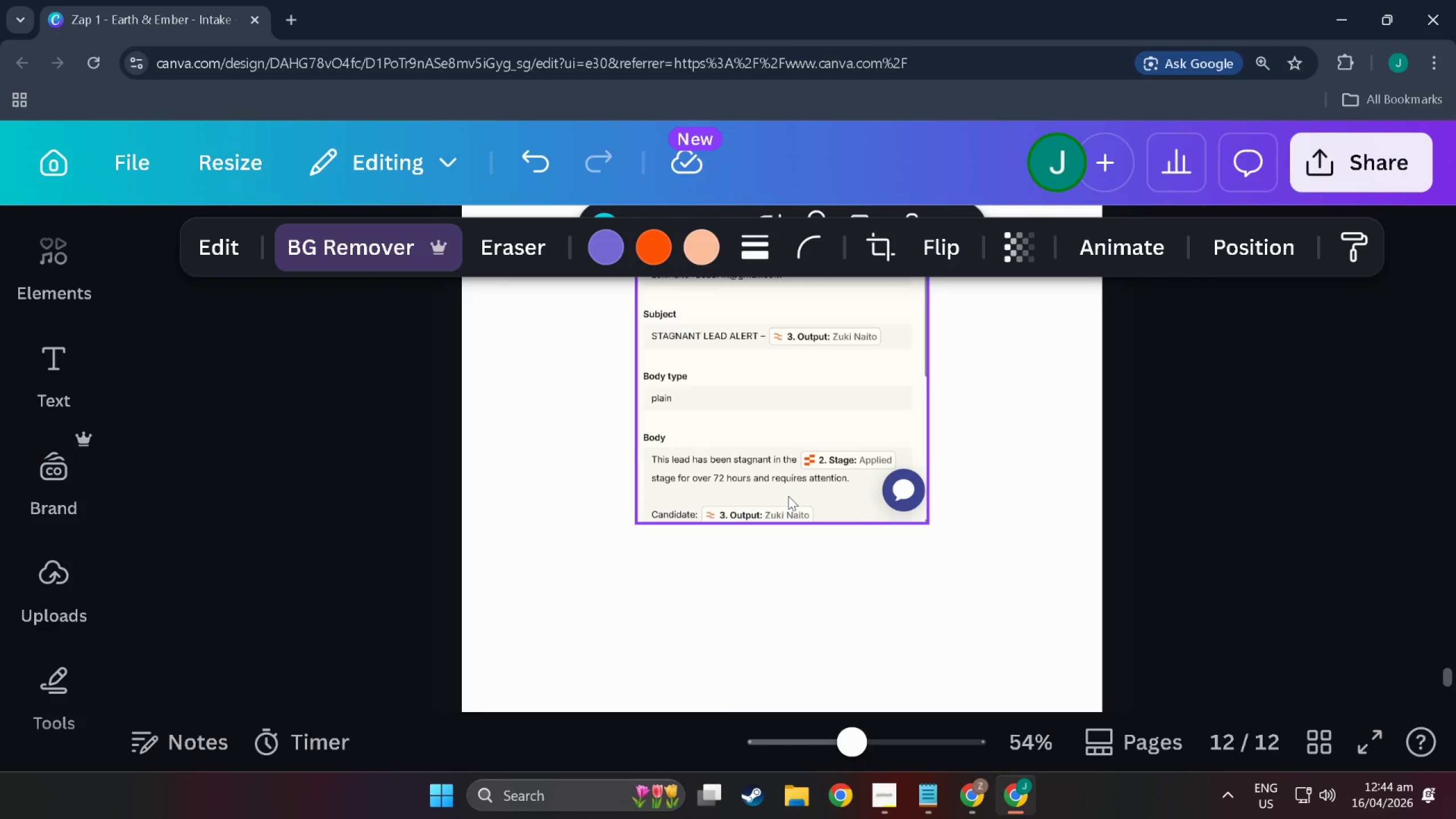 
left_click([788, 496])
 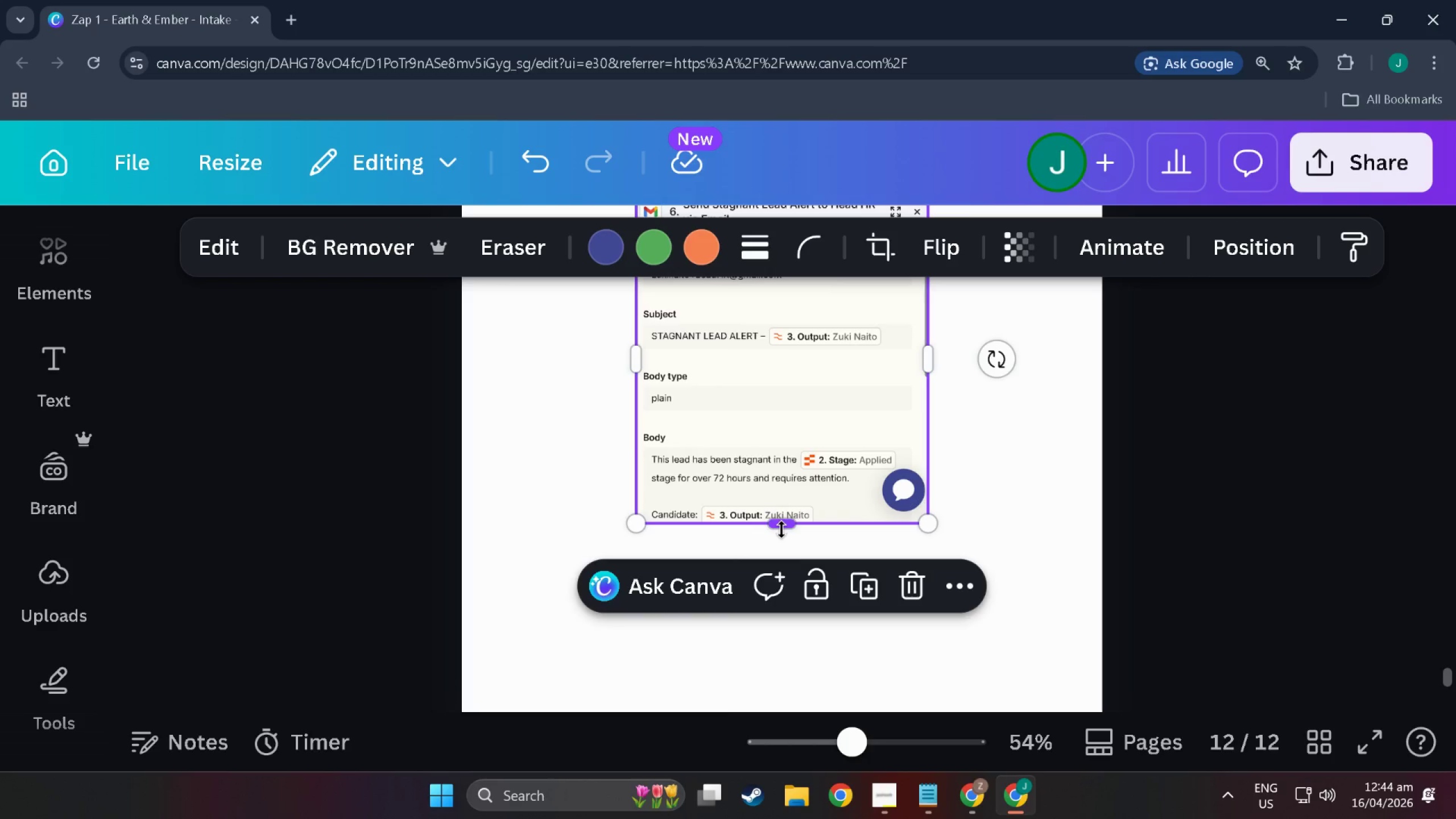 
left_click_drag(start_coordinate=[781, 530], to_coordinate=[784, 498])
 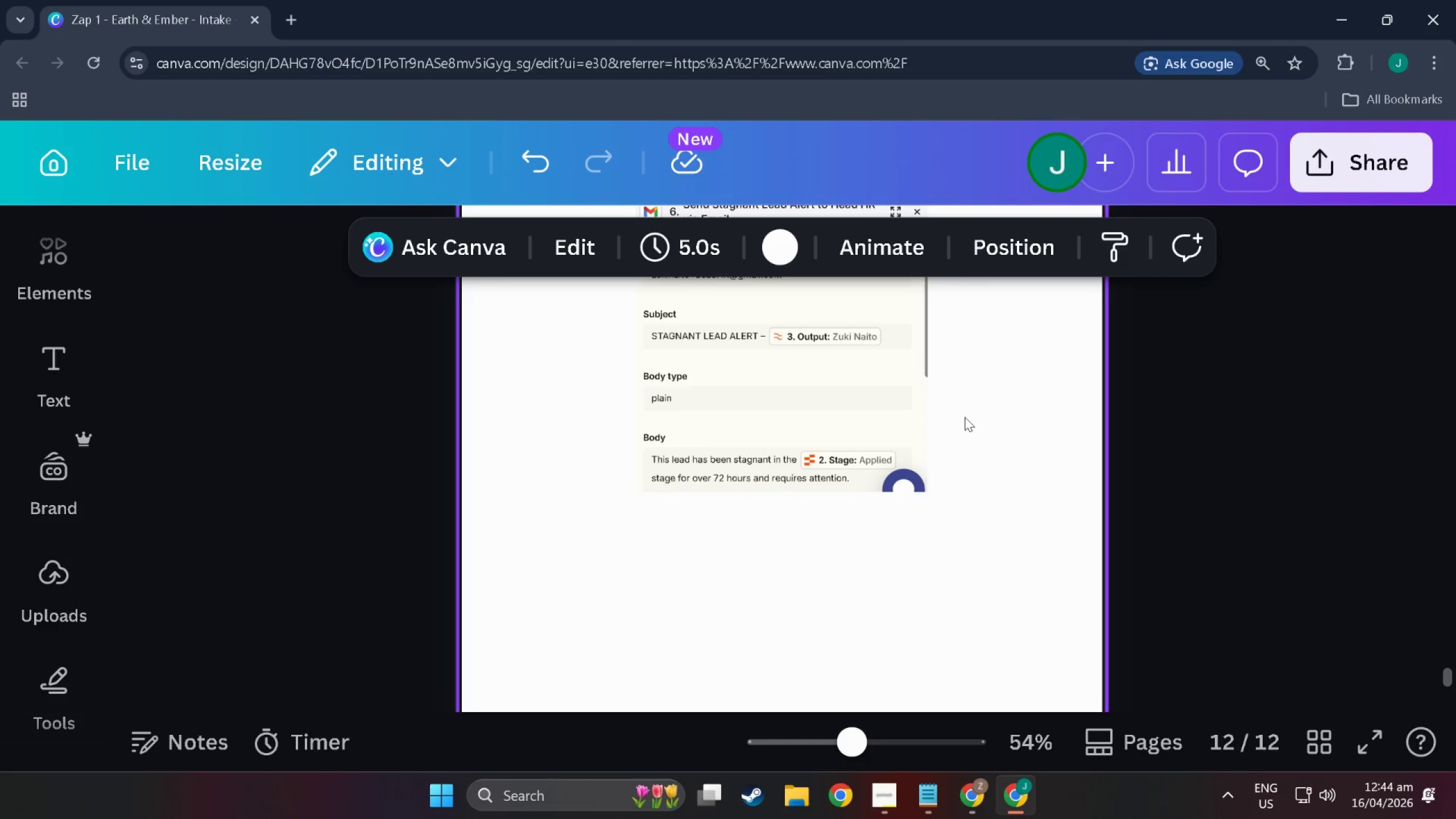 
double_click([797, 417])
 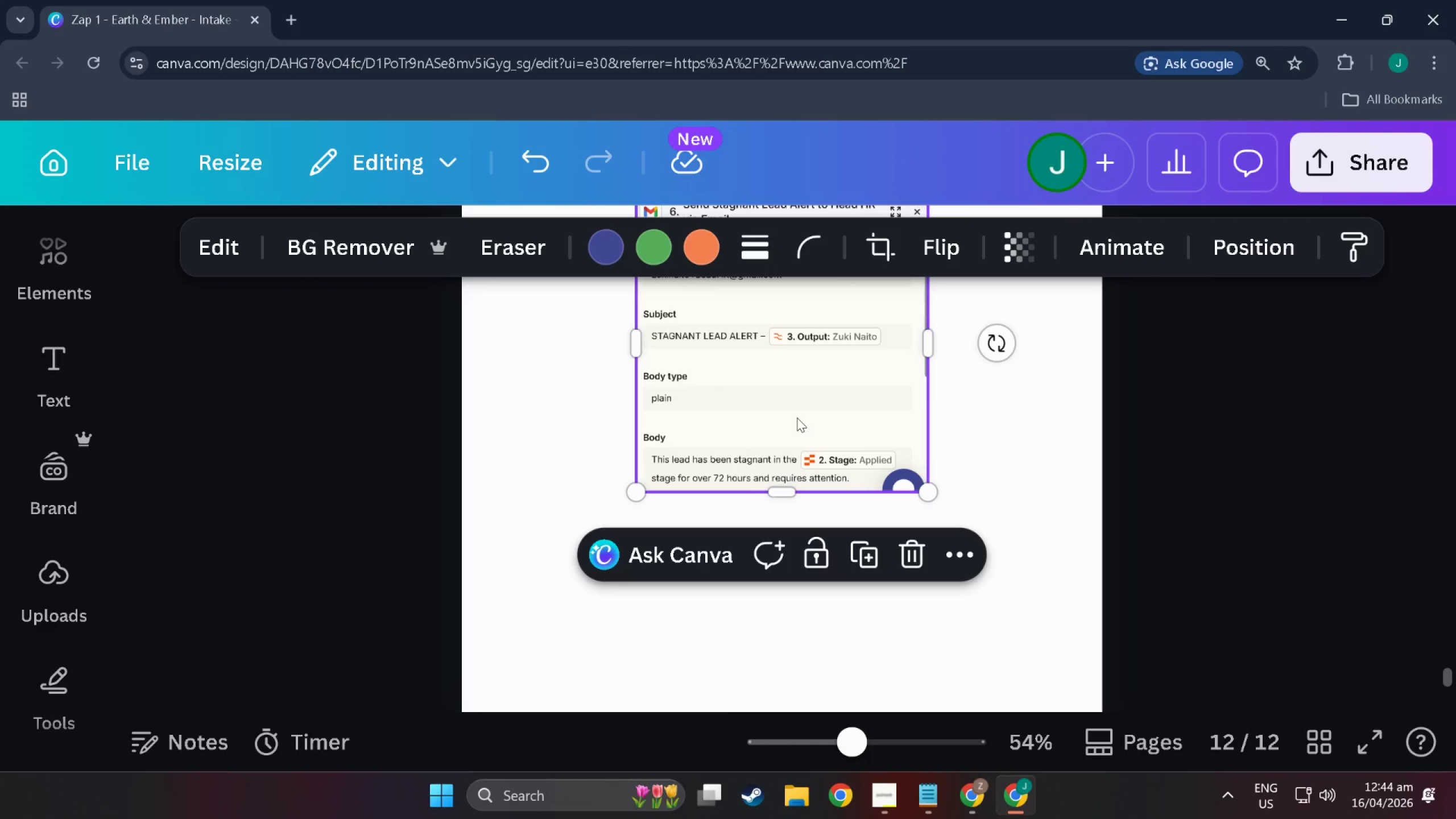 
key(Control+C)
 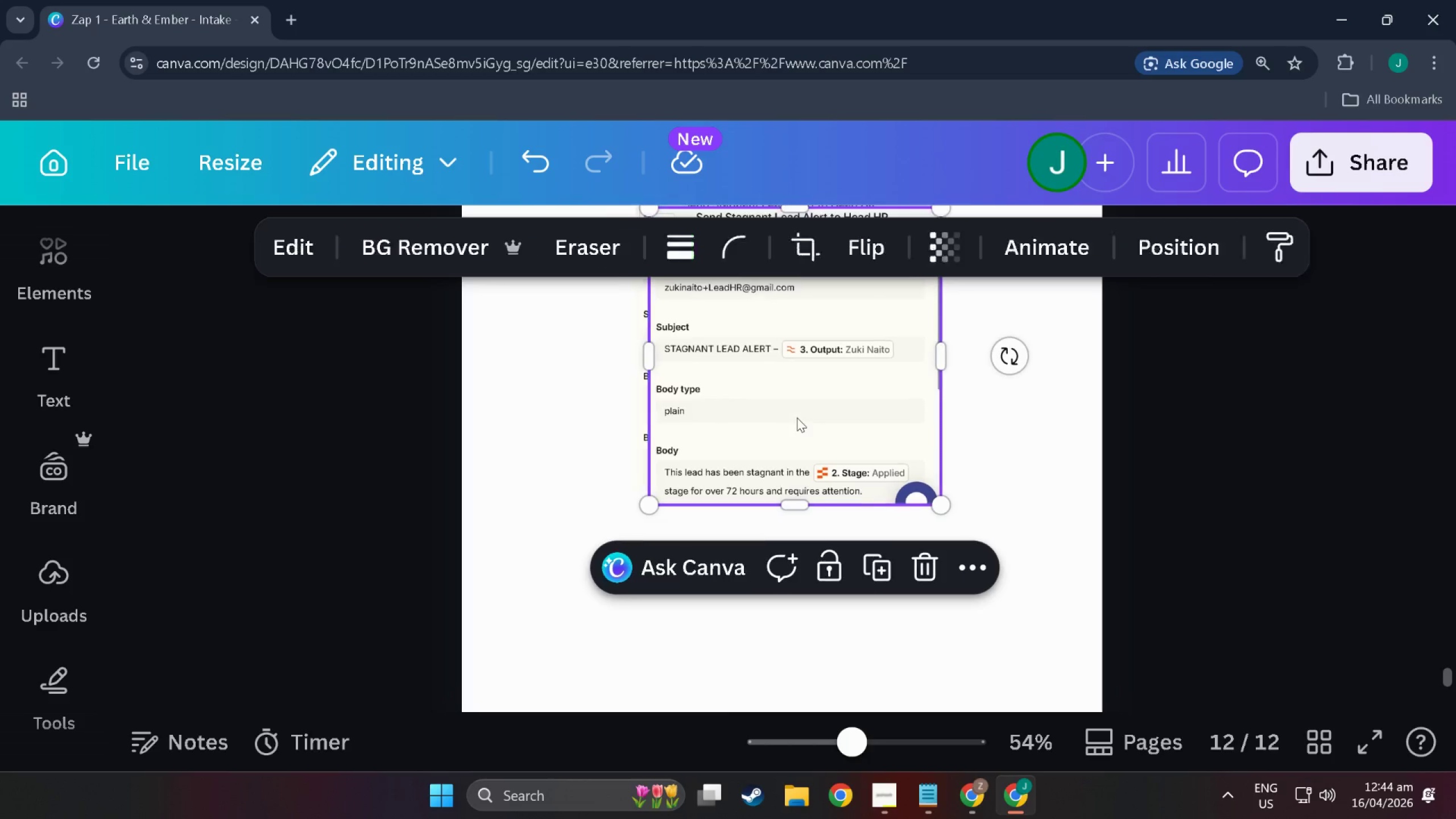 
key(Control+V)
 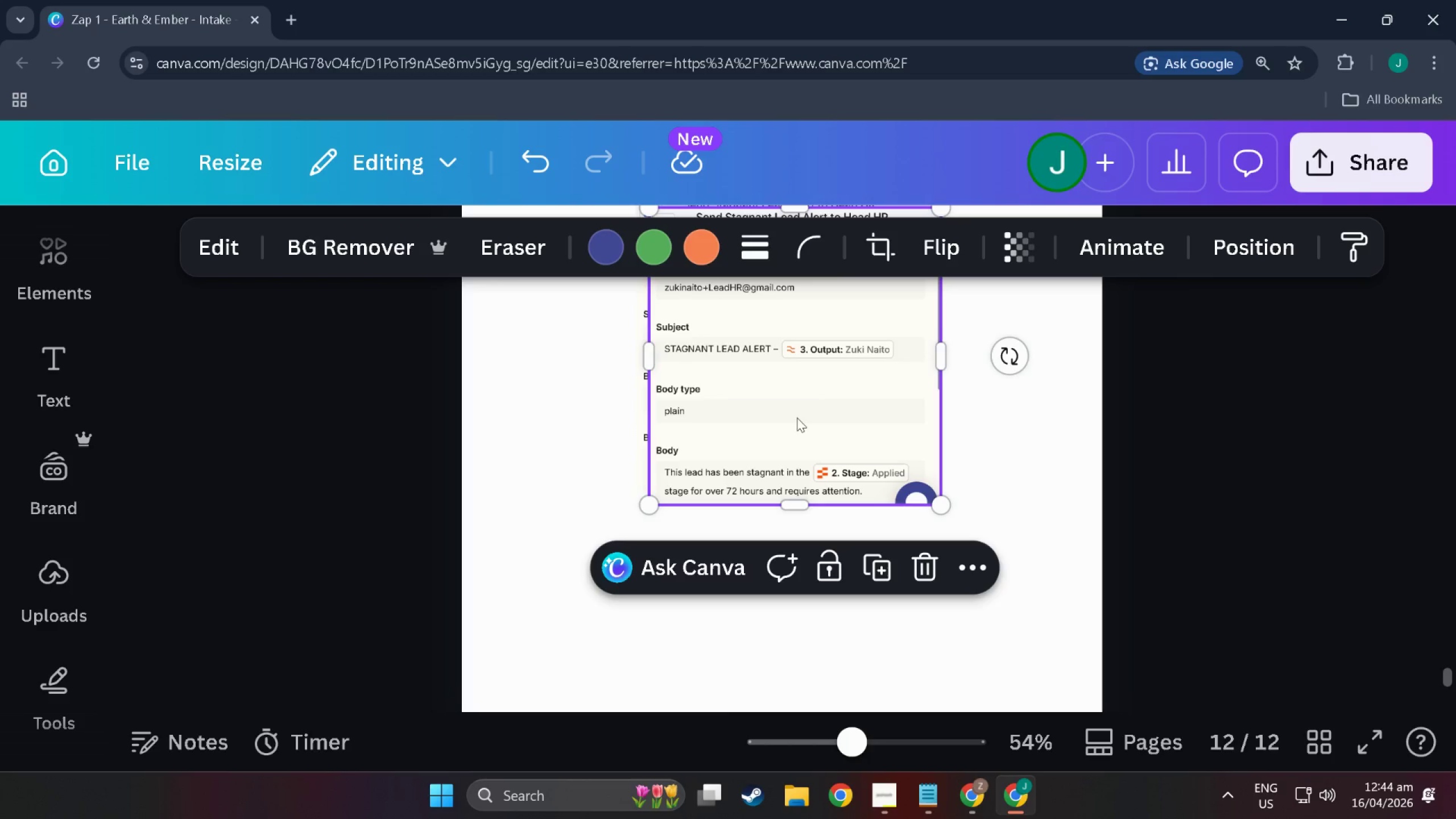 
left_click_drag(start_coordinate=[797, 417], to_coordinate=[820, 500])
 